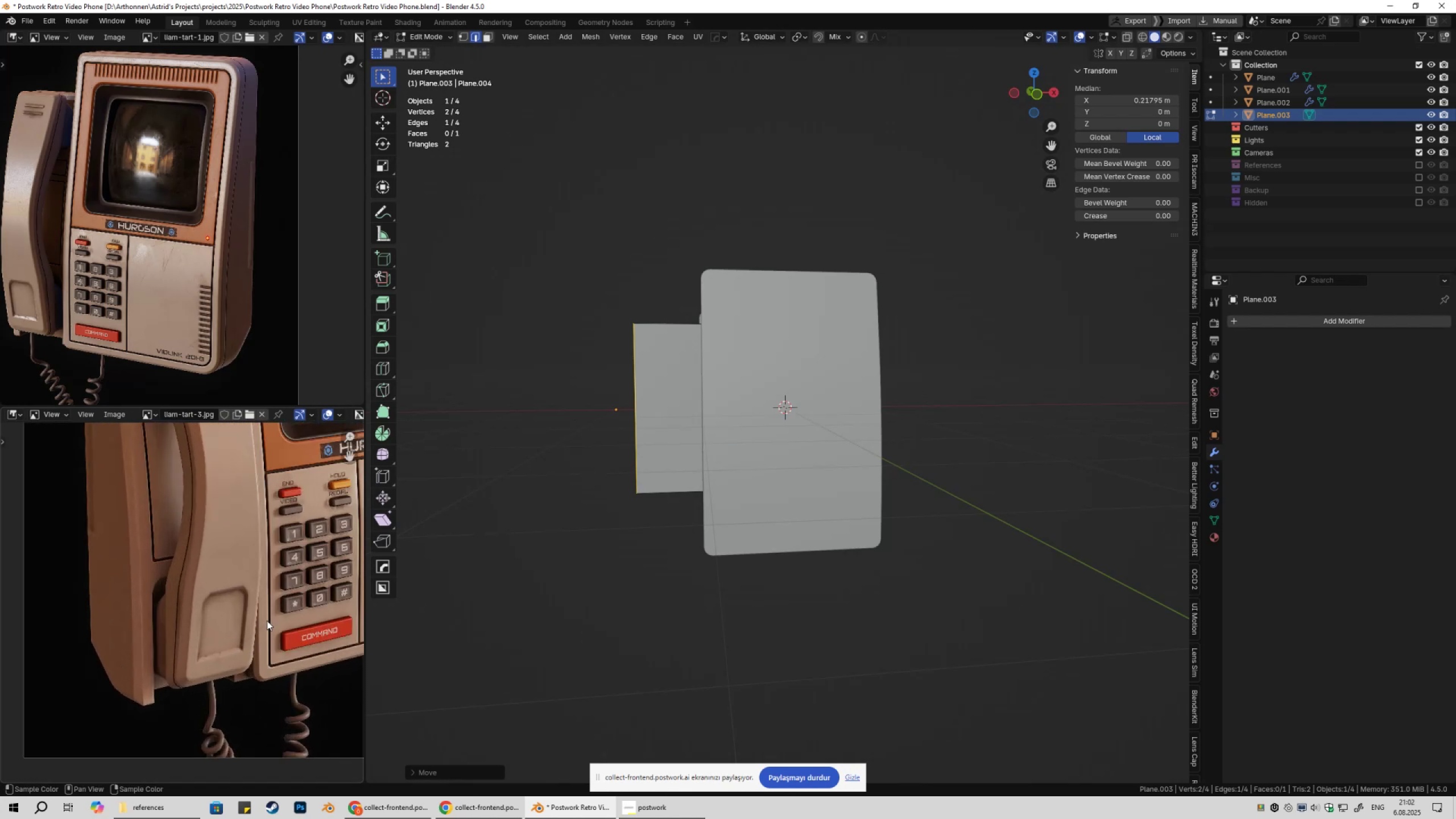 
scroll: coordinate [267, 620], scroll_direction: down, amount: 2.0
 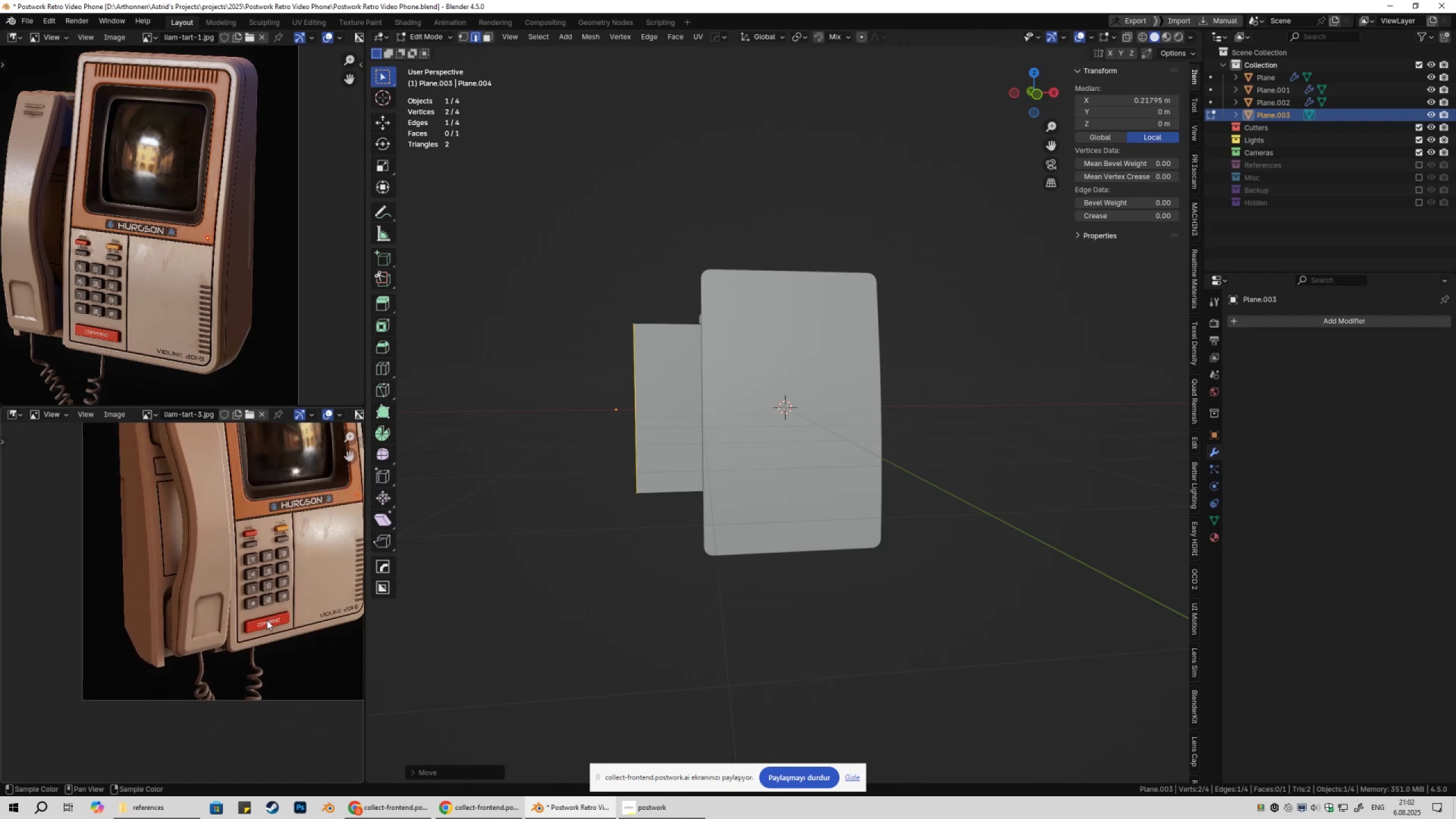 
hold_key(key=ShiftLeft, duration=0.44)
 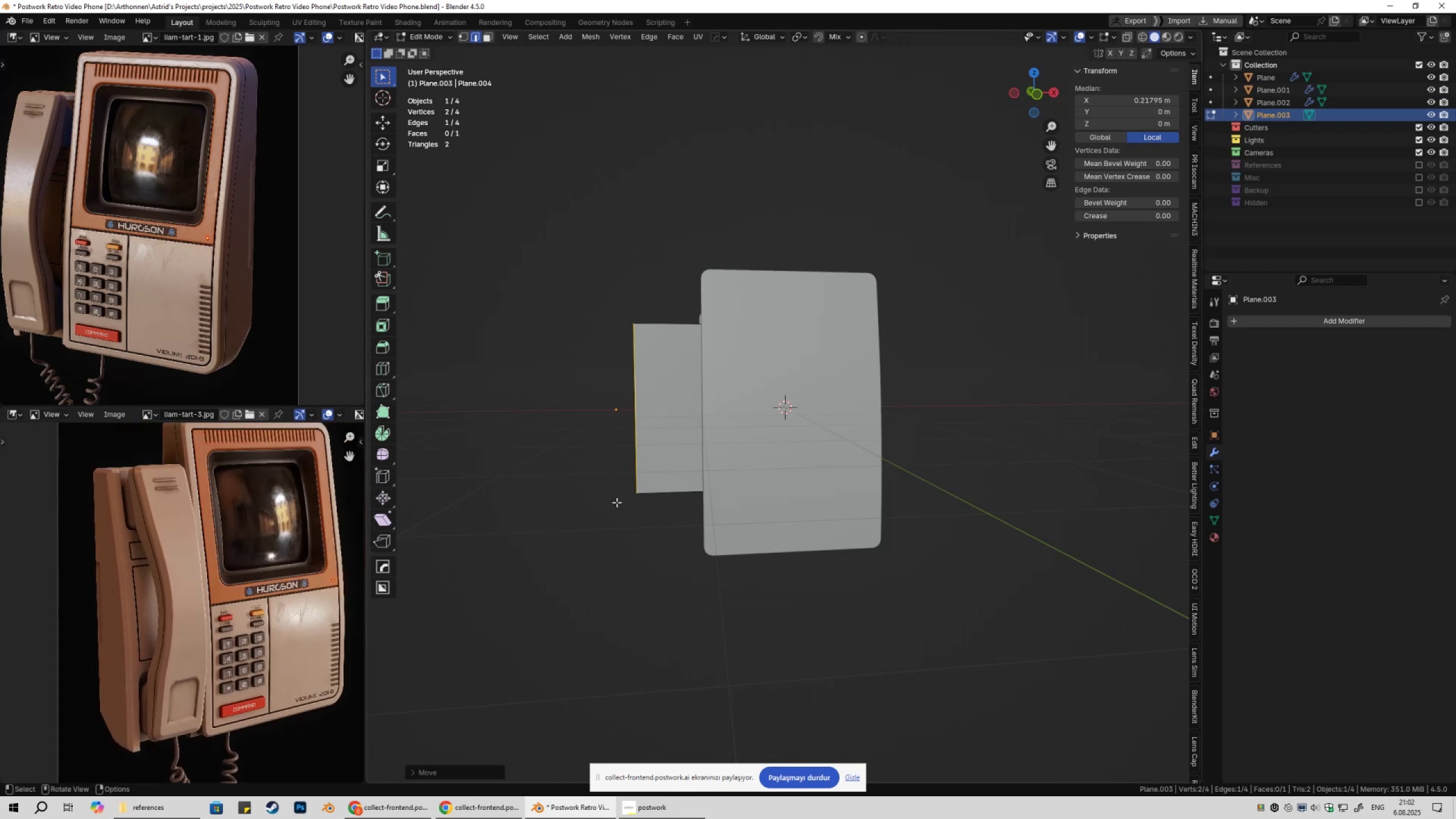 
left_click_drag(start_coordinate=[669, 460], to_coordinate=[677, 518])
 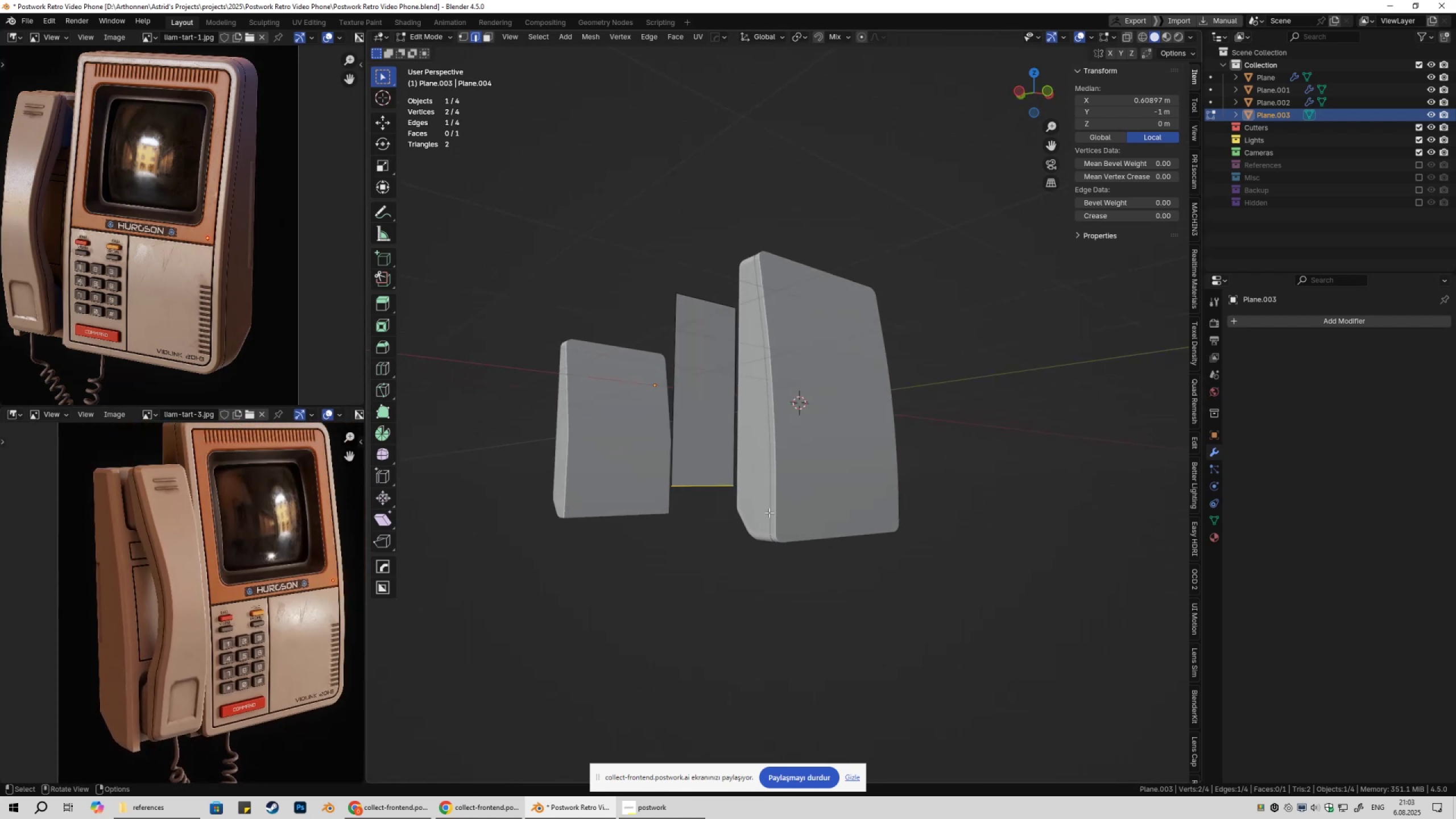 
type(gz)
key(Tab)
type(gy)
 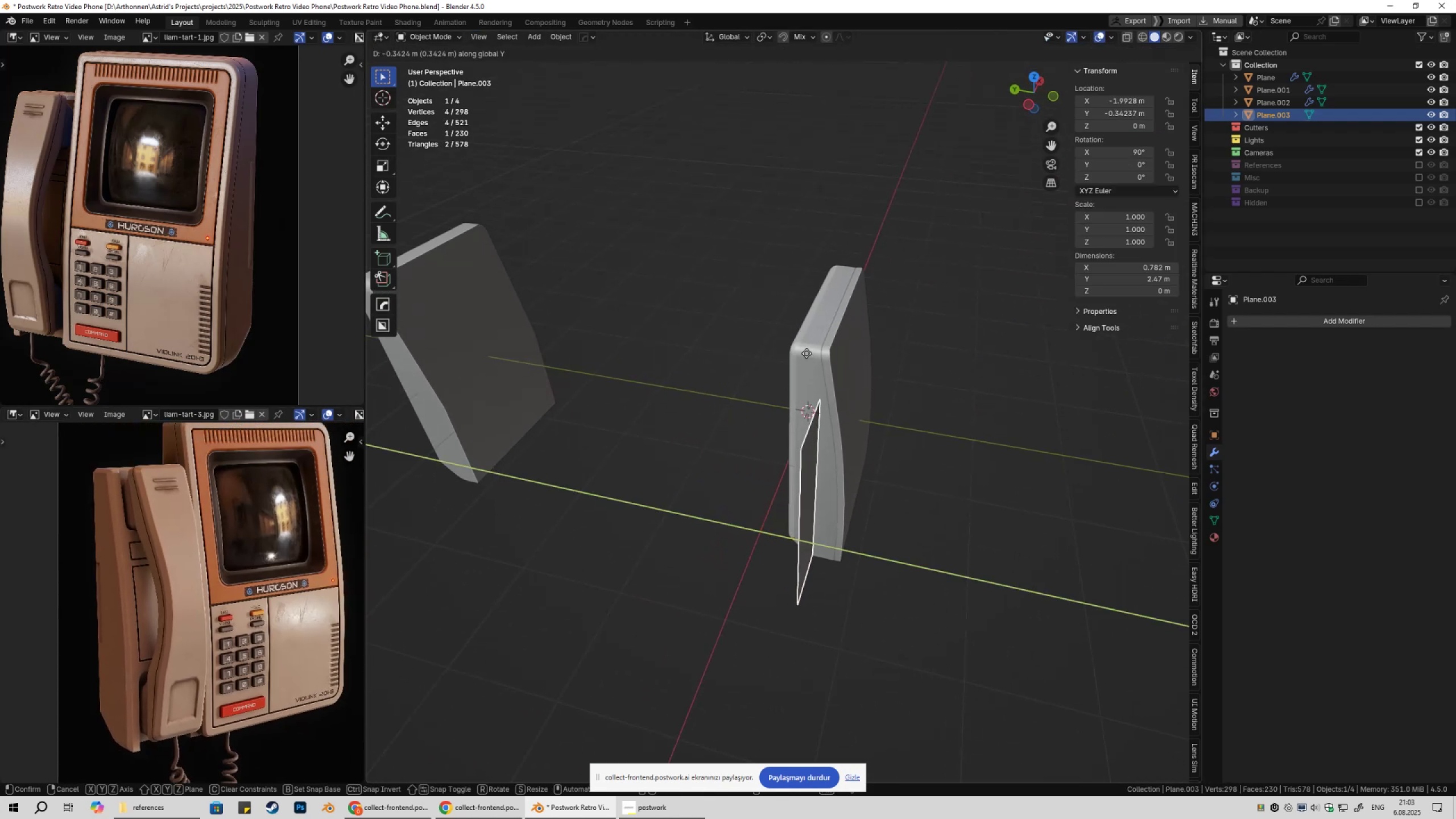 
hold_key(key=ControlLeft, duration=0.82)
left_click([785, 343])
 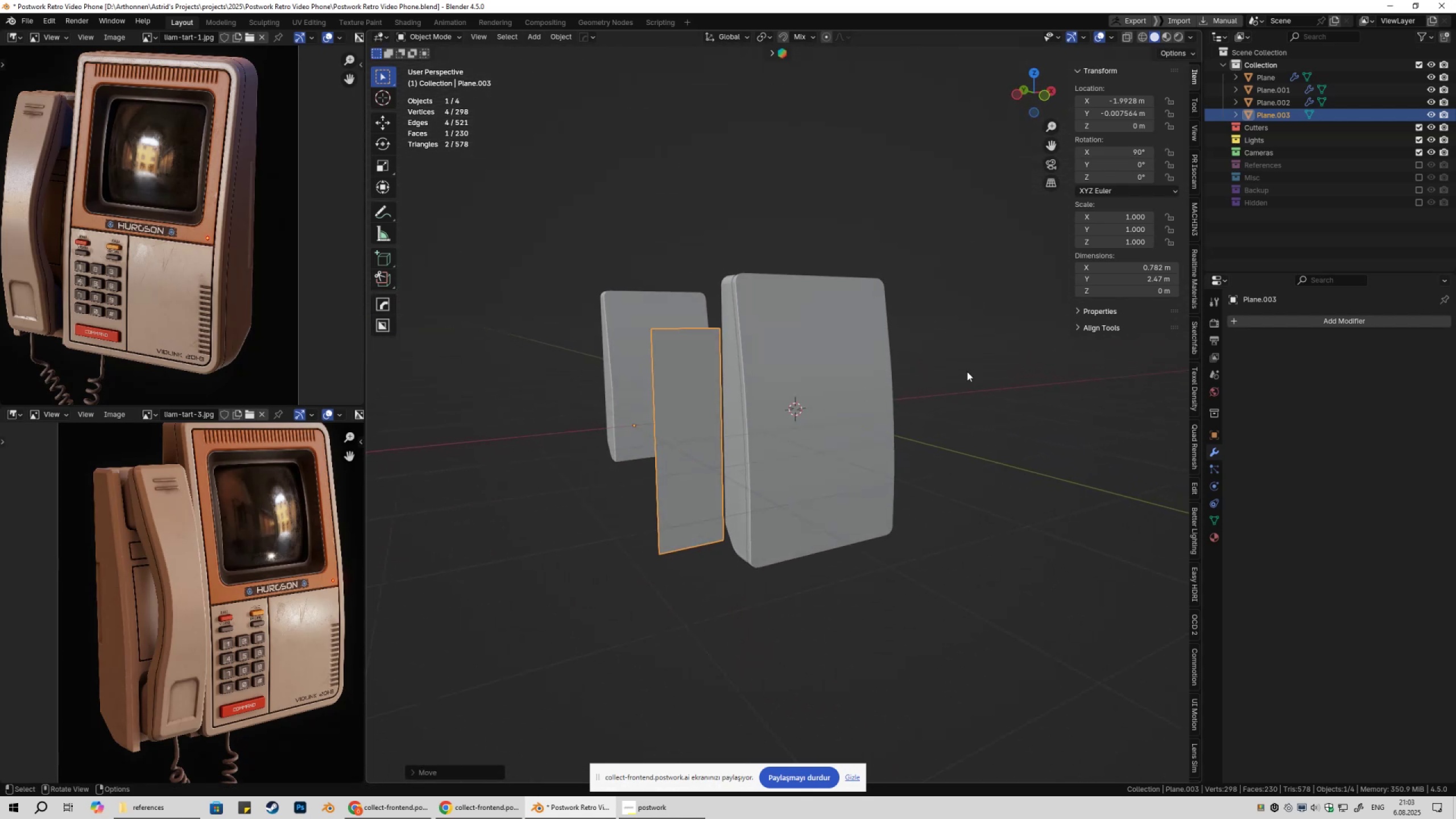 
left_click([669, 406])
 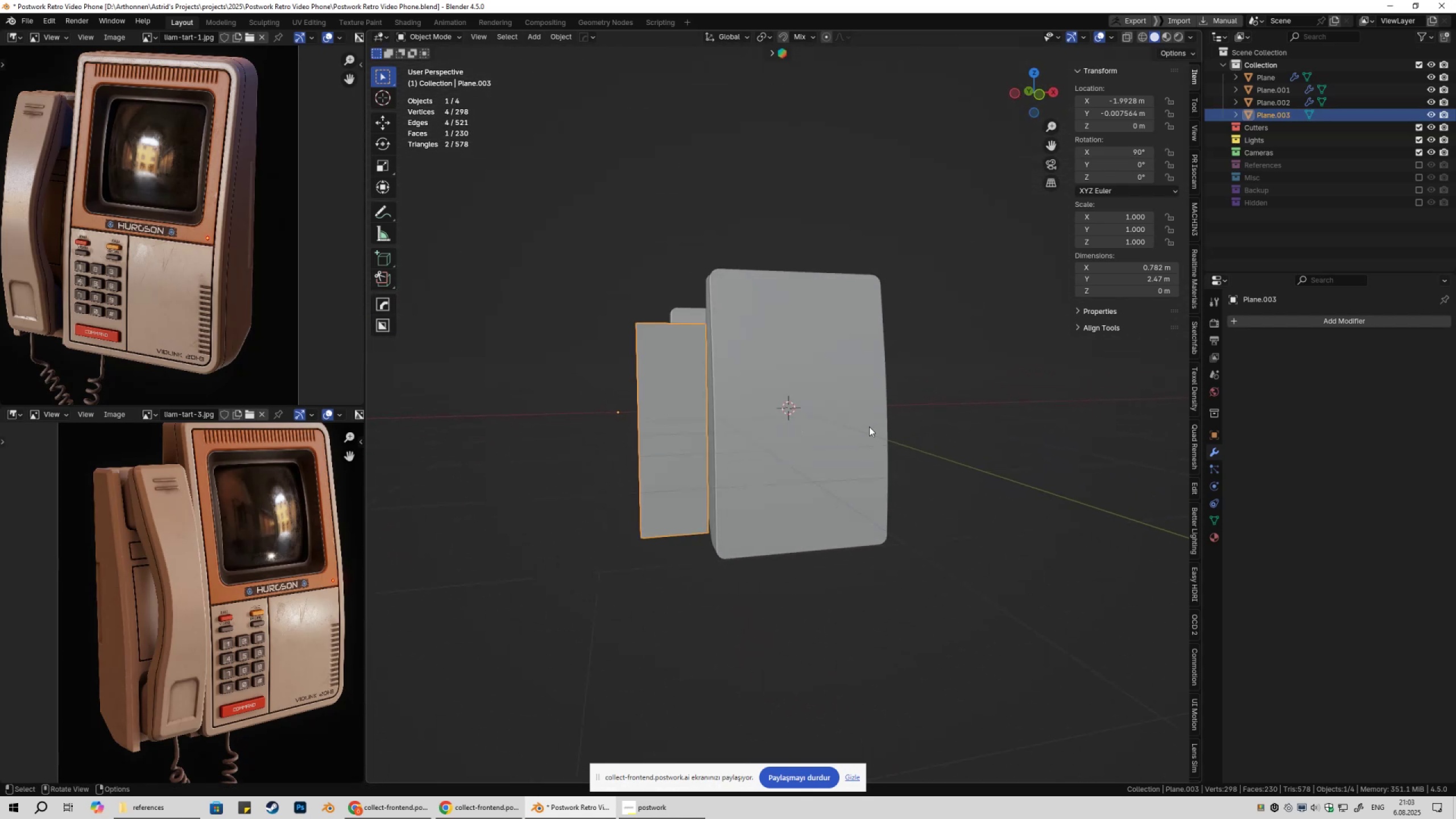 
right_click([903, 407])
 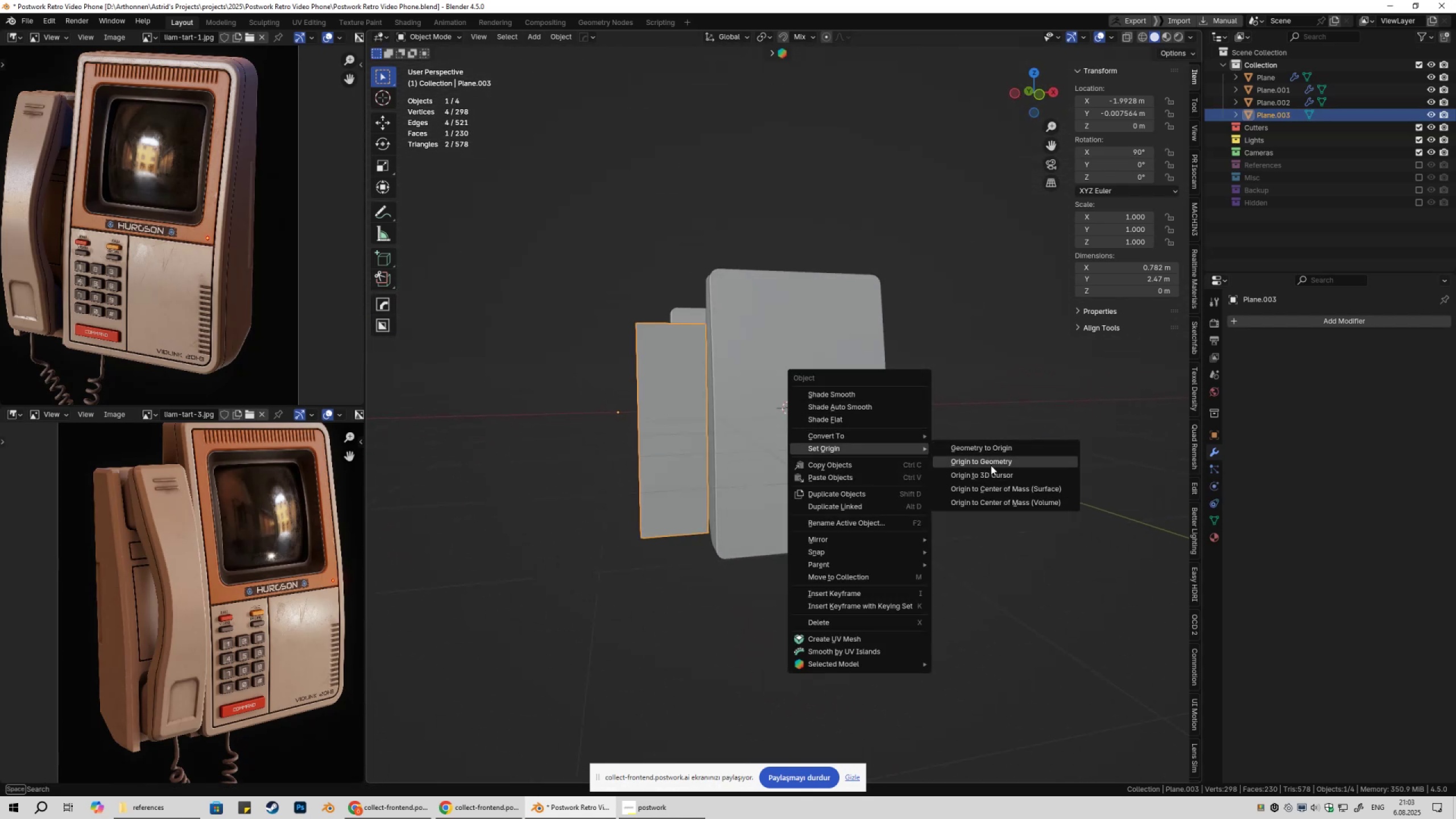 
double_click([857, 412])
 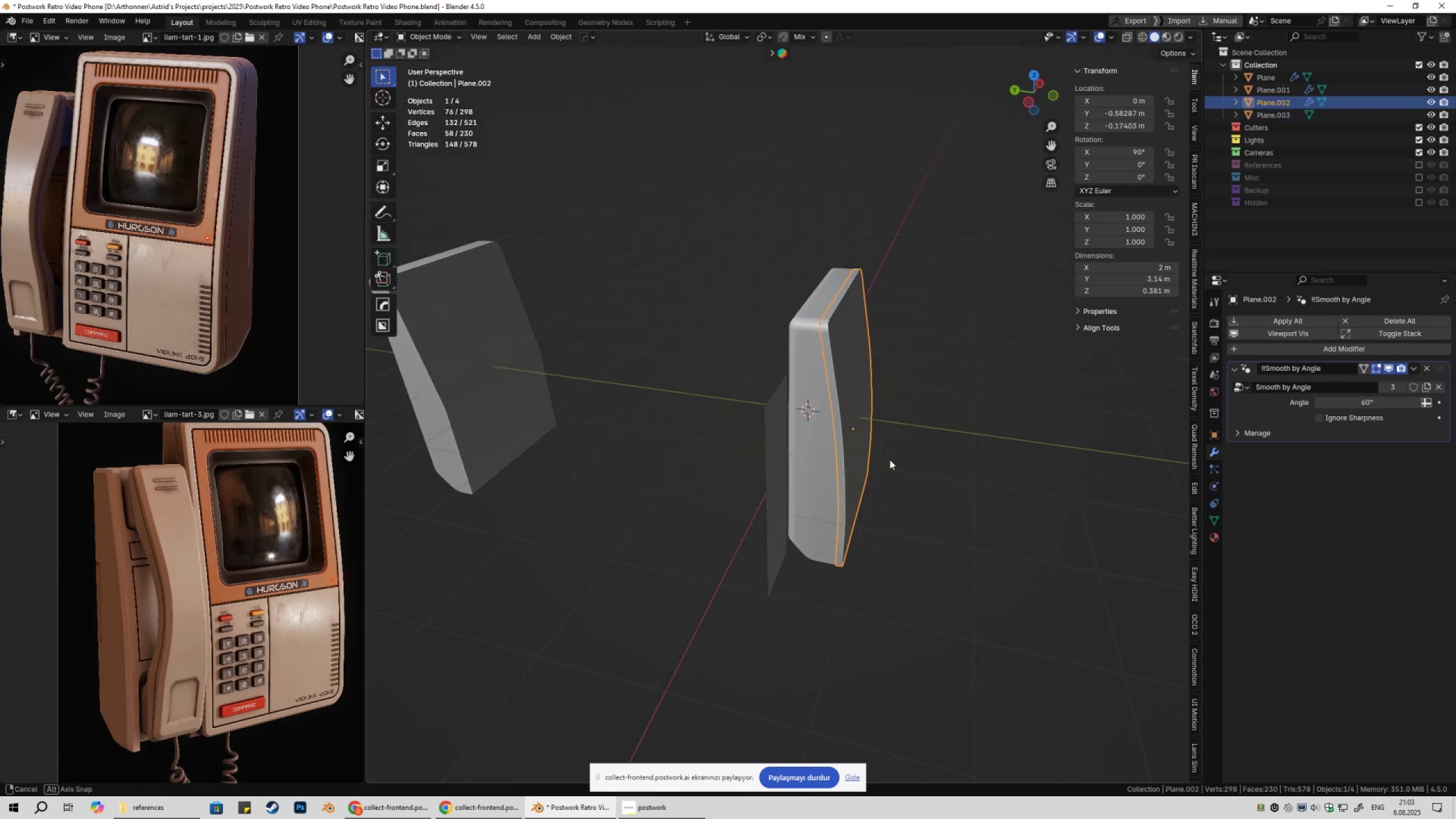 
hold_key(key=ShiftLeft, duration=0.4)
left_click([812, 350])
 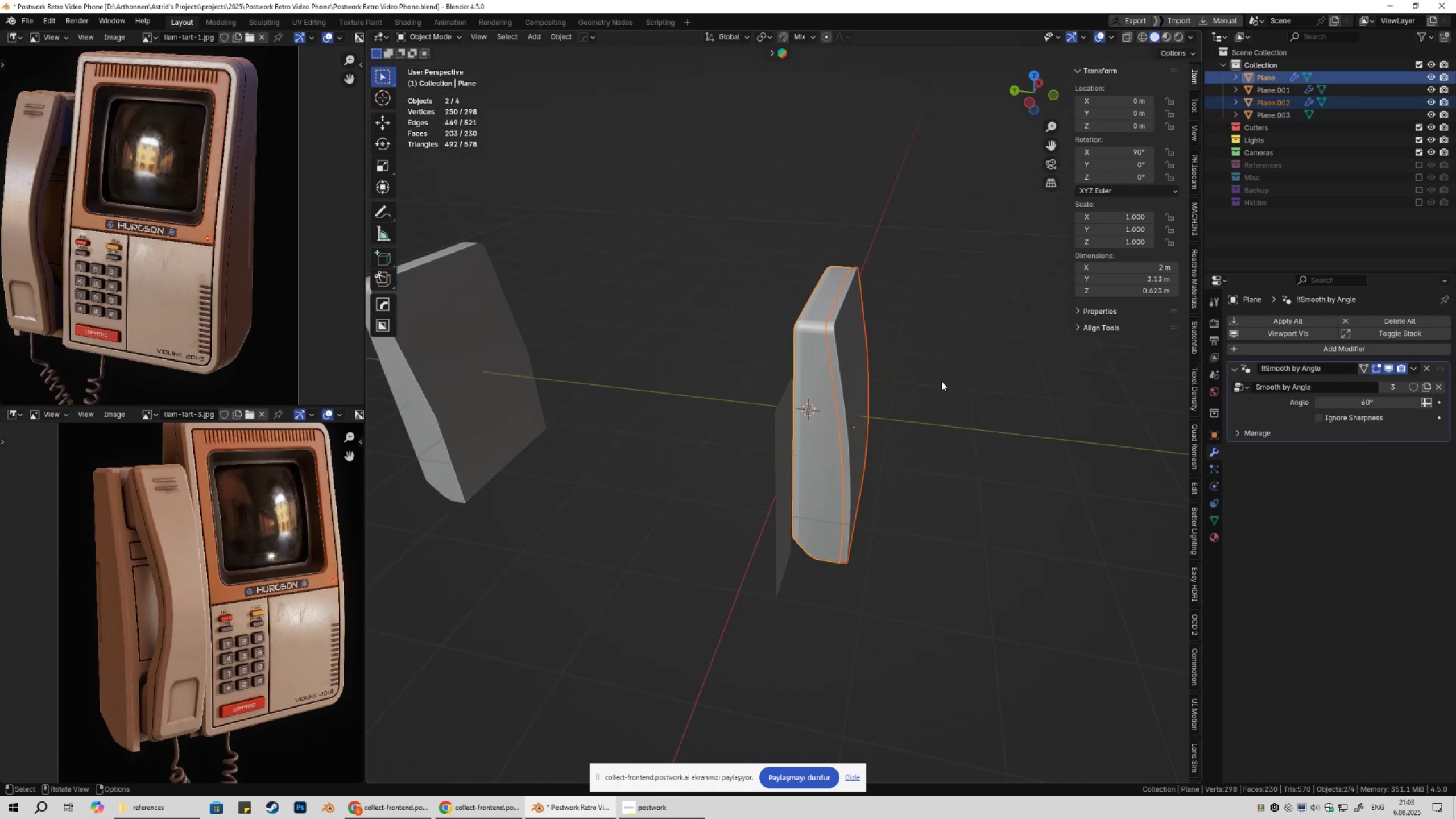 
key(Control+ControlLeft)
 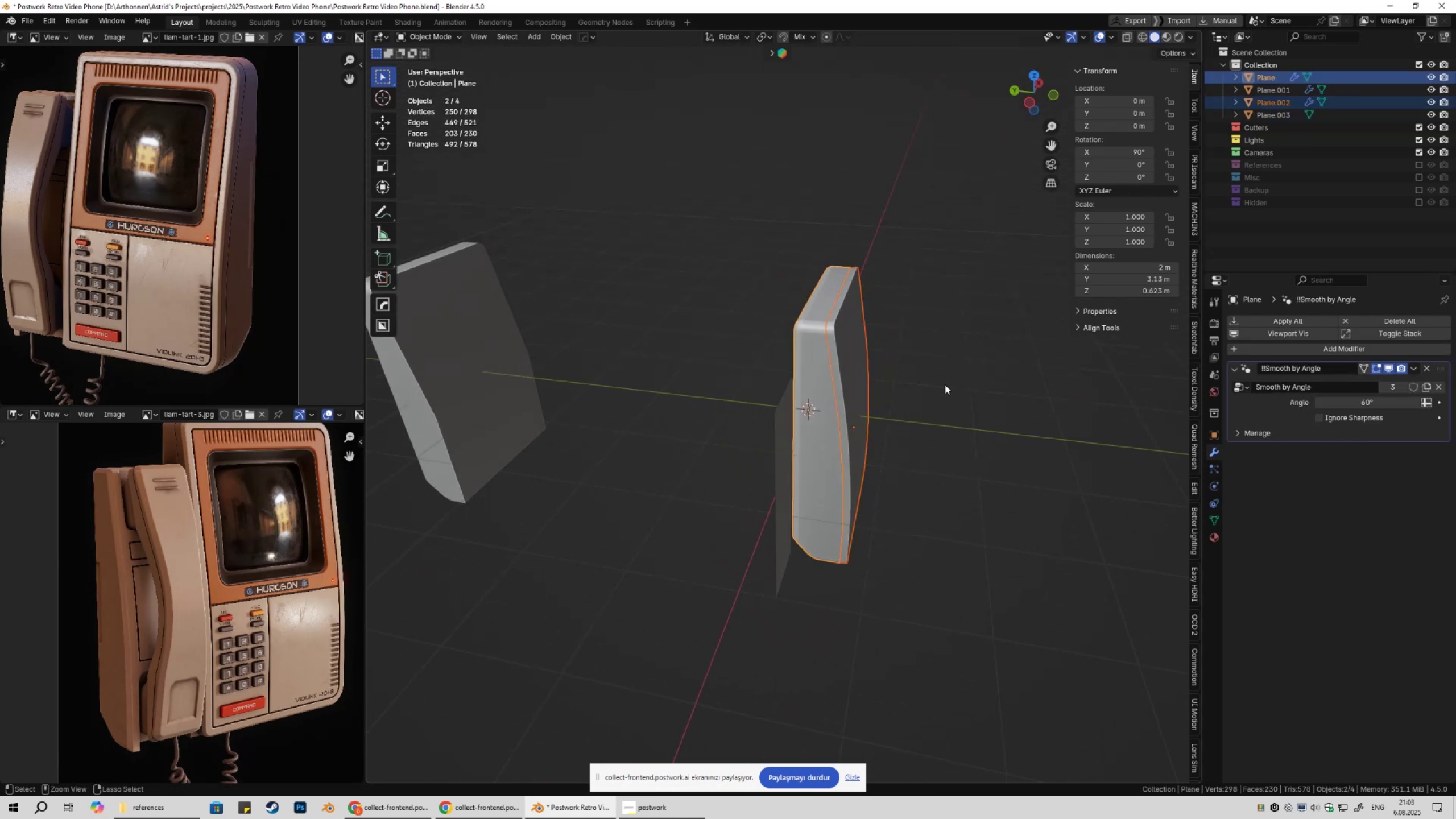 
key(Control+A)
 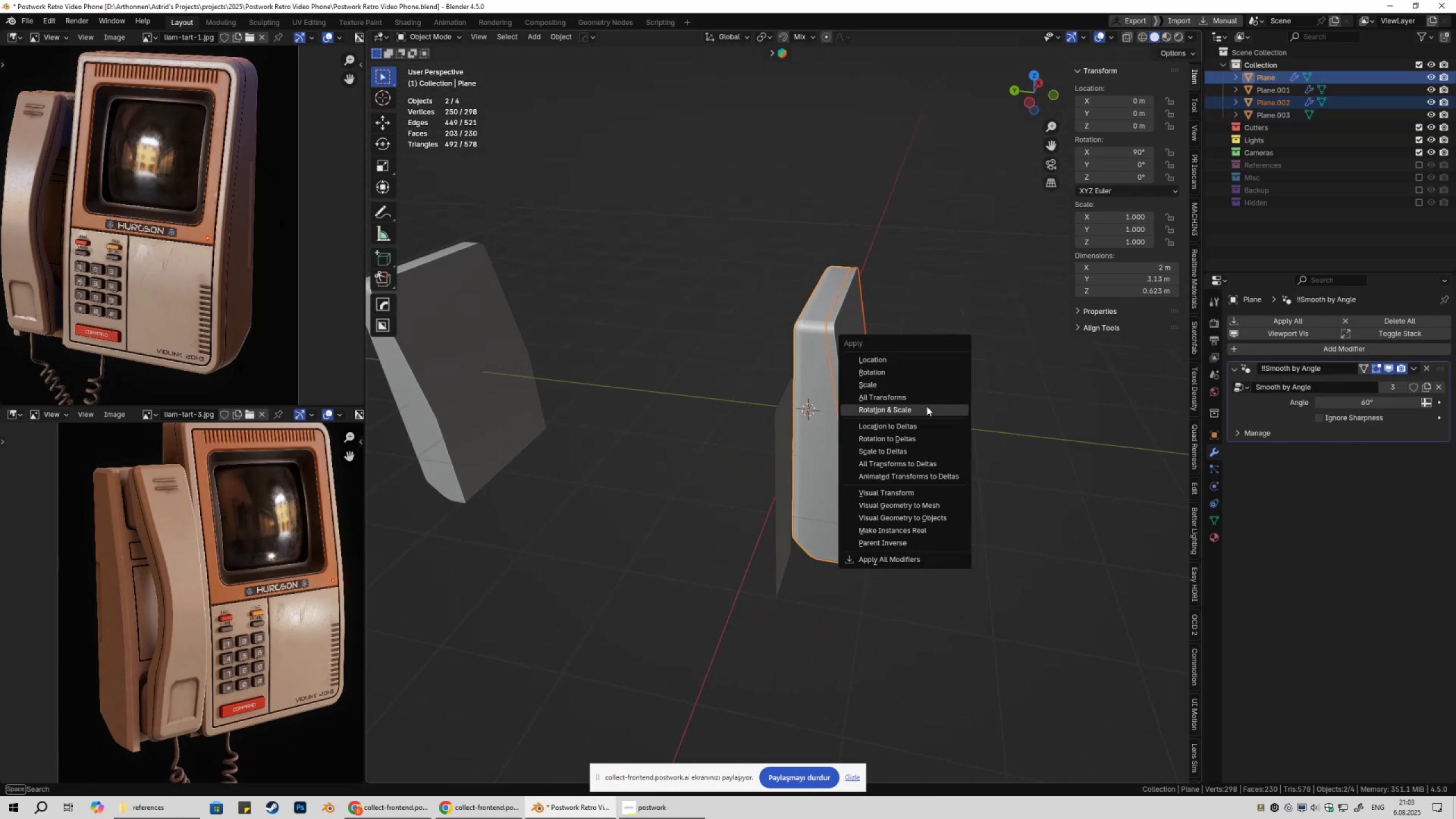 
left_click([926, 406])
 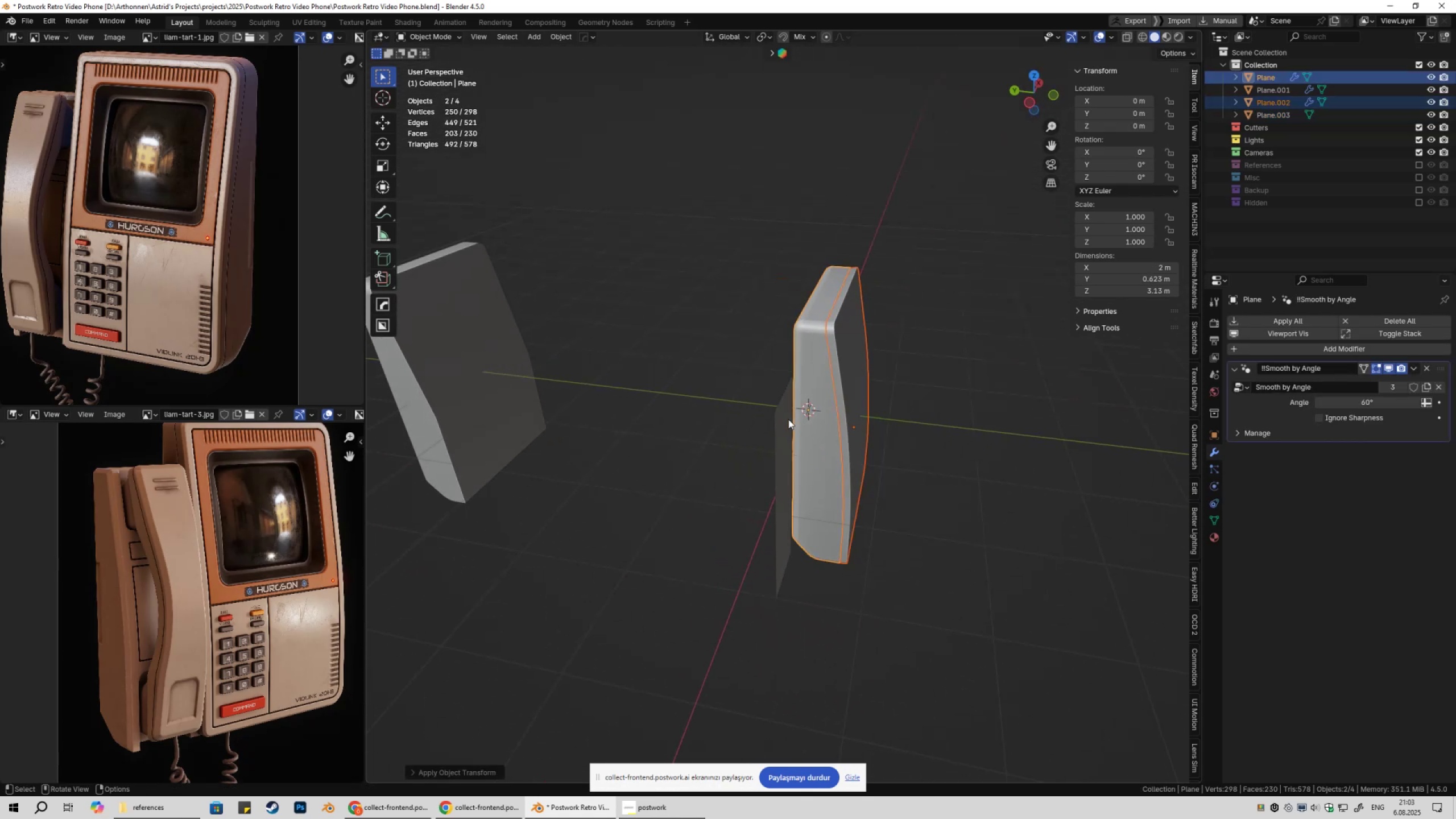 
left_click([788, 419])
 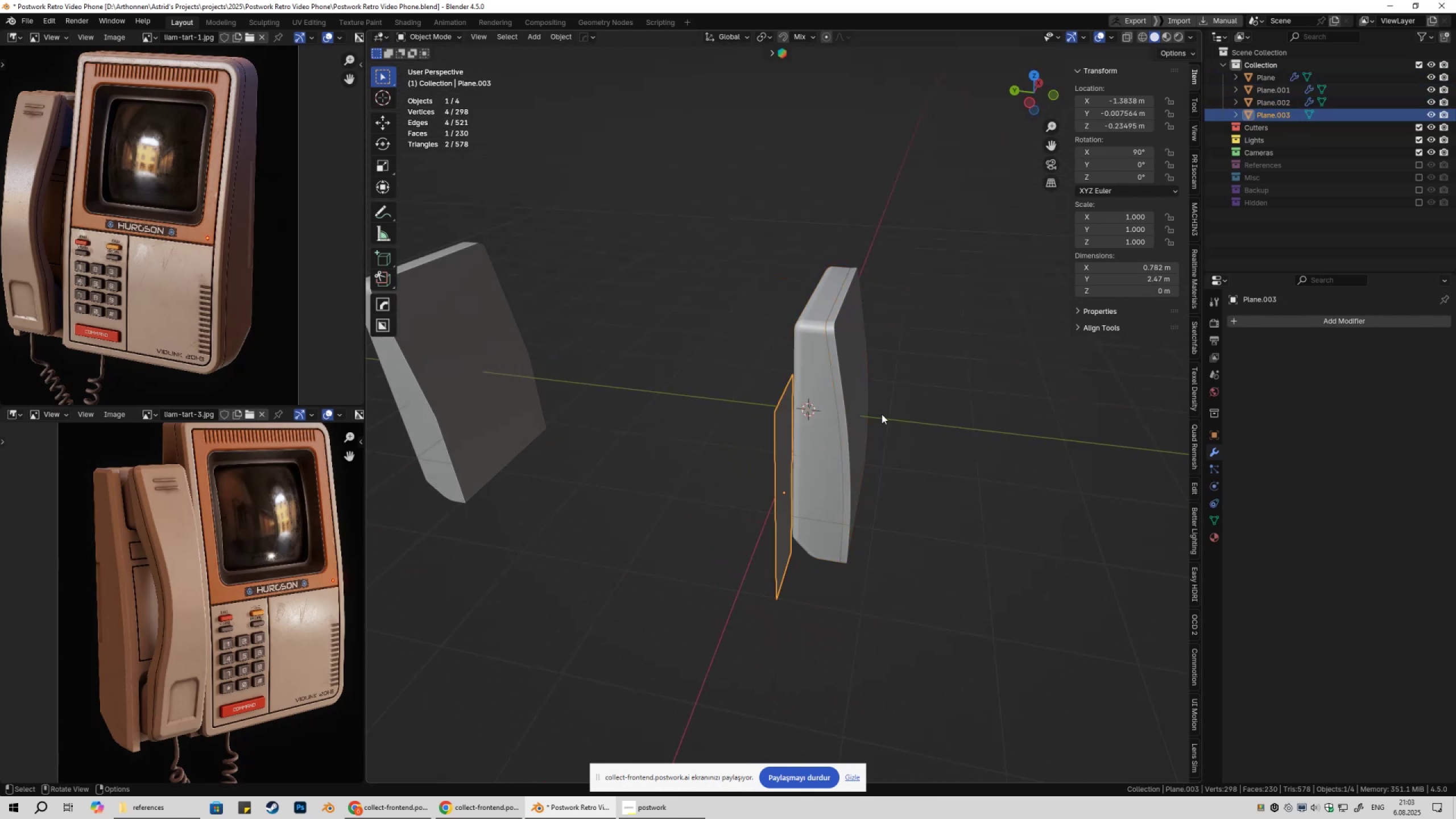 
key(Control+ControlLeft)
 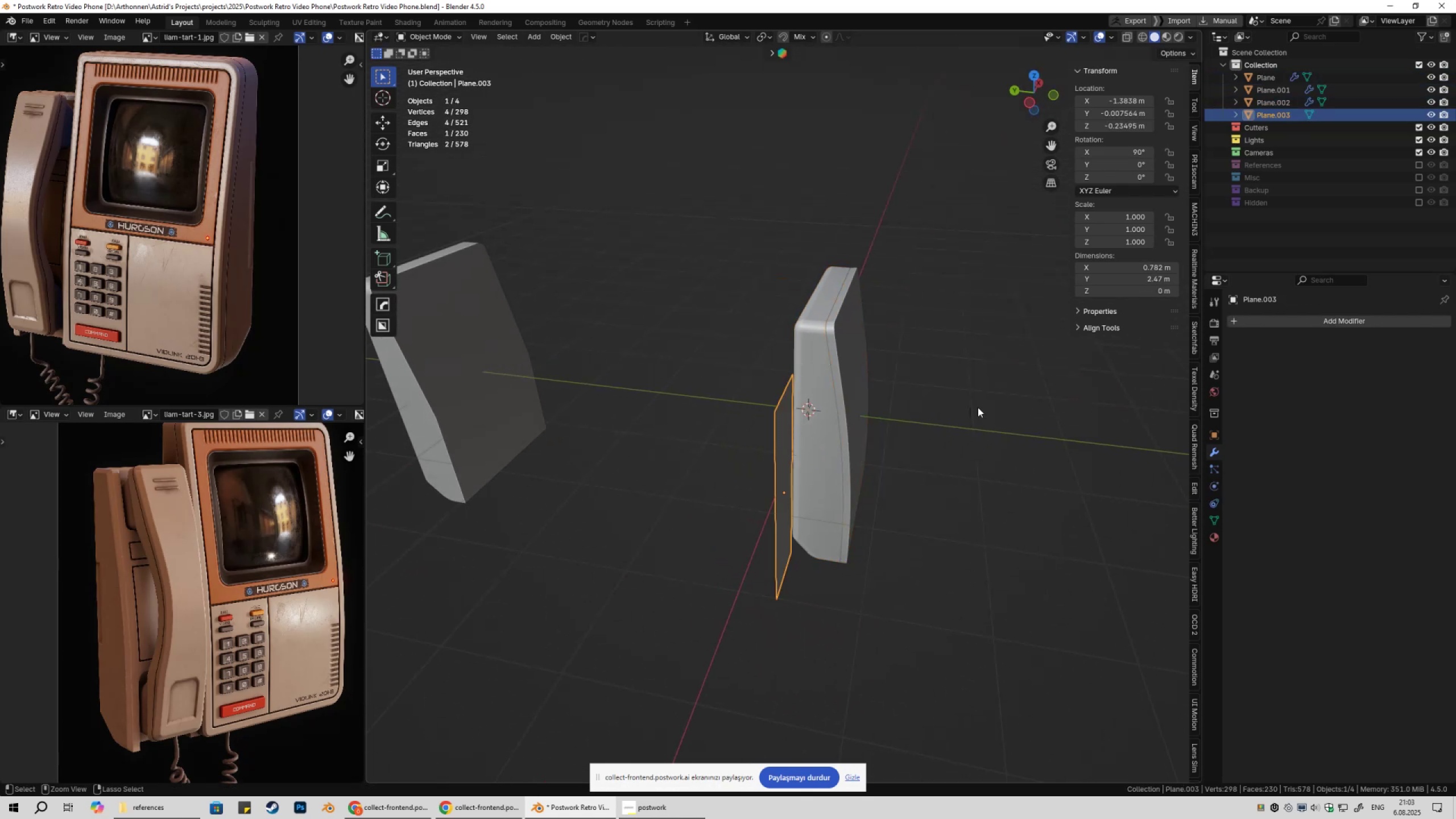 
key(Control+A)
 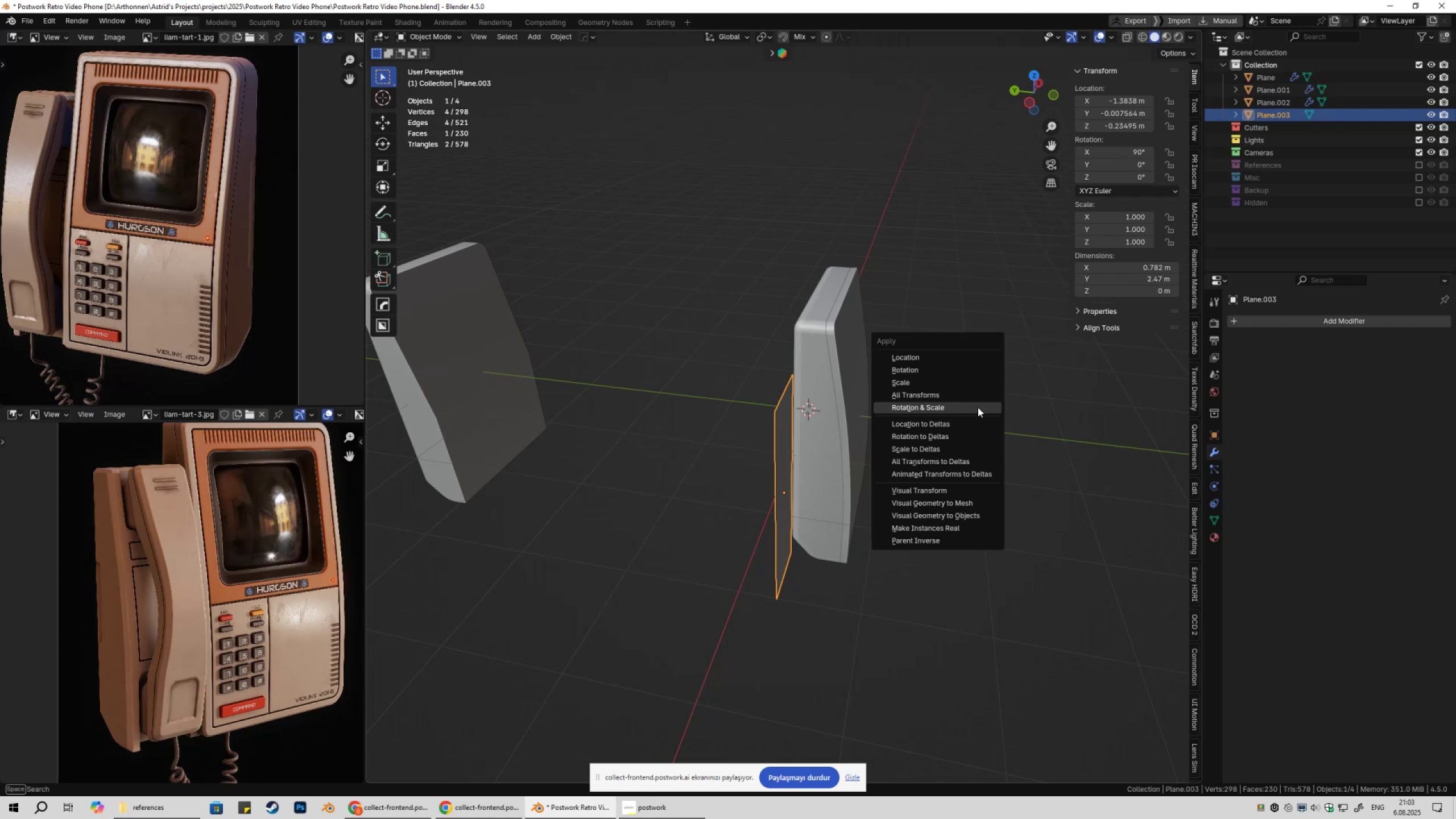 
left_click([978, 407])
 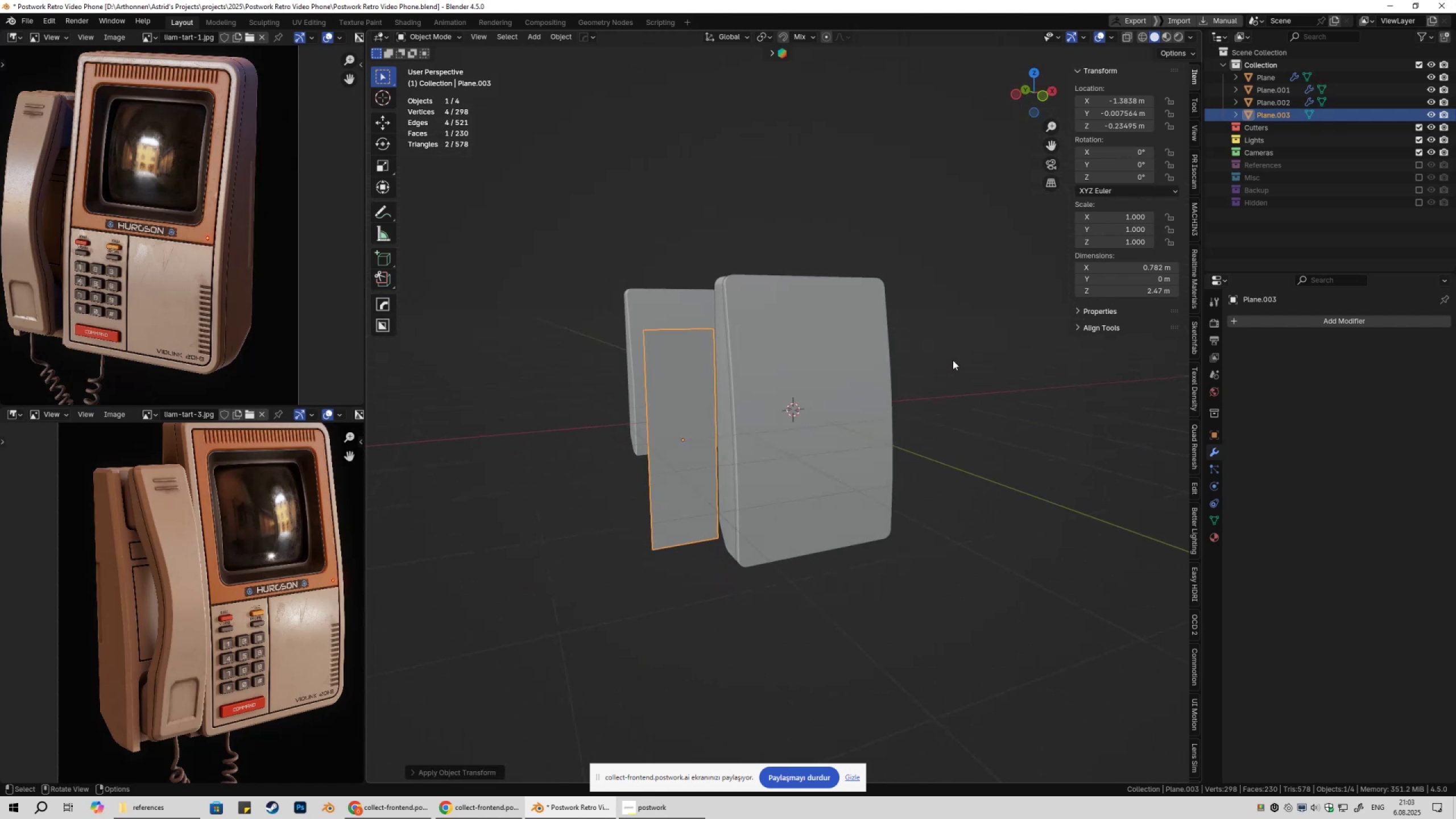 
double_click([837, 370])
 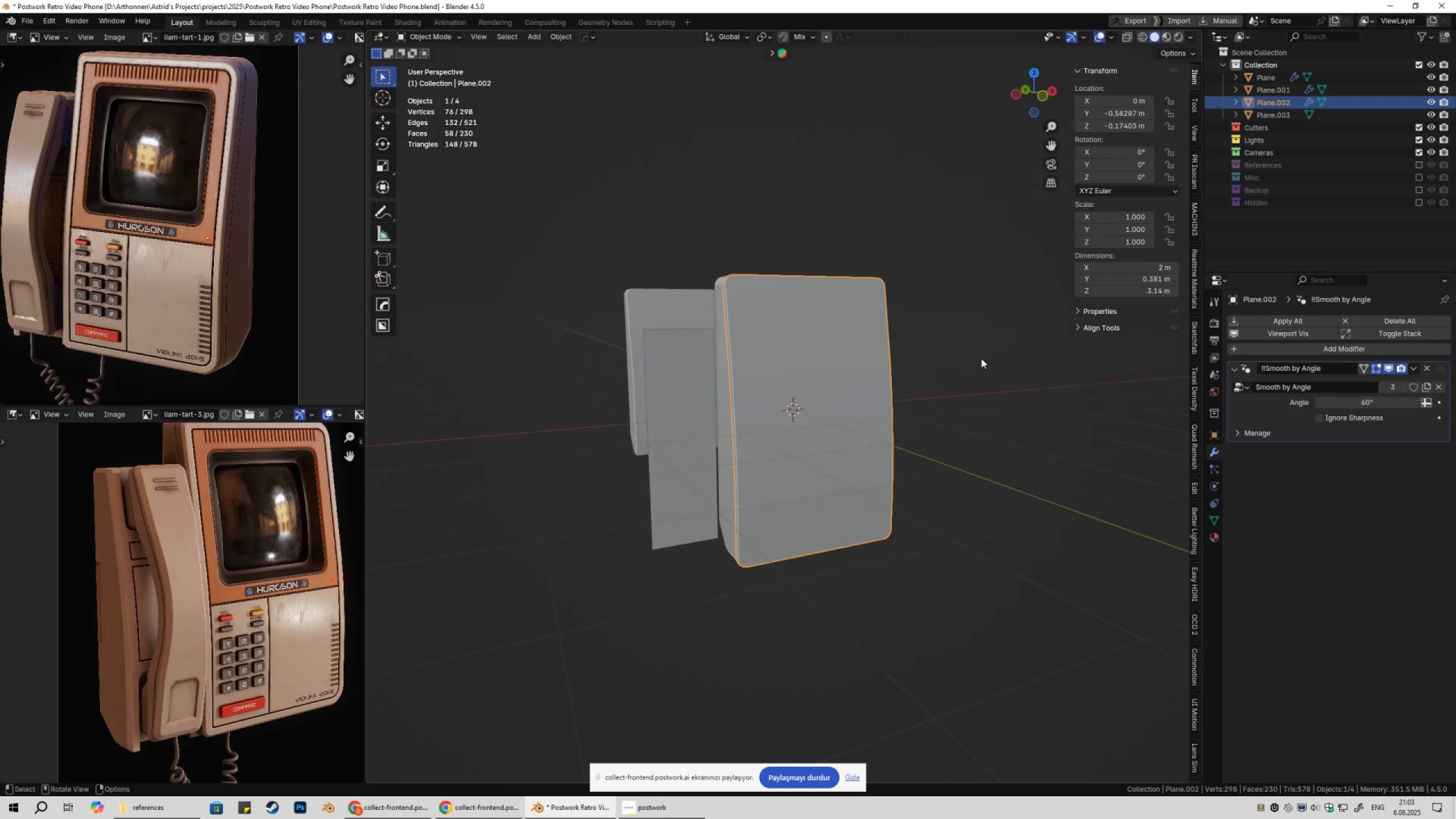 
triple_click([981, 358])
 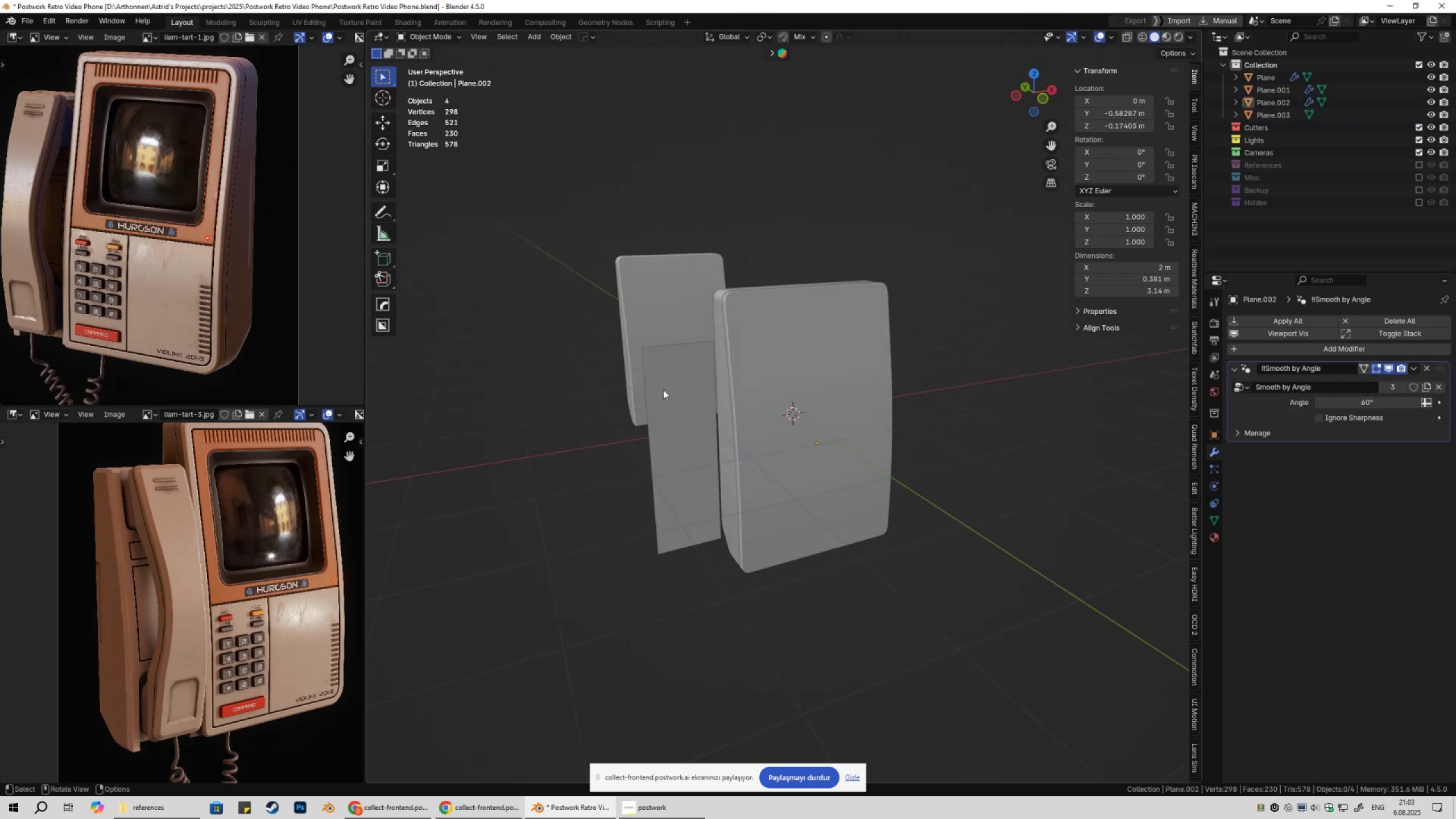 
double_click([961, 371])
 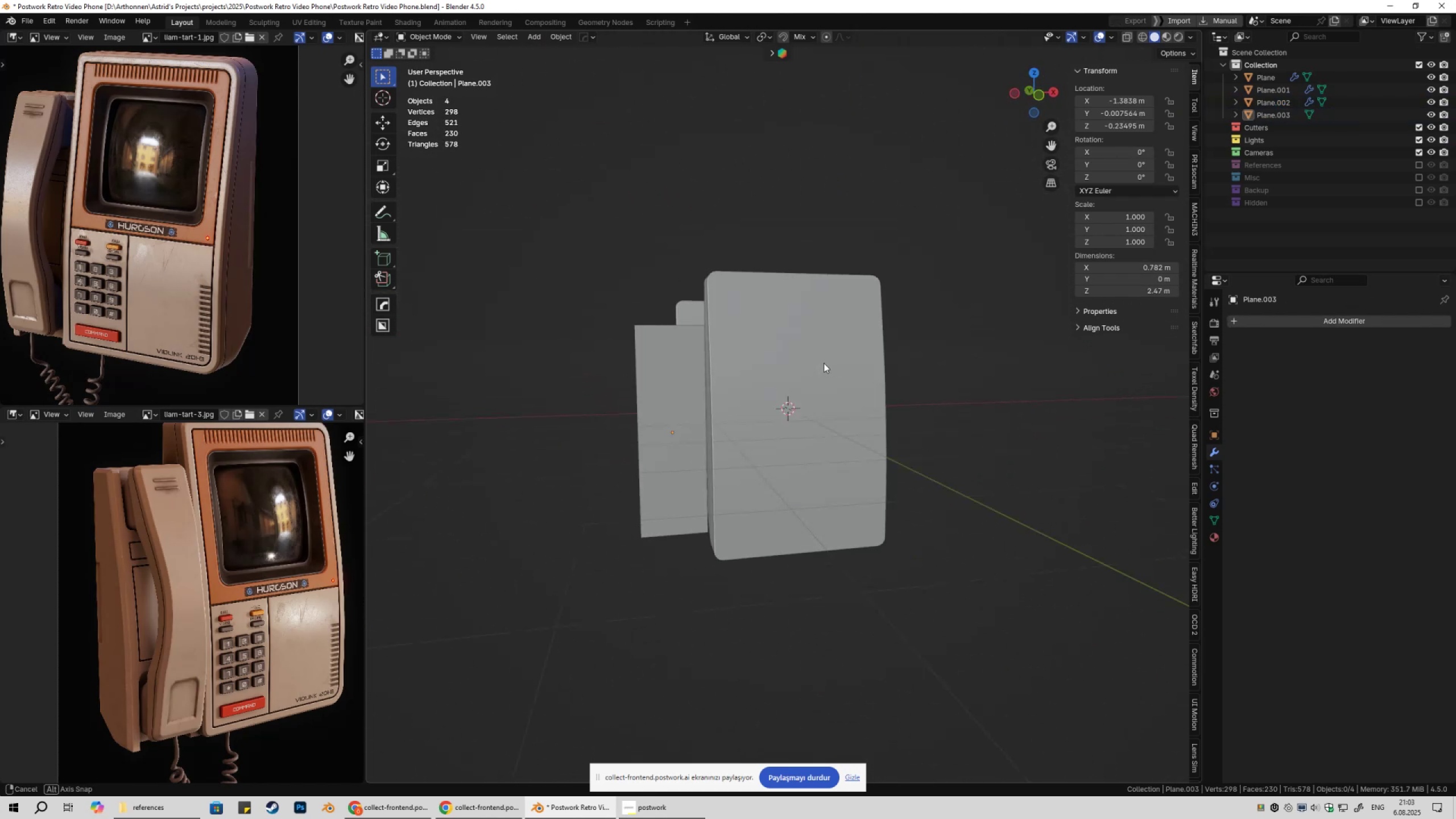 
left_click([664, 390])
 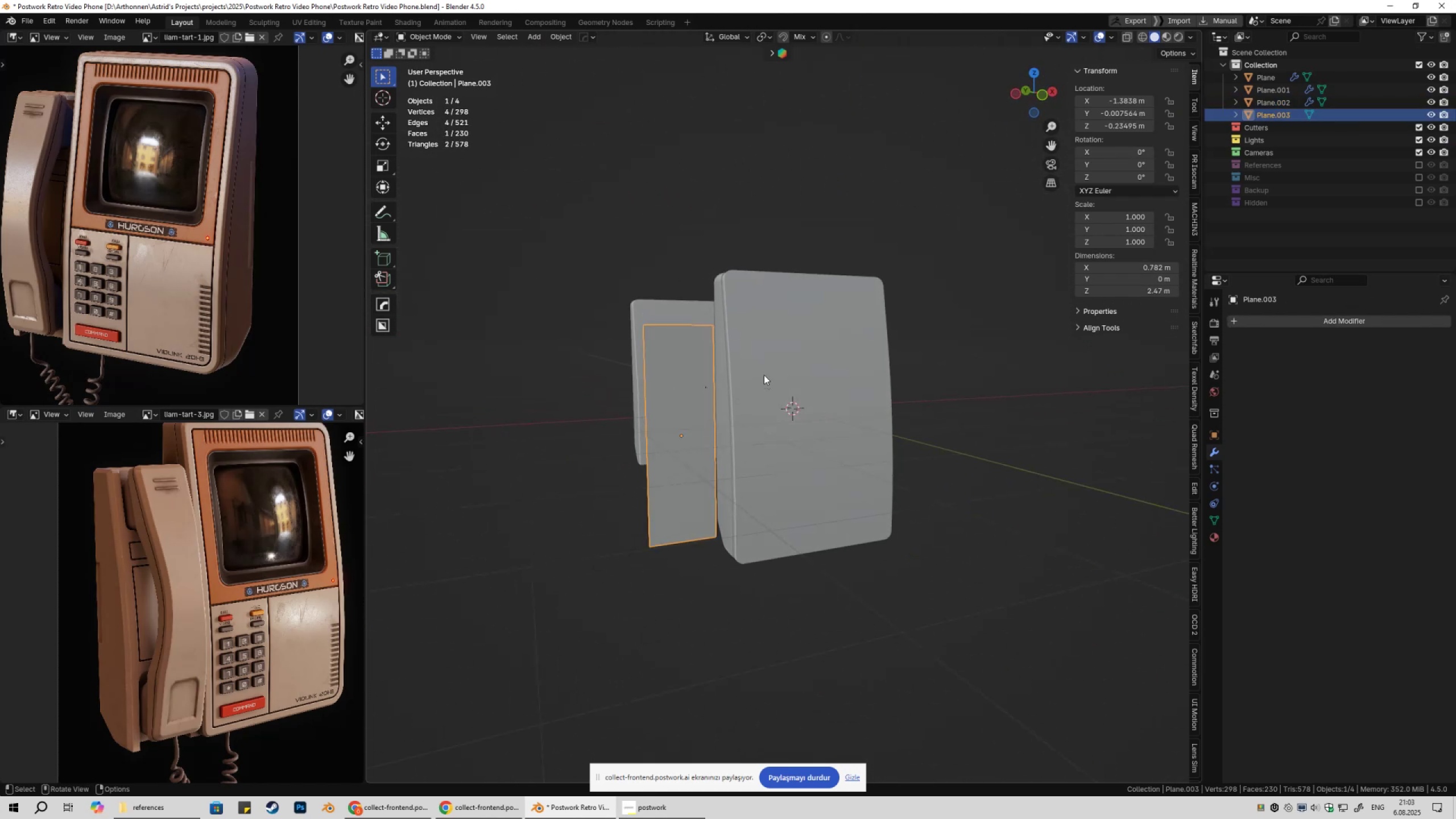 
hold_key(key=ShiftLeft, duration=0.31)
 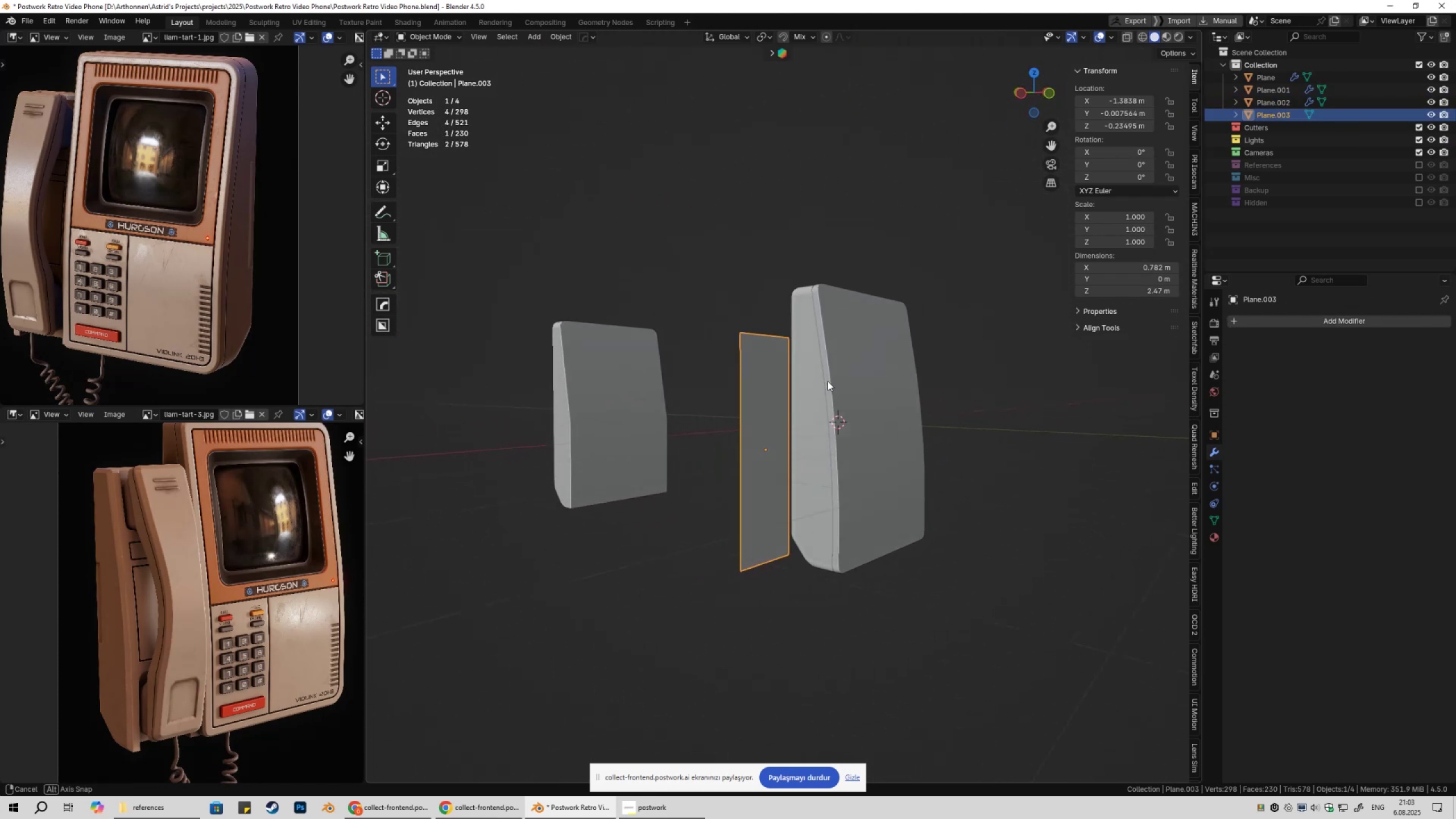 
type(gz)
 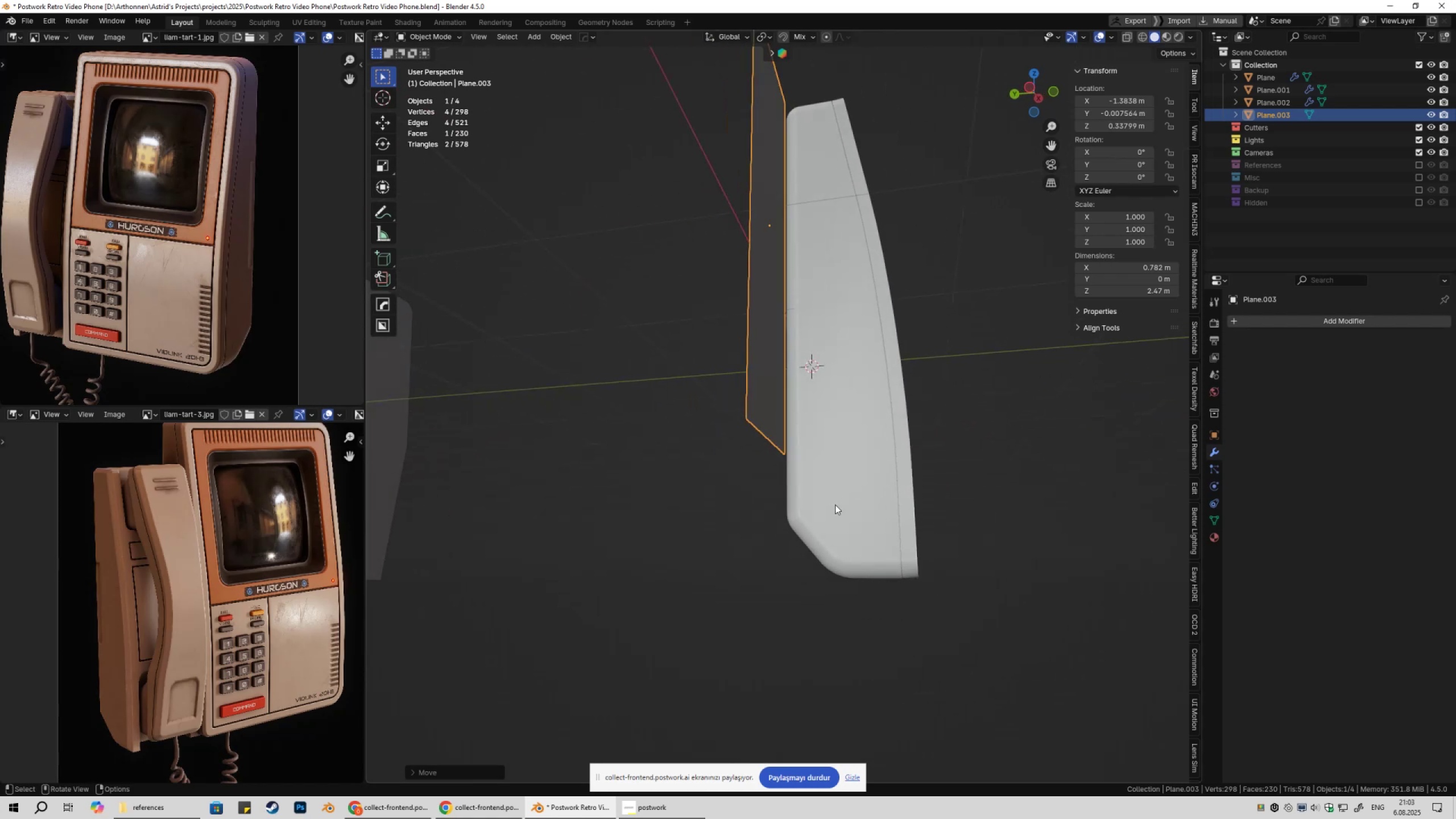 
scroll: coordinate [827, 544], scroll_direction: up, amount: 4.0
 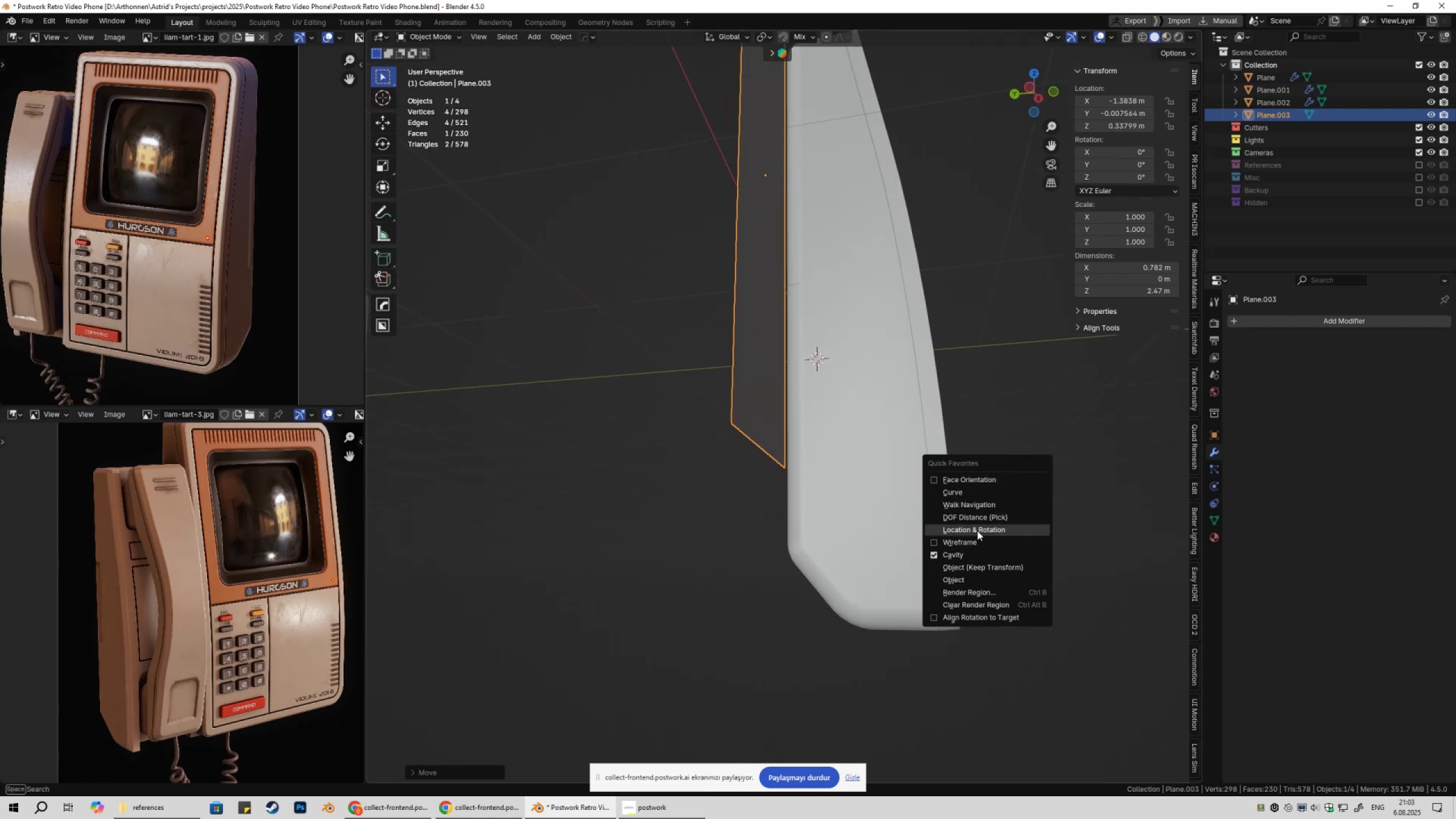 
left_click([973, 539])
 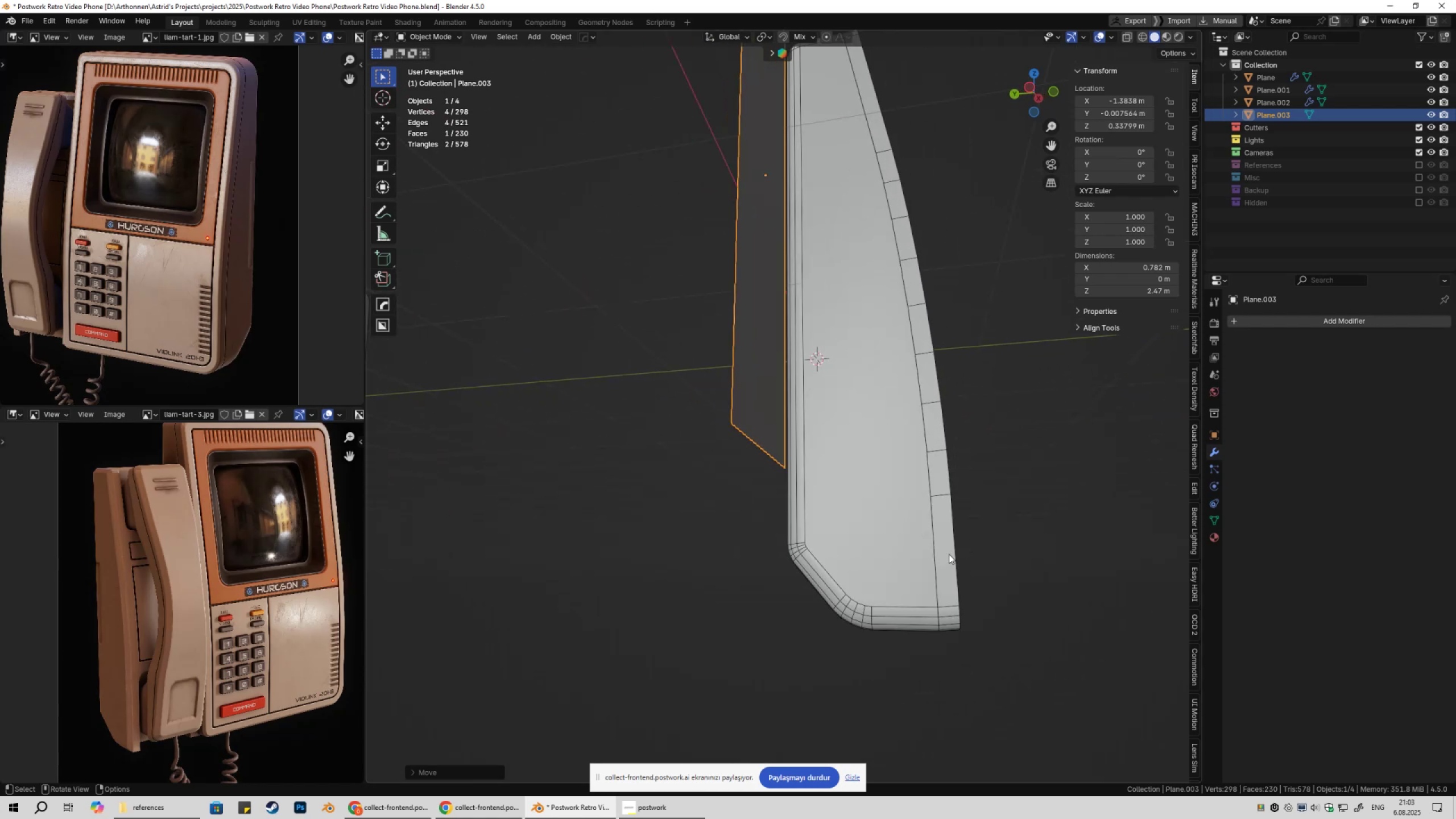 
type(gz)
 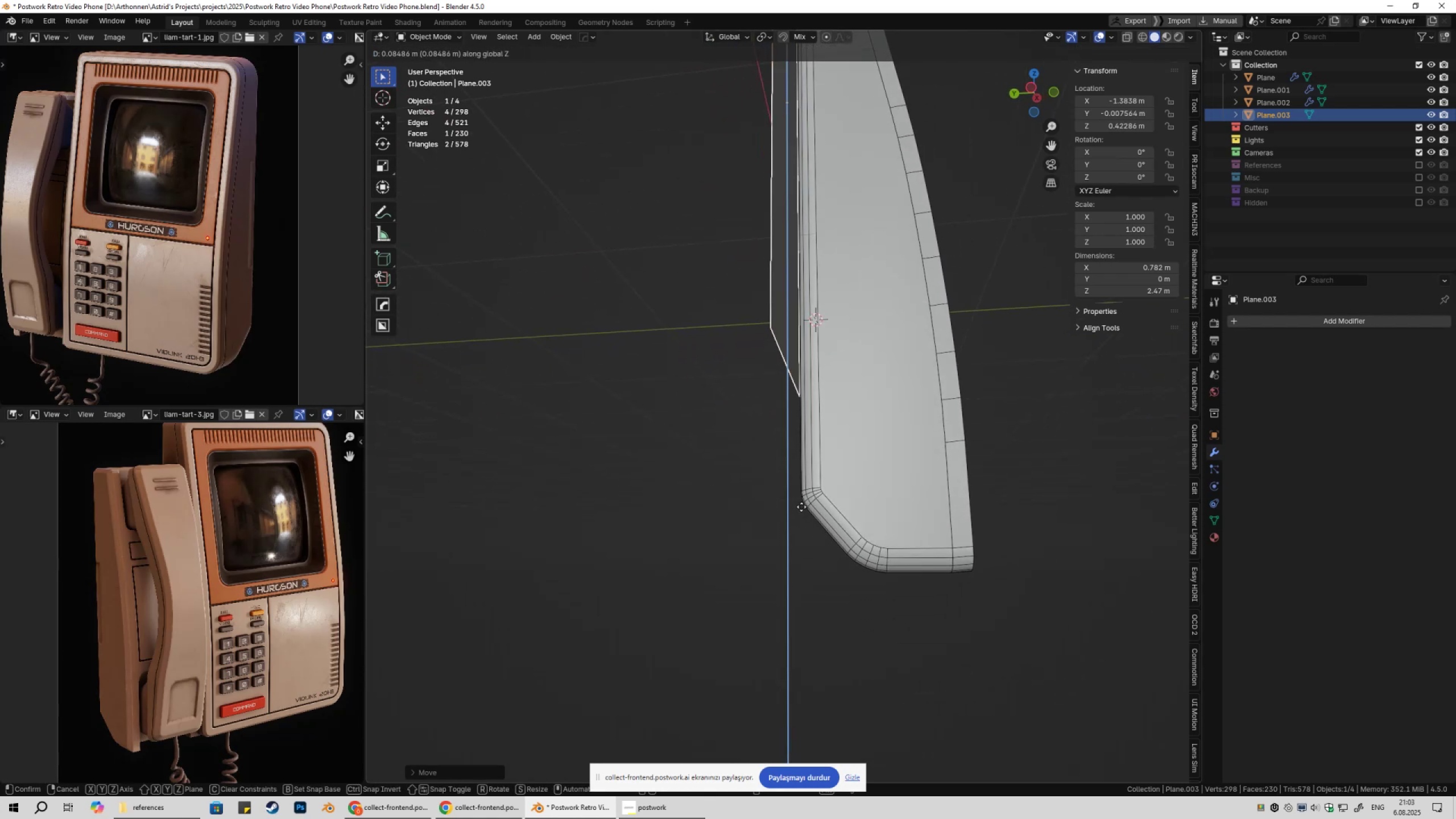 
hold_key(key=ControlLeft, duration=1.25)
left_click([827, 481])
 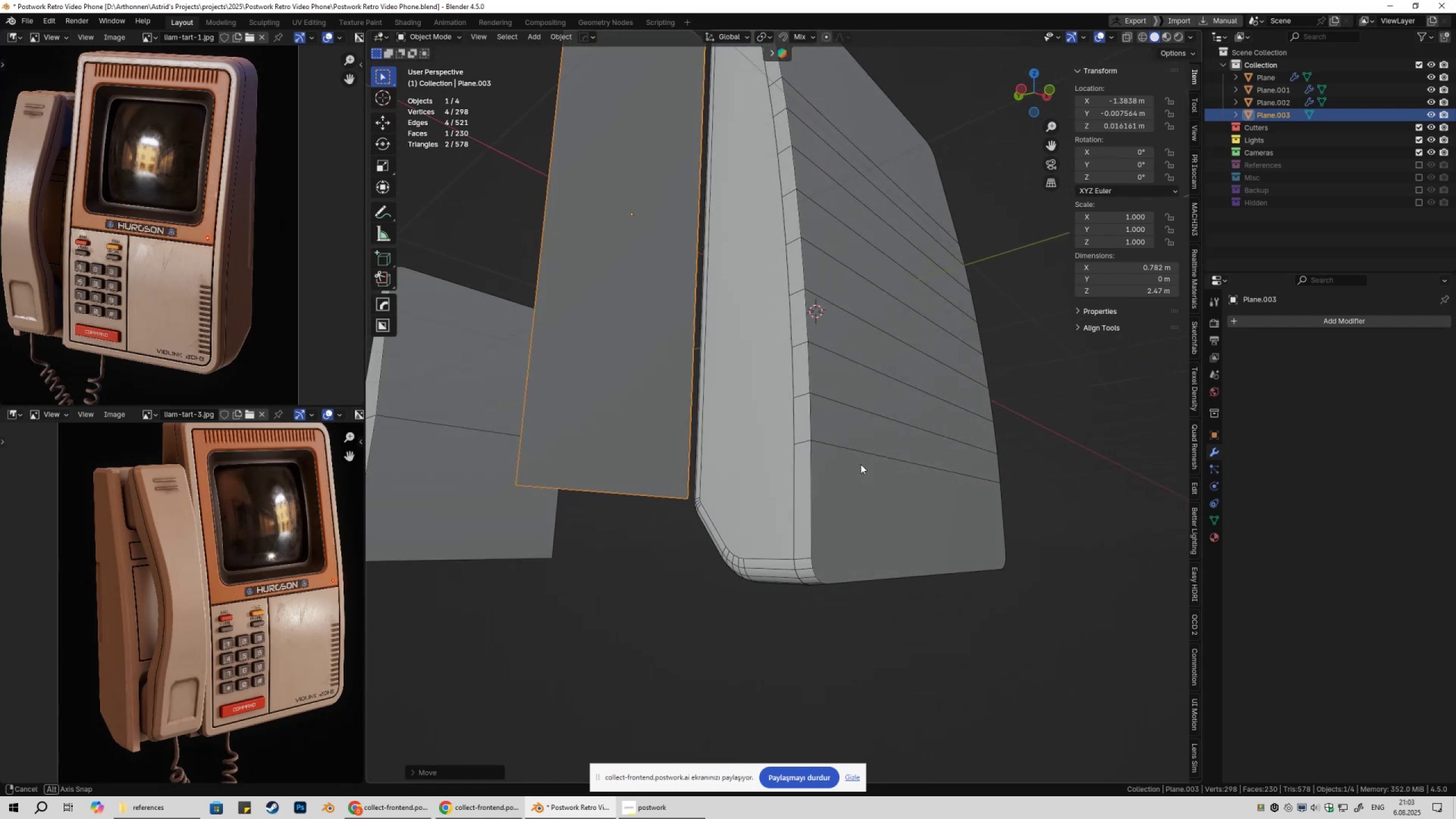 
scroll: coordinate [855, 453], scroll_direction: down, amount: 3.0
 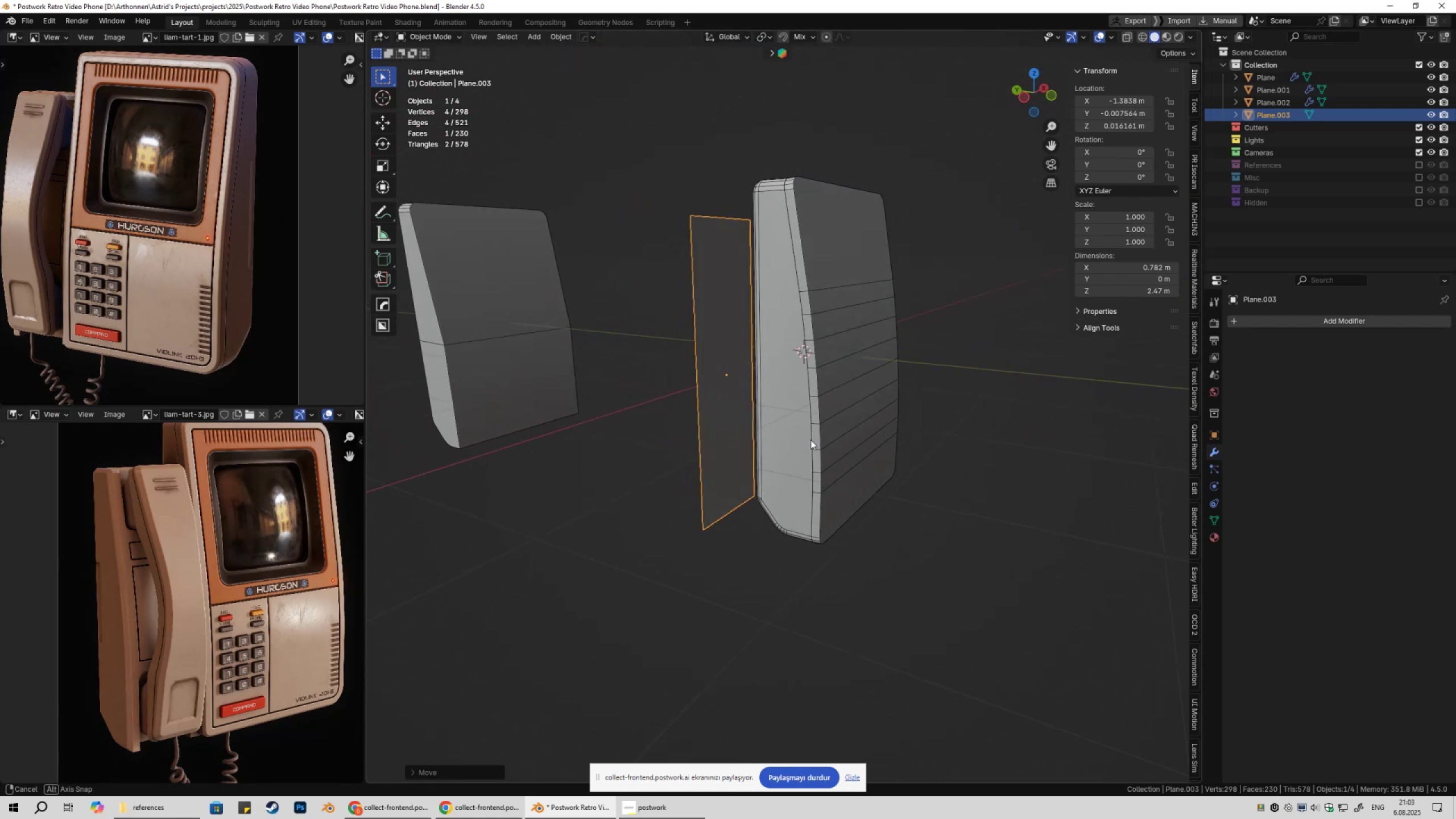 
key(Tab)
type(2gz)
 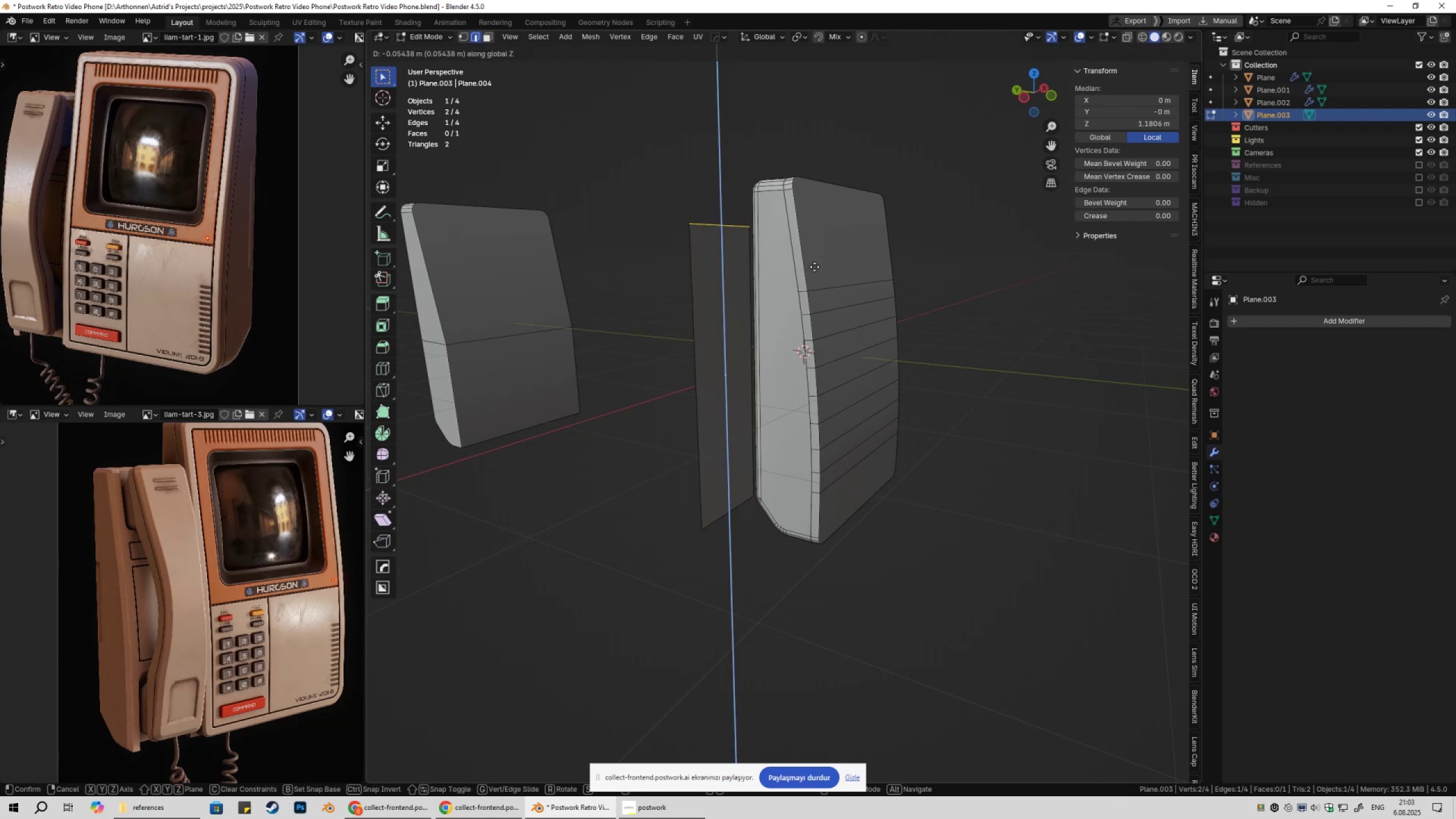 
left_click_drag(start_coordinate=[717, 207], to_coordinate=[723, 253])
 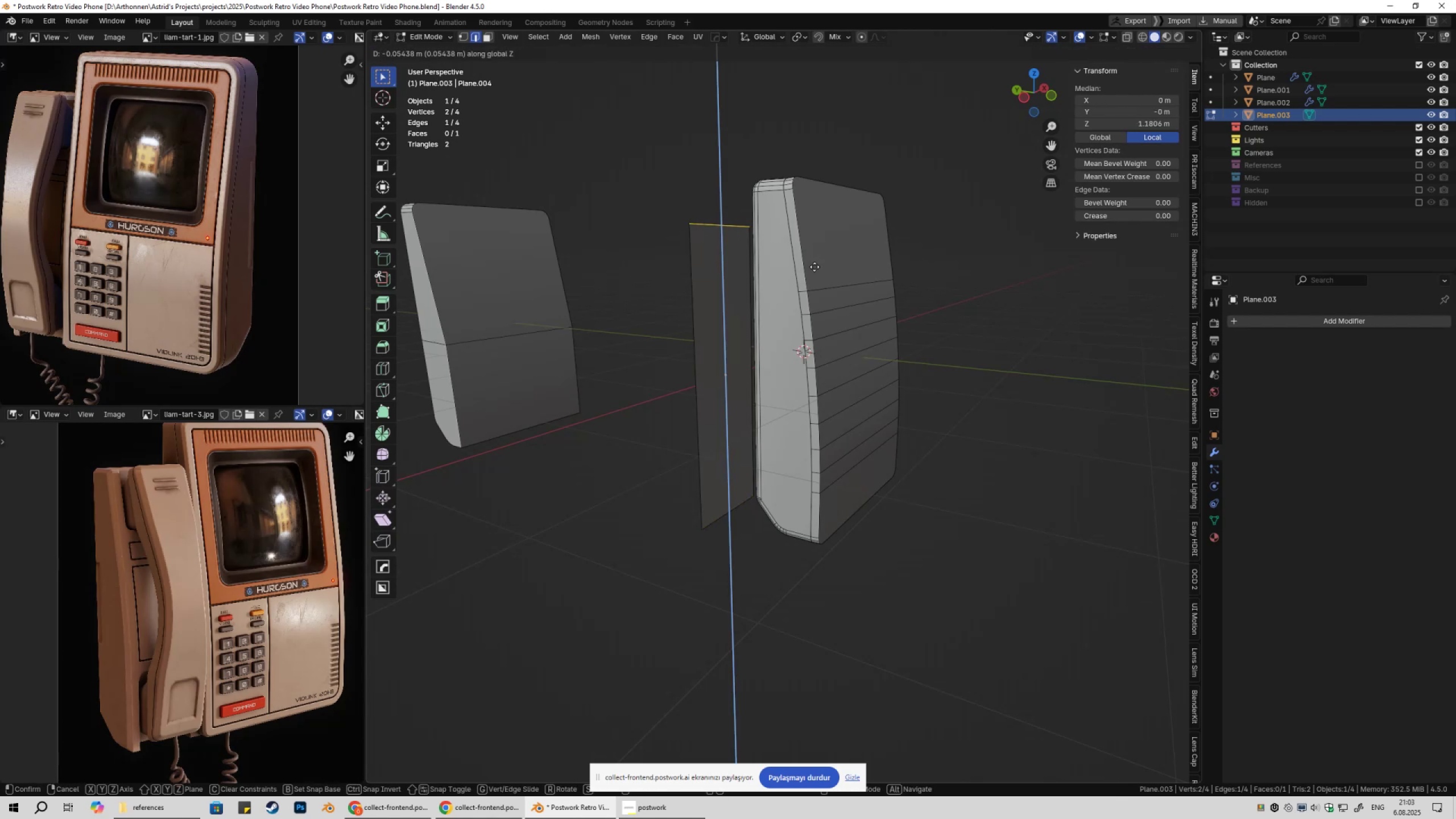 
hold_key(key=ShiftLeft, duration=1.5)
 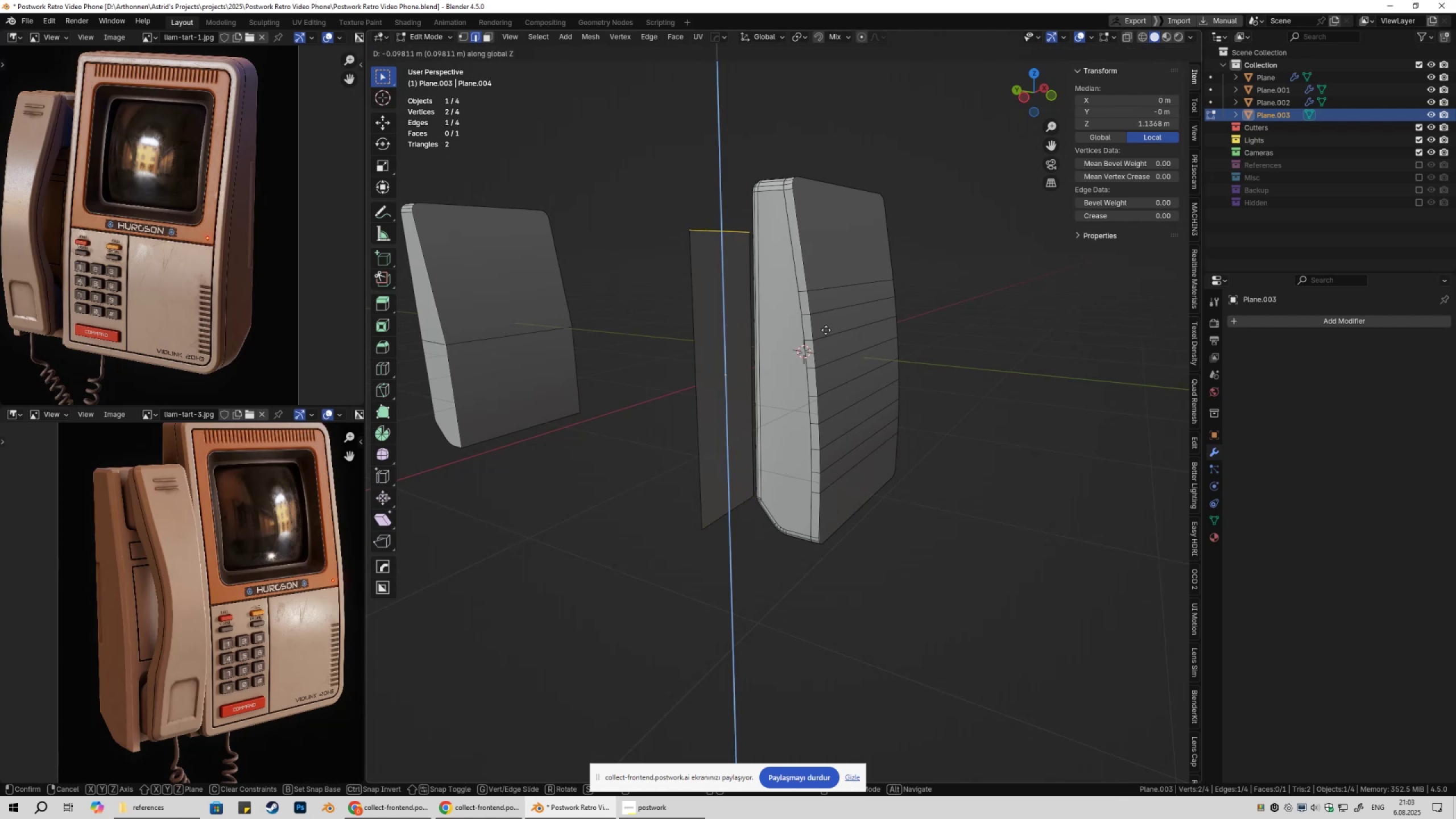 
hold_key(key=ShiftLeft, duration=1.51)
 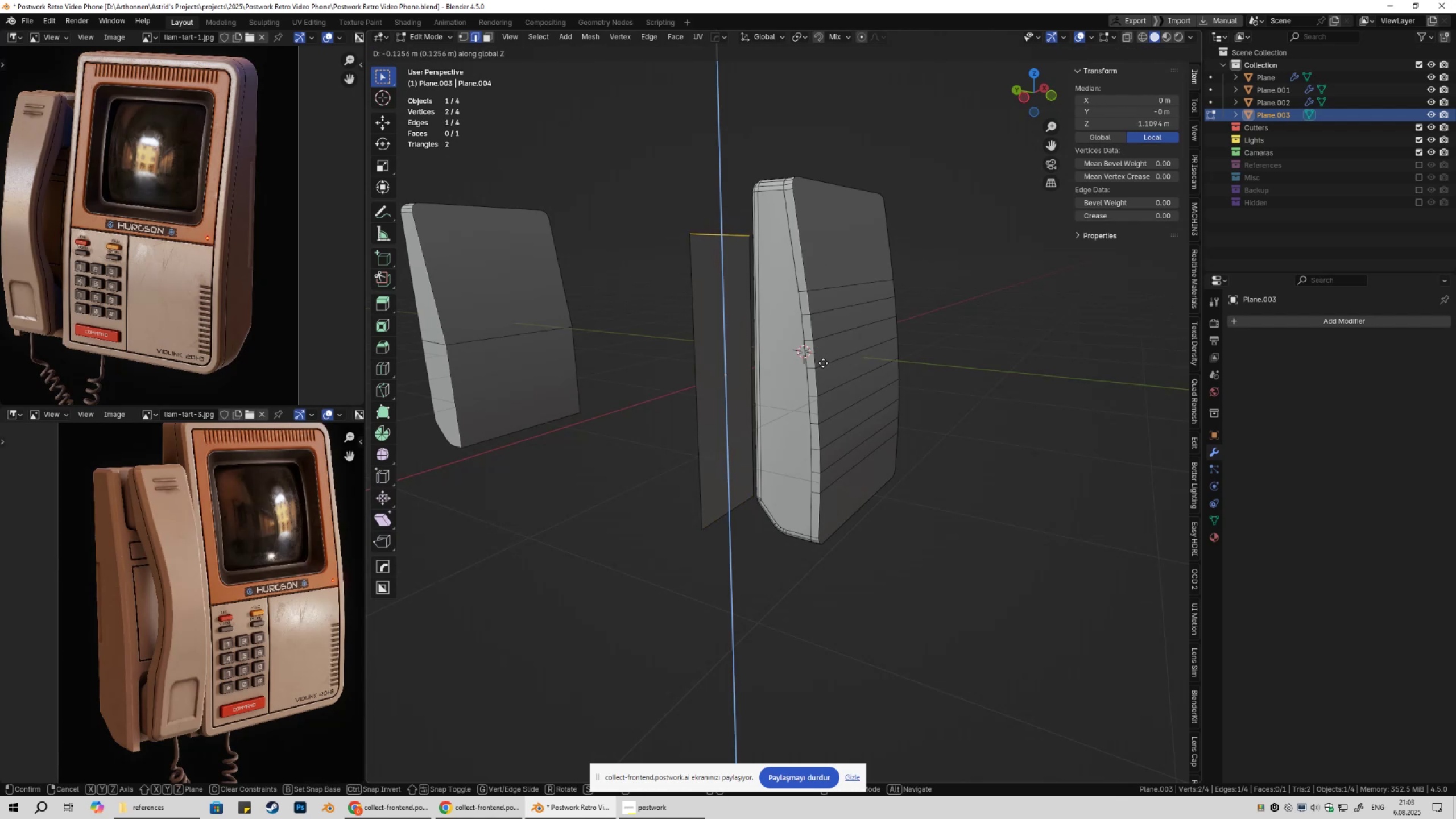 
hold_key(key=ShiftLeft, duration=1.51)
 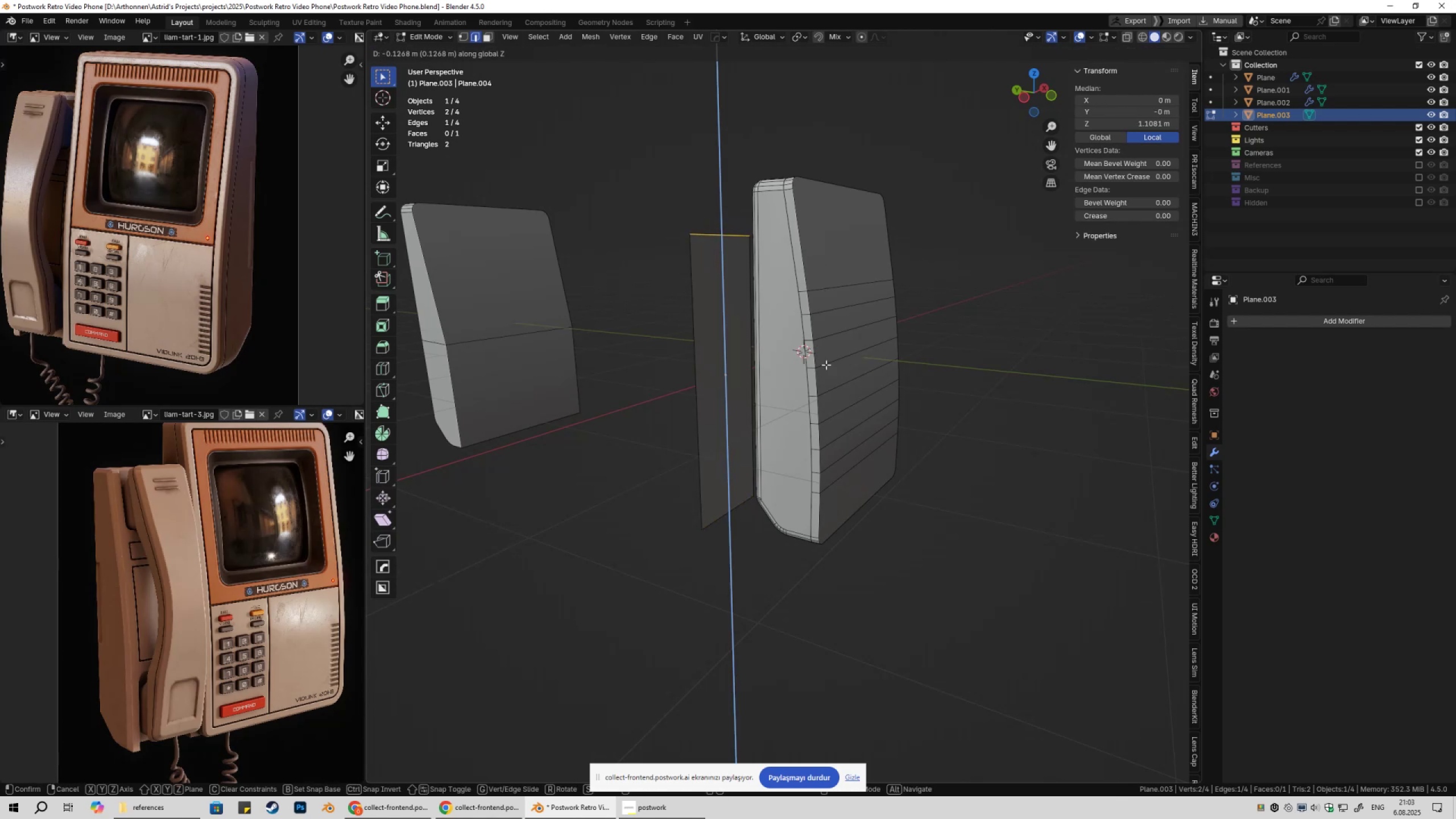 
key(Shift+ShiftLeft)
 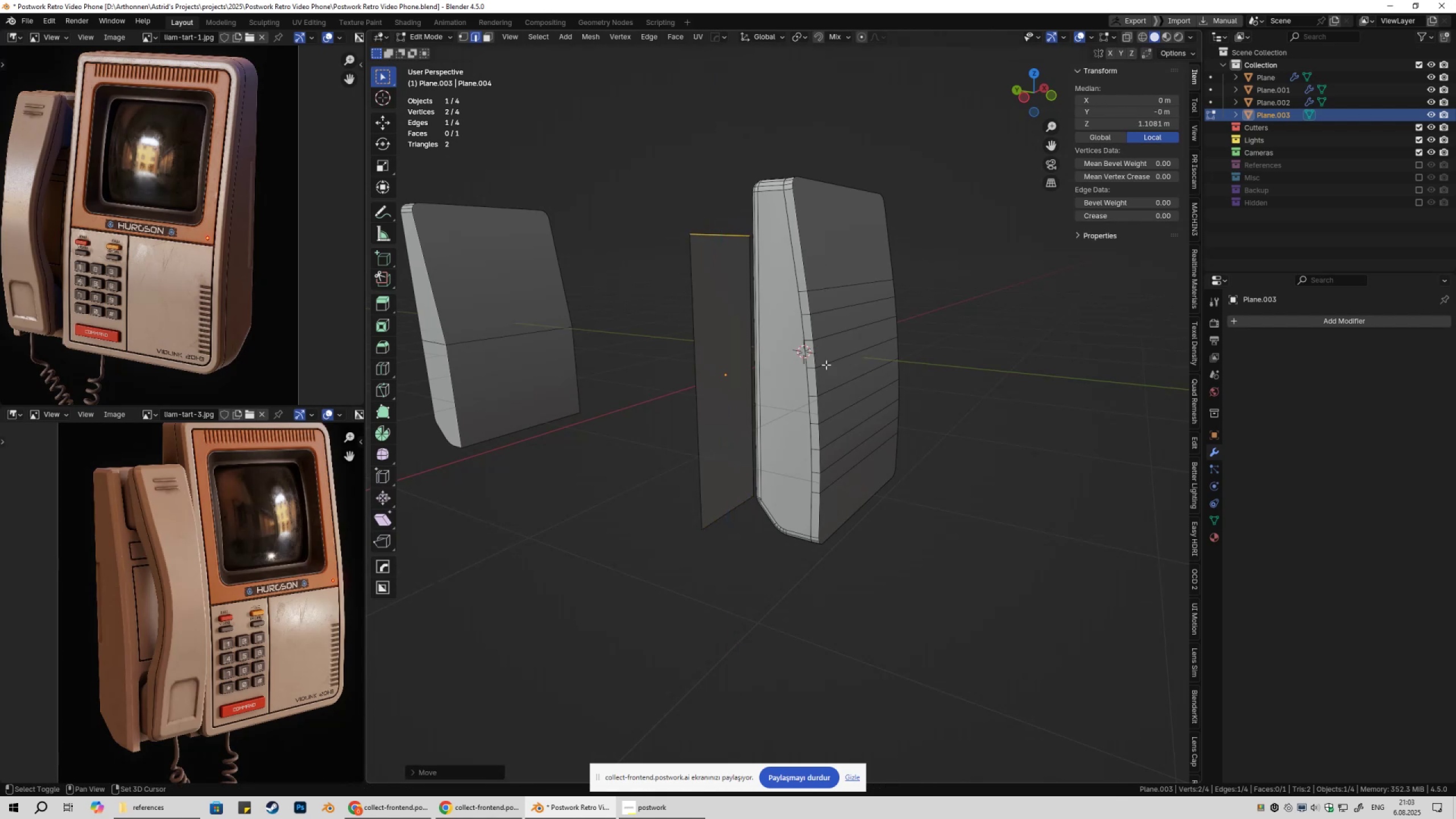 
key(Shift+ShiftLeft)
 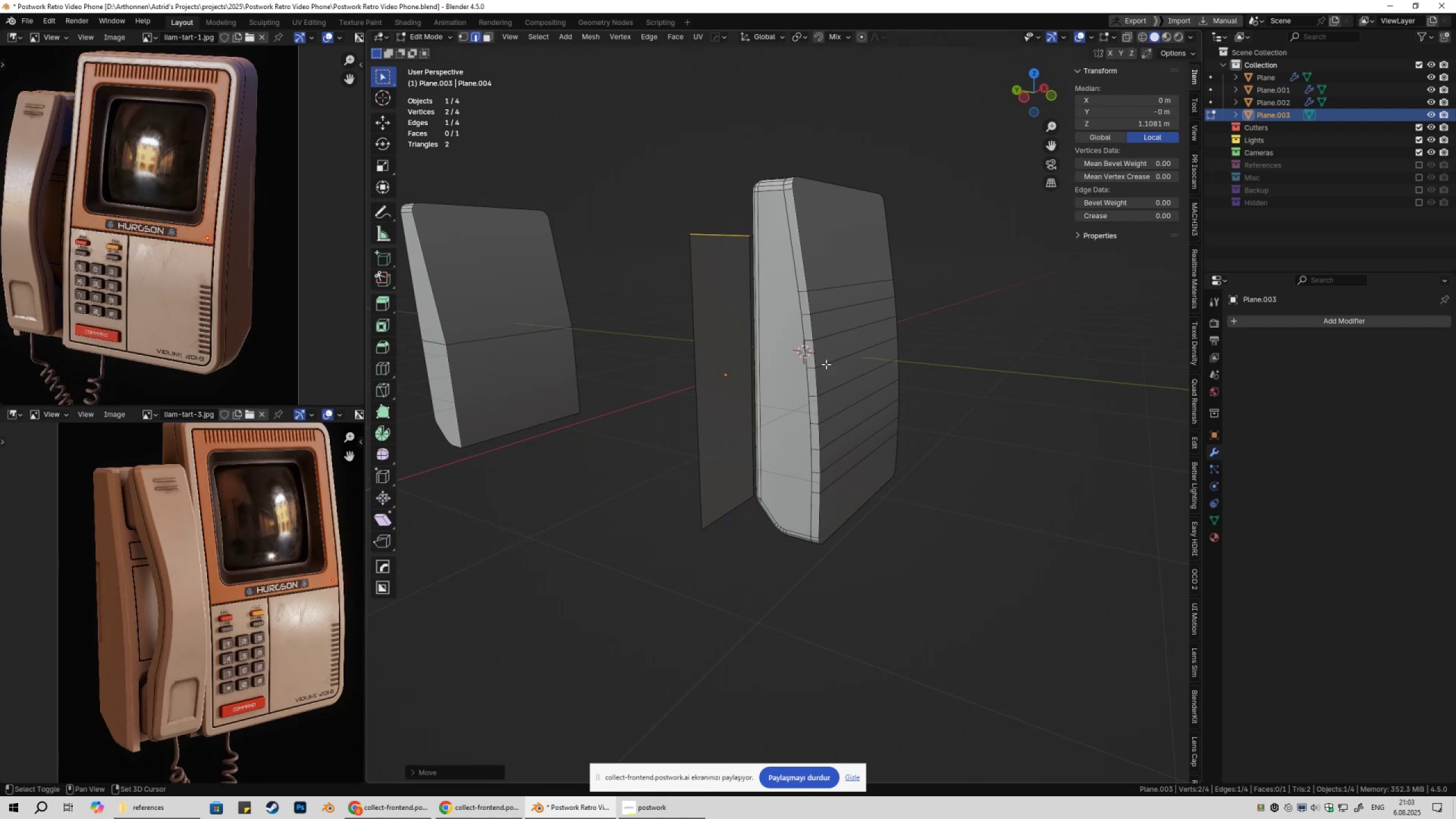 
key(Shift+ShiftLeft)
 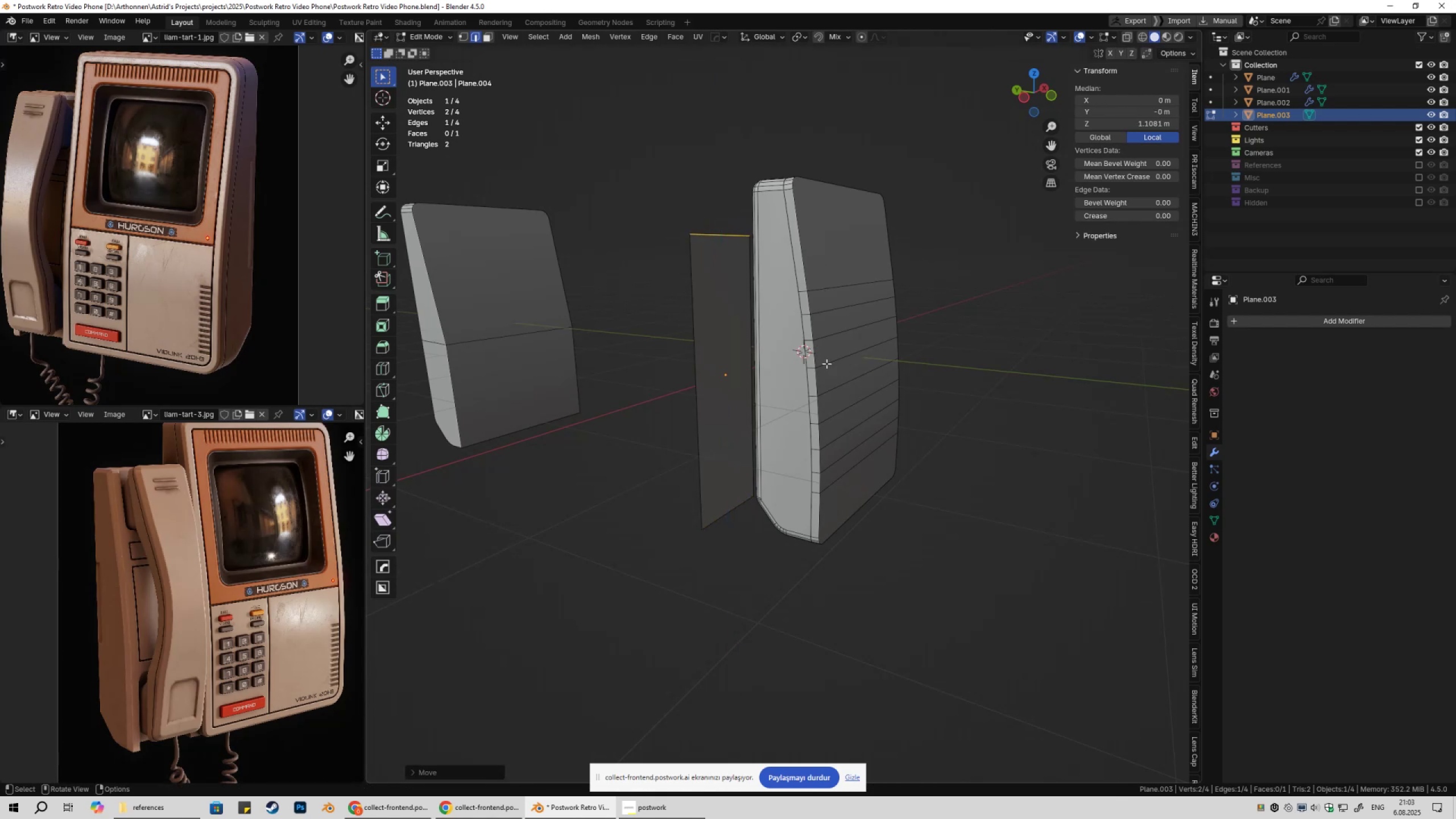 
left_click([826, 365])
 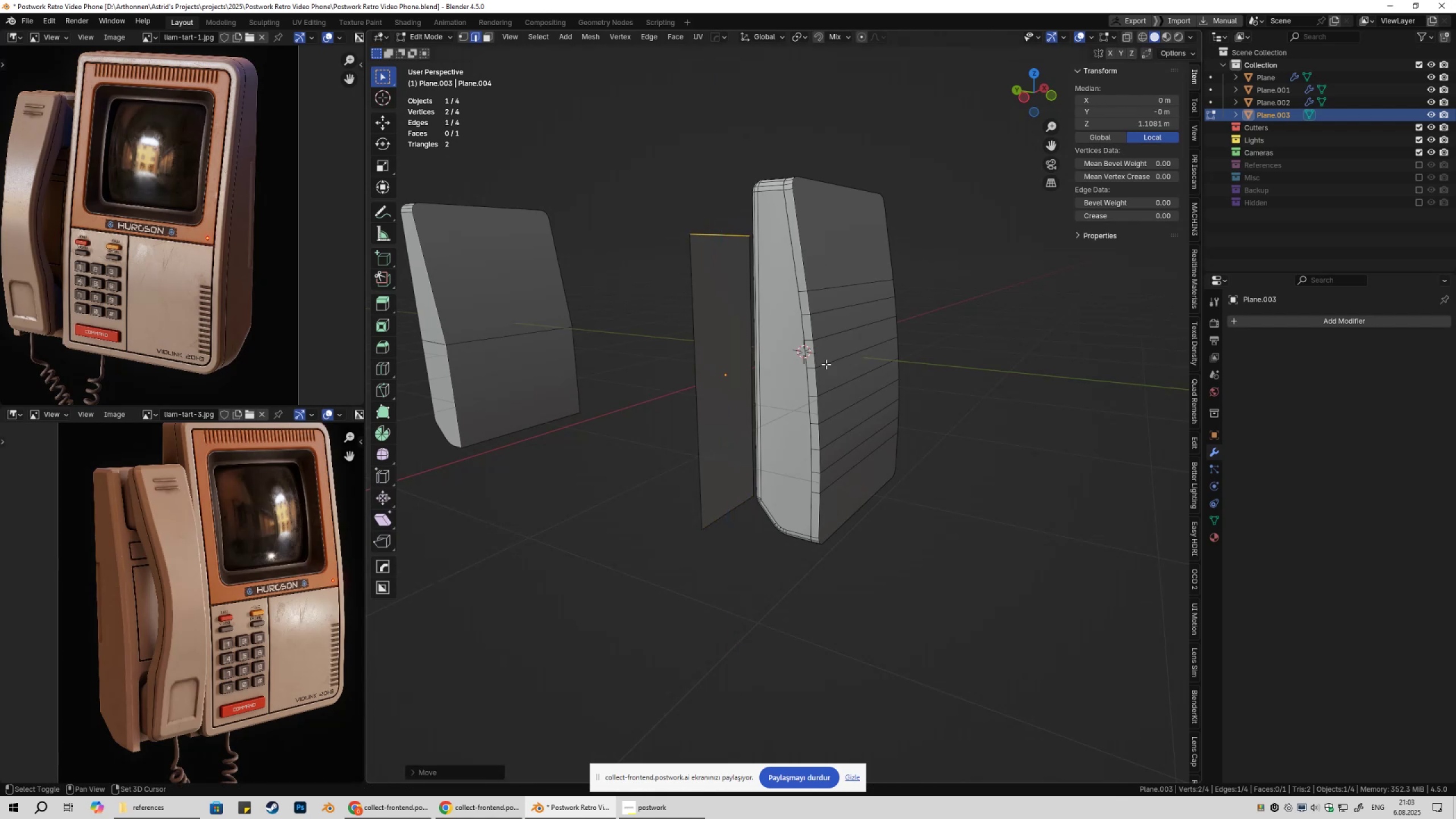 
key(Shift+ShiftLeft)
 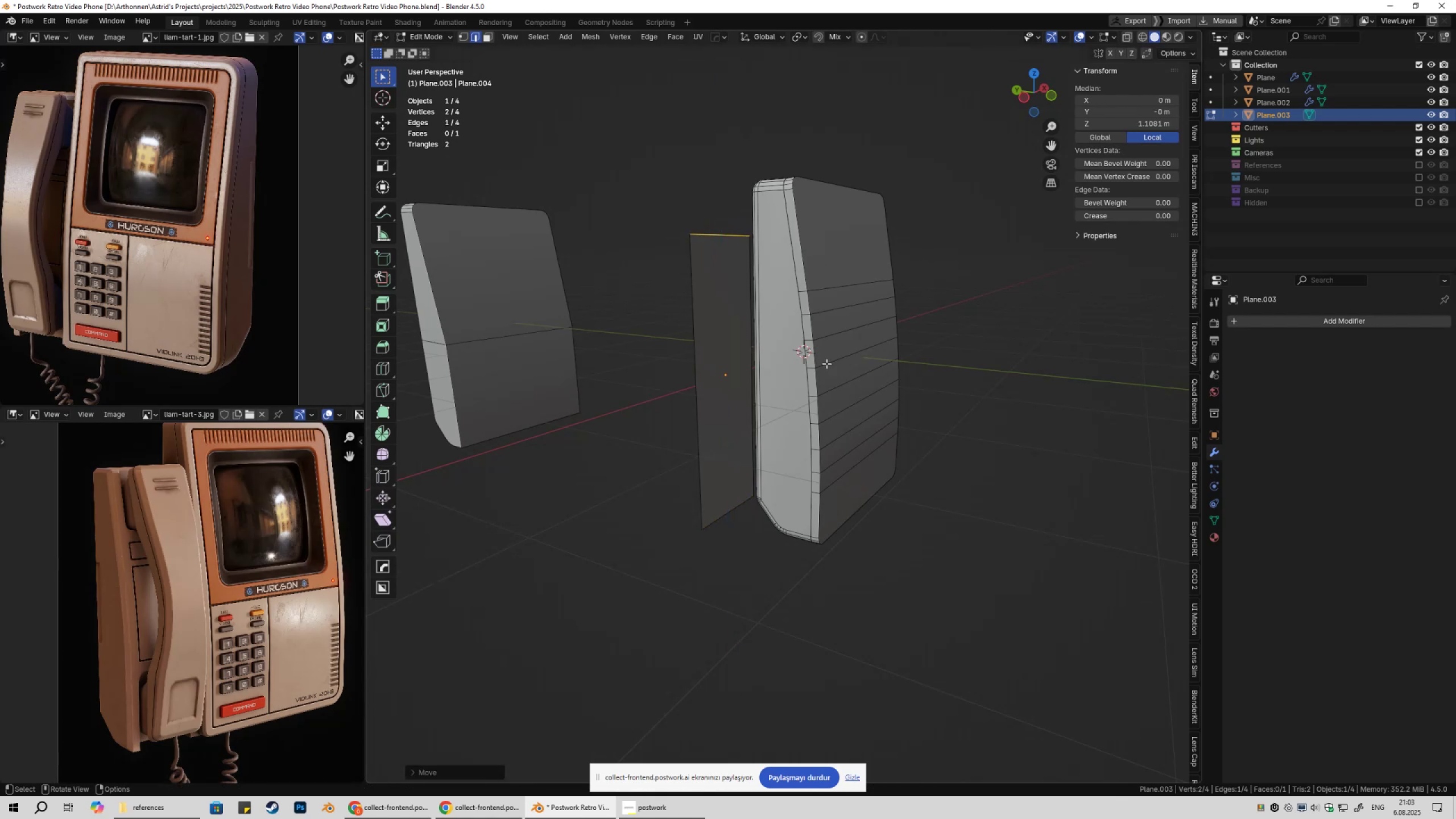 
key(Shift+ShiftLeft)
 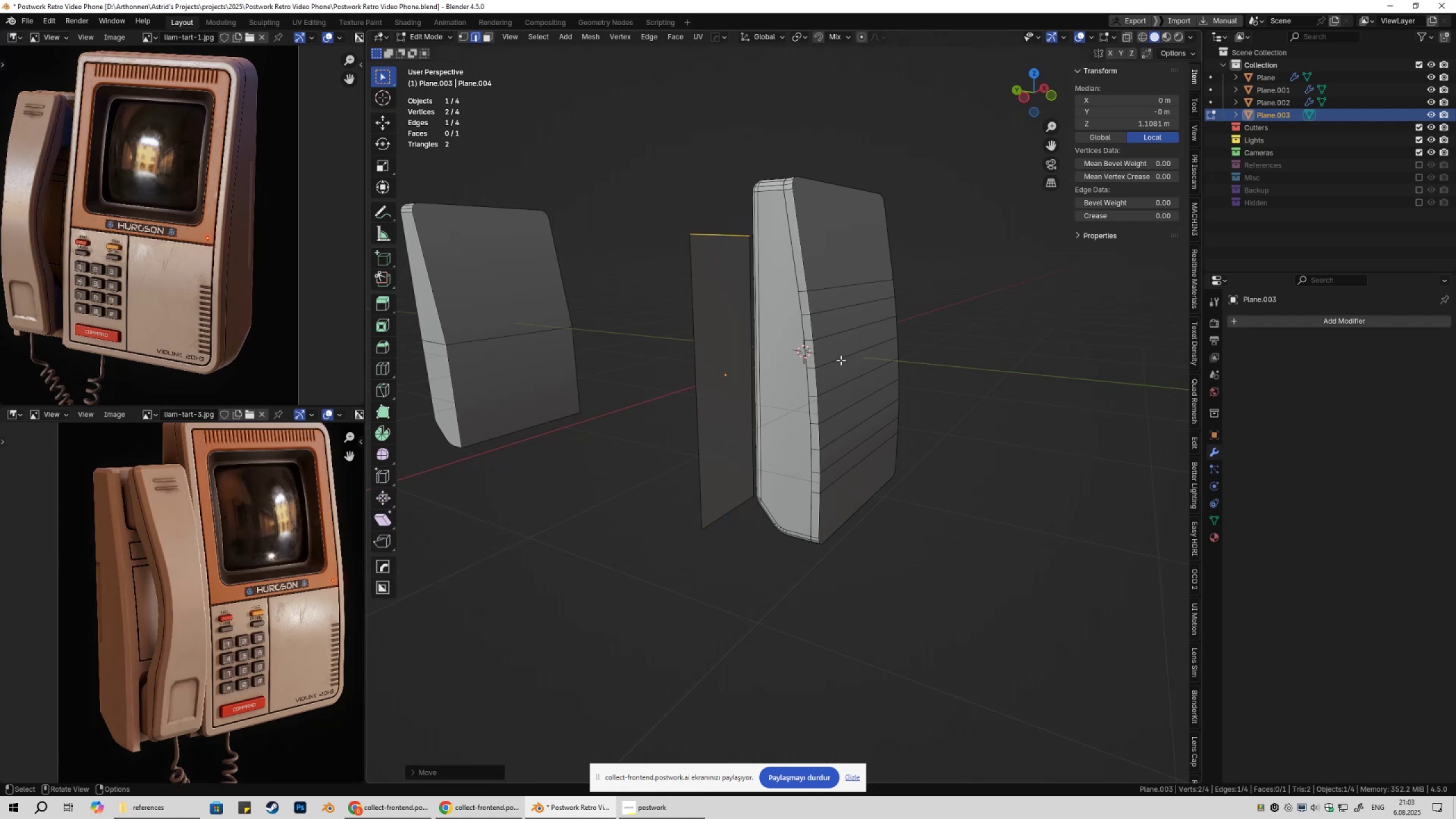 
key(Tab)
 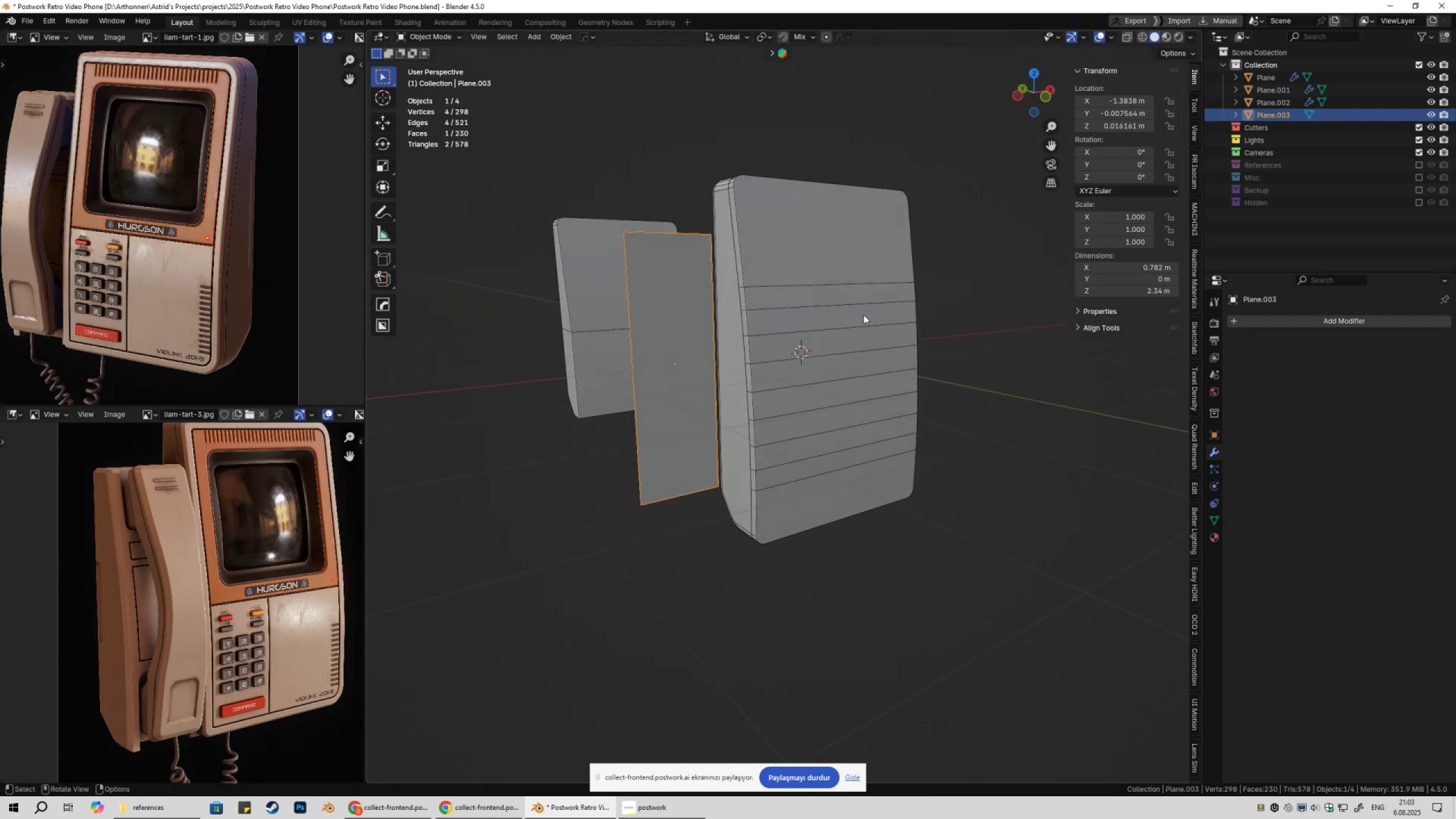 
left_click([952, 286])
 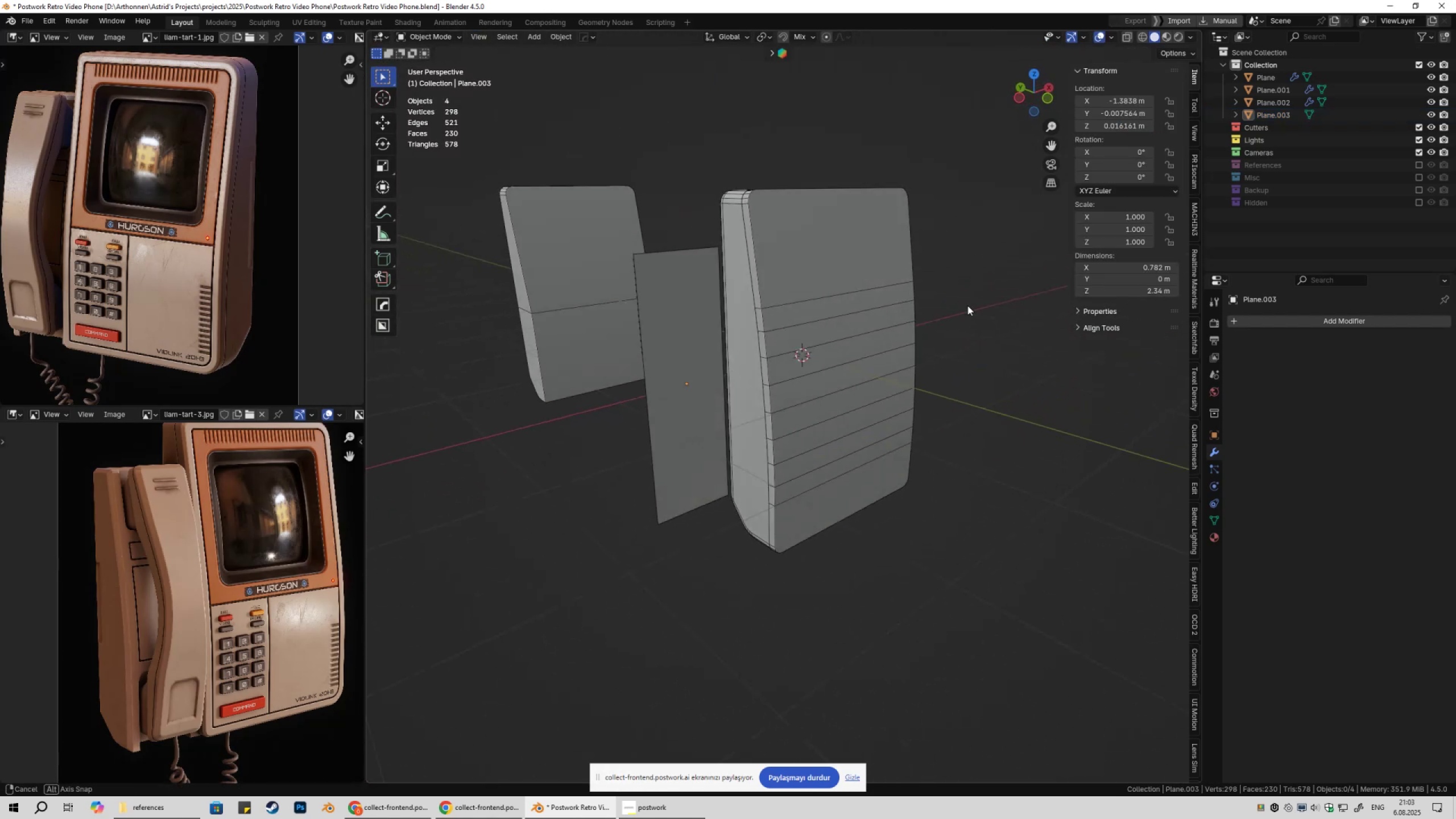 
hold_key(key=ShiftLeft, duration=0.38)
 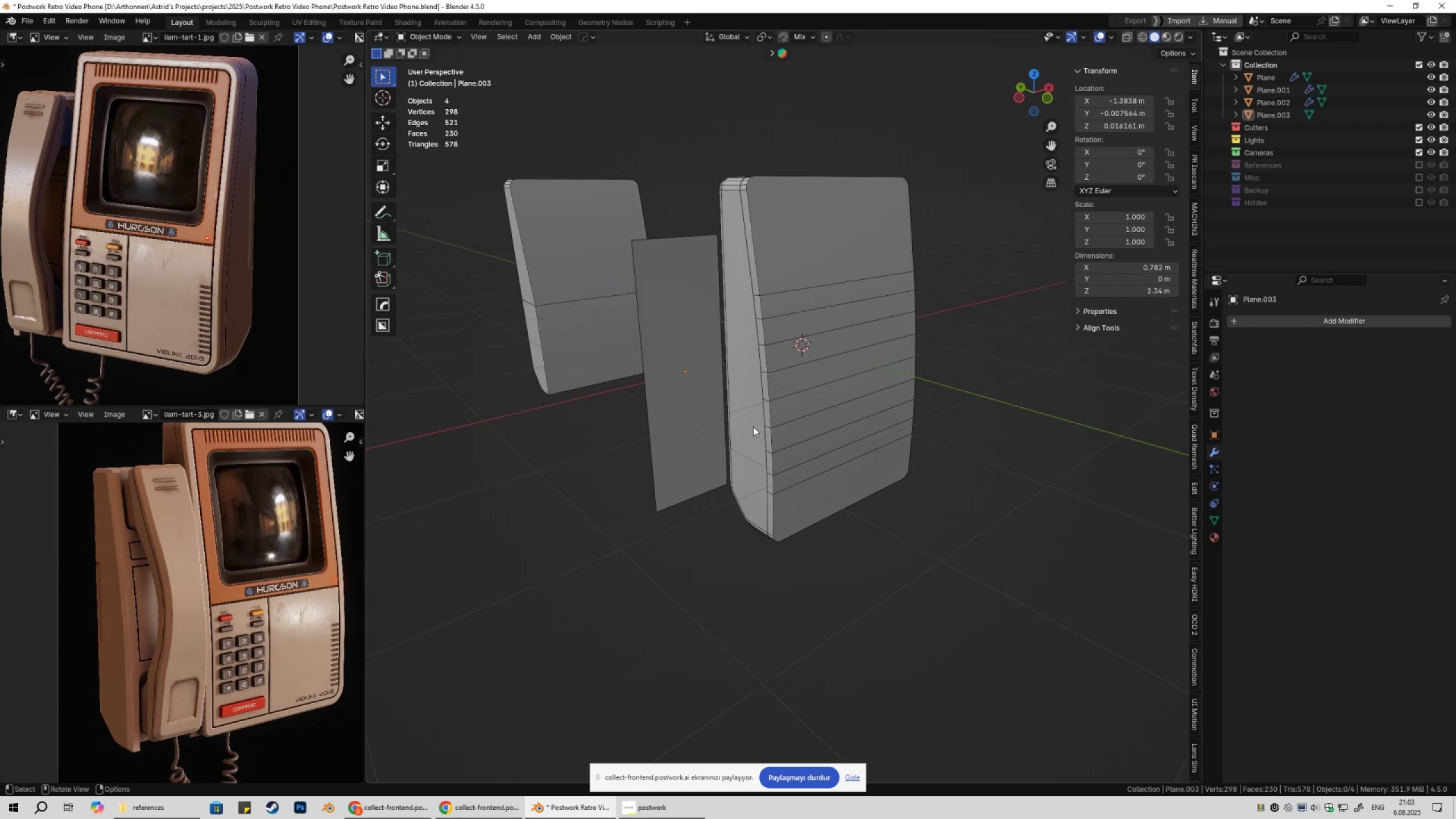 
left_click([675, 413])
 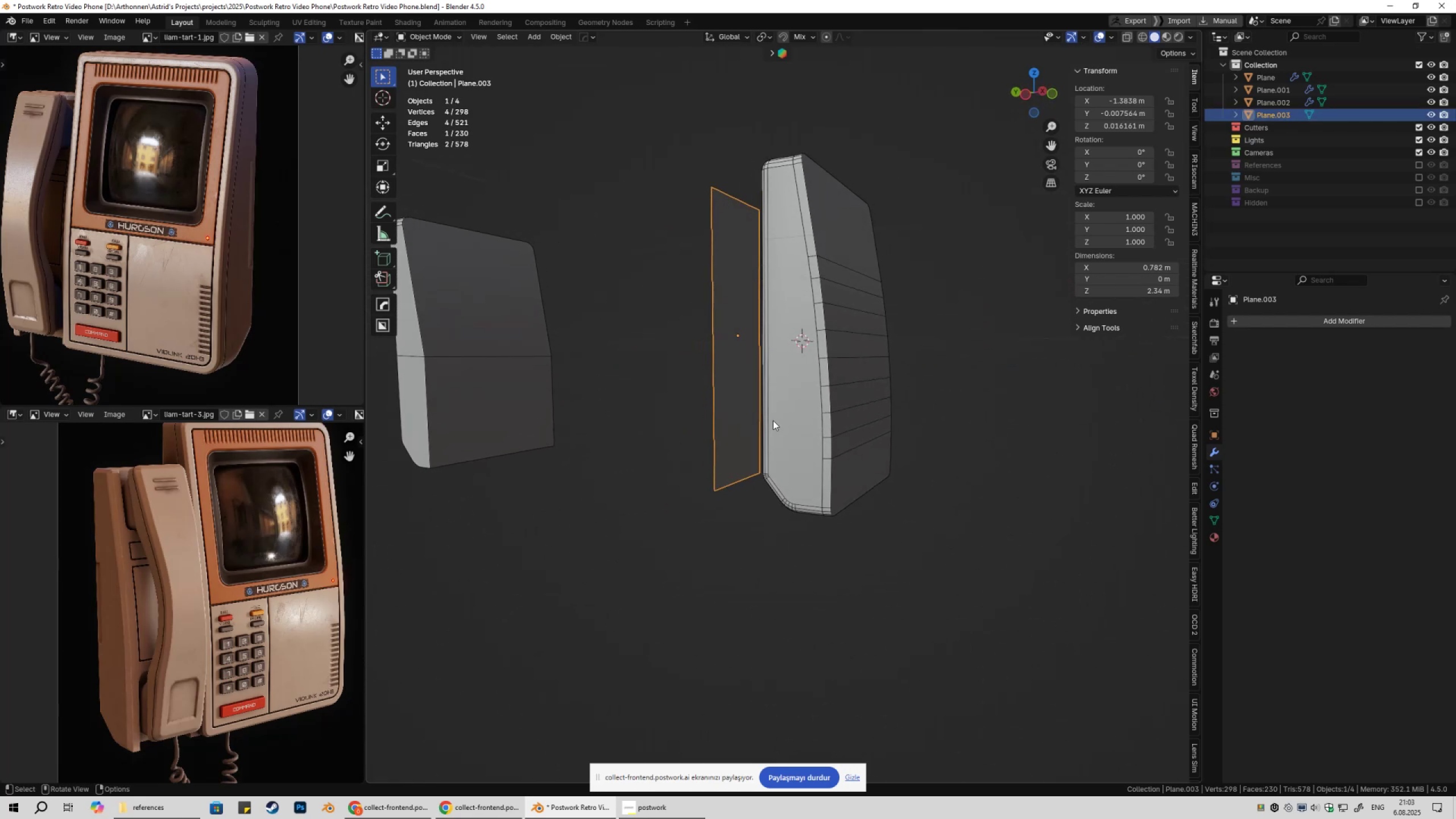 
key(Tab)
 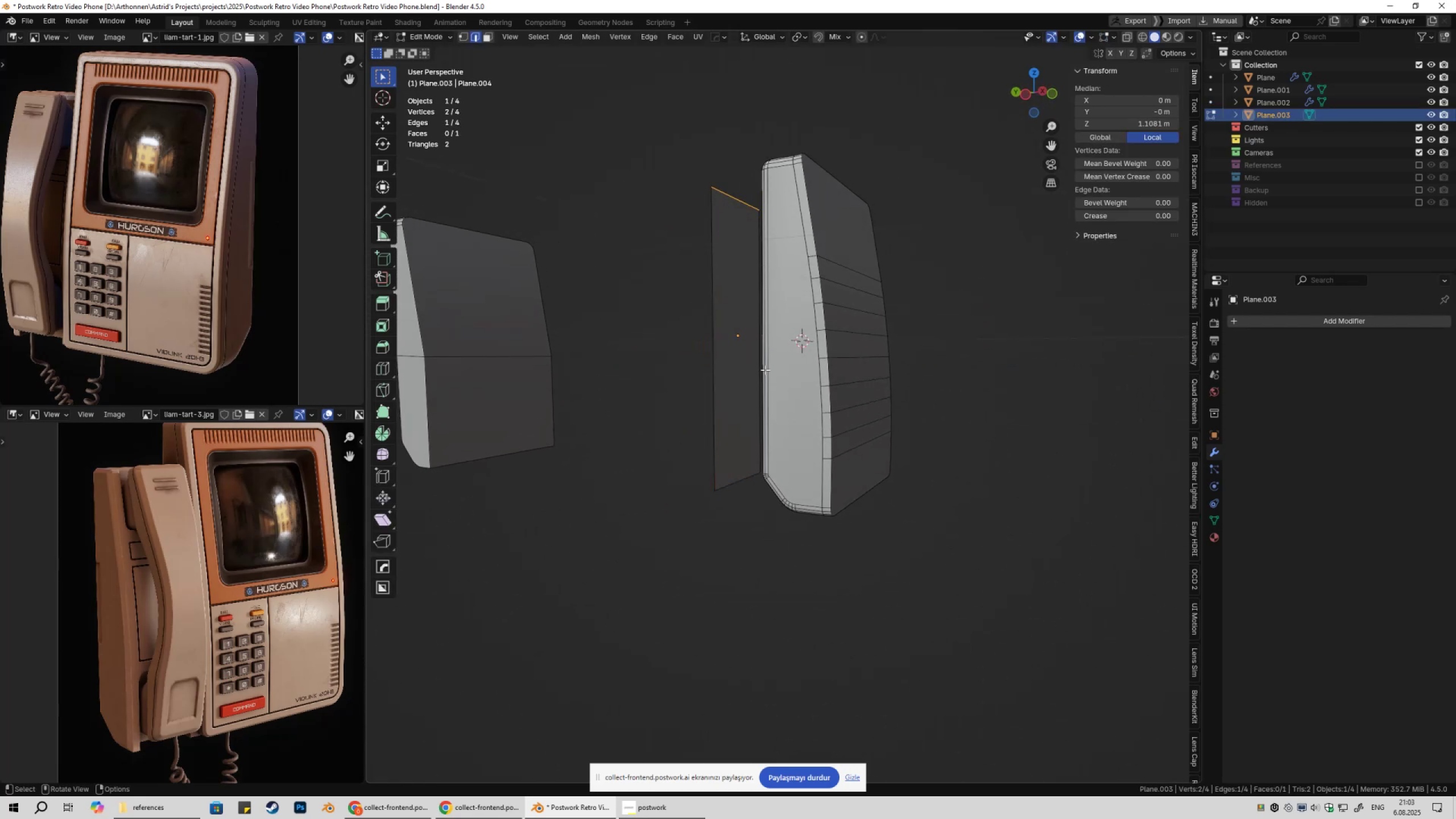 
key(3)
 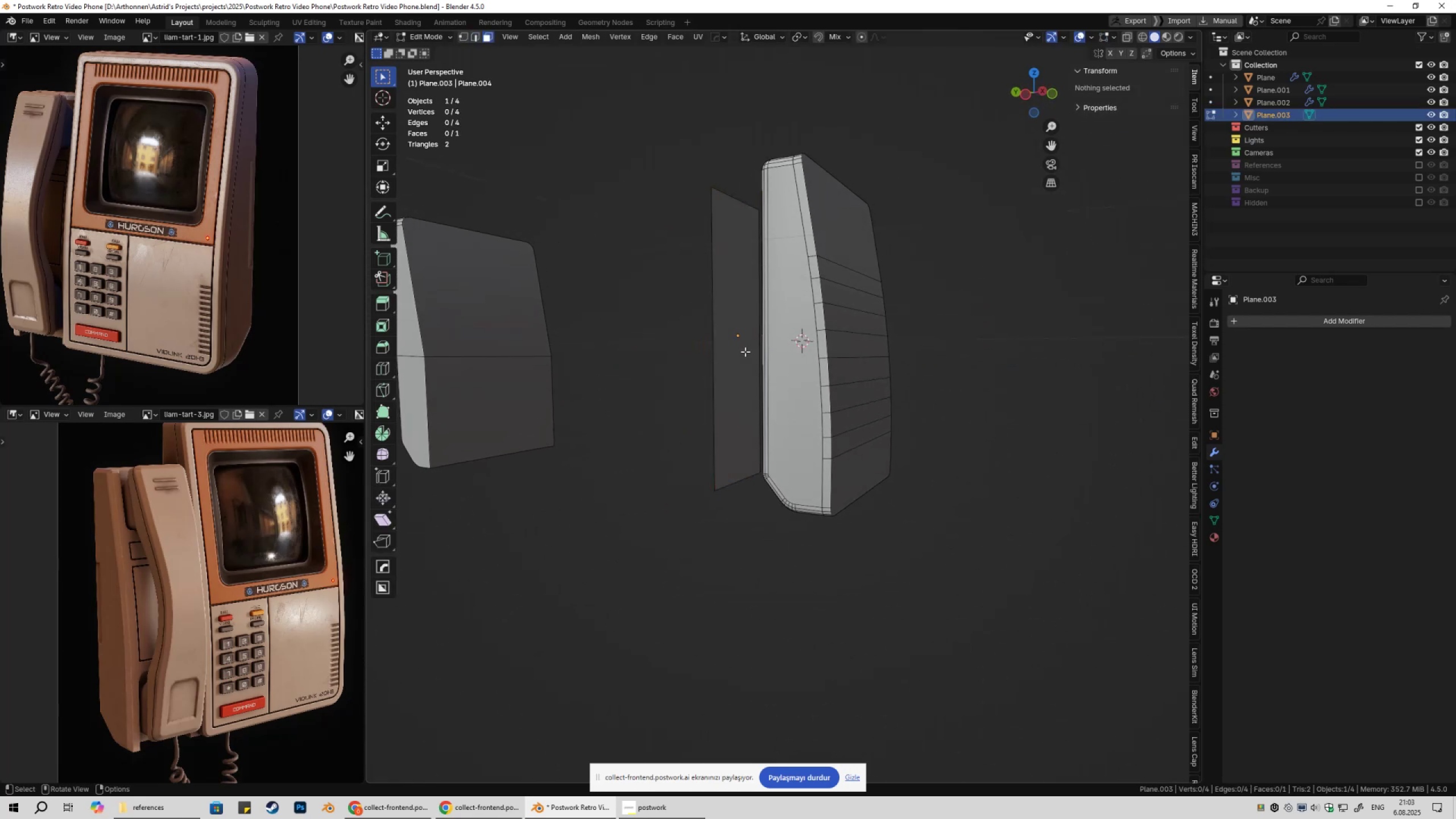 
left_click([745, 351])
 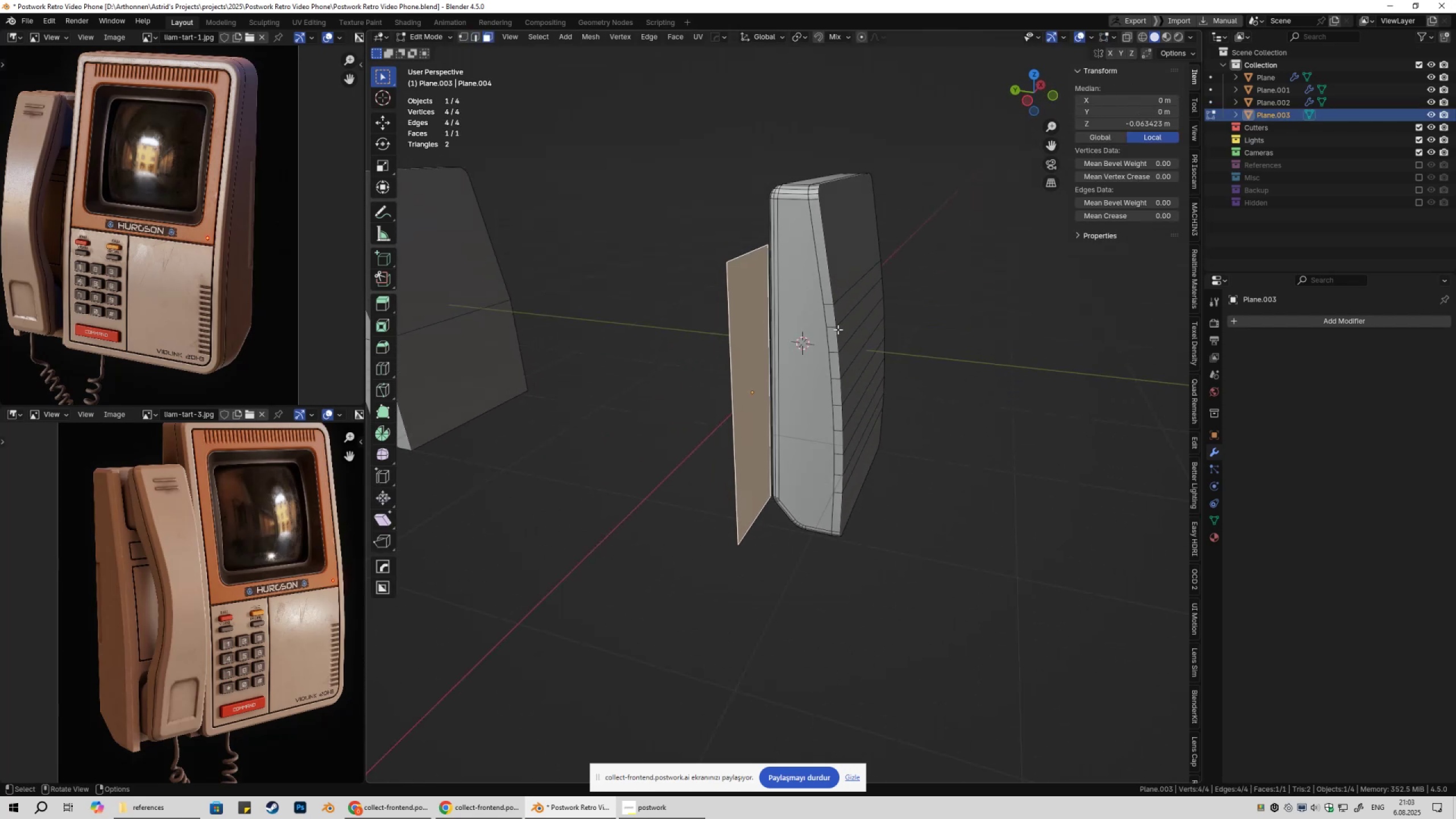 
key(E)
 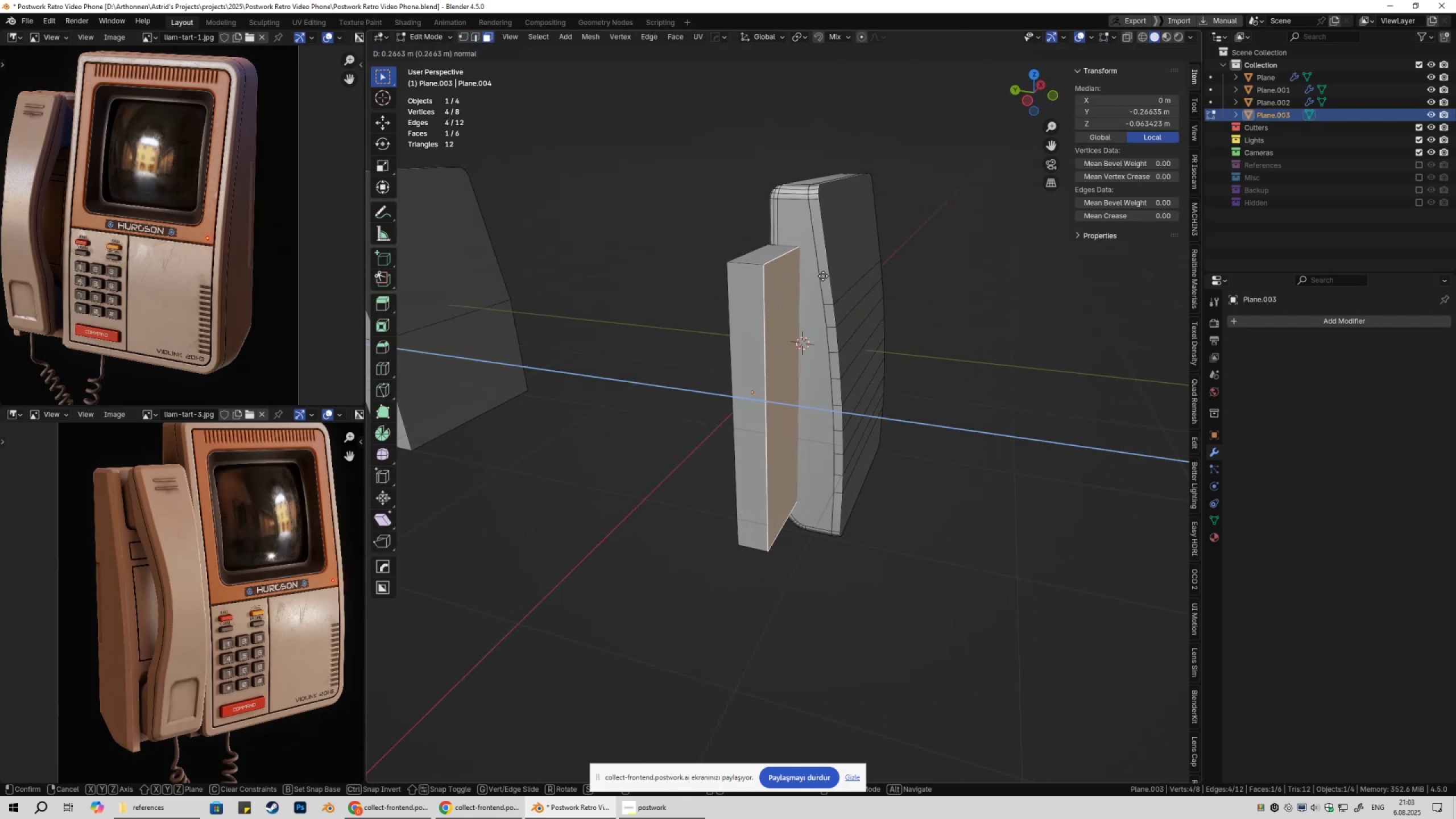 
hold_key(key=ControlLeft, duration=0.55)
 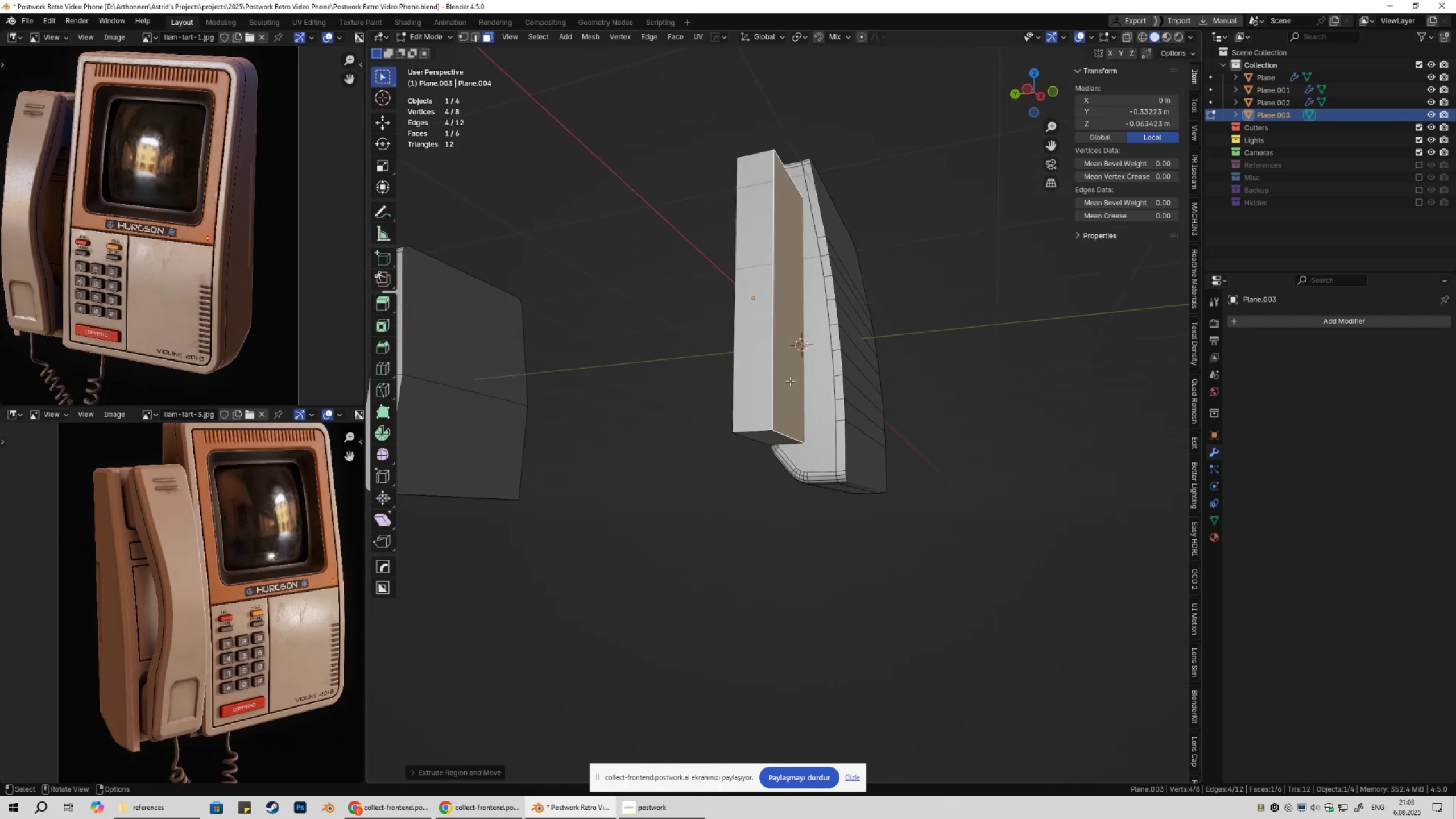 
type(2gz)
 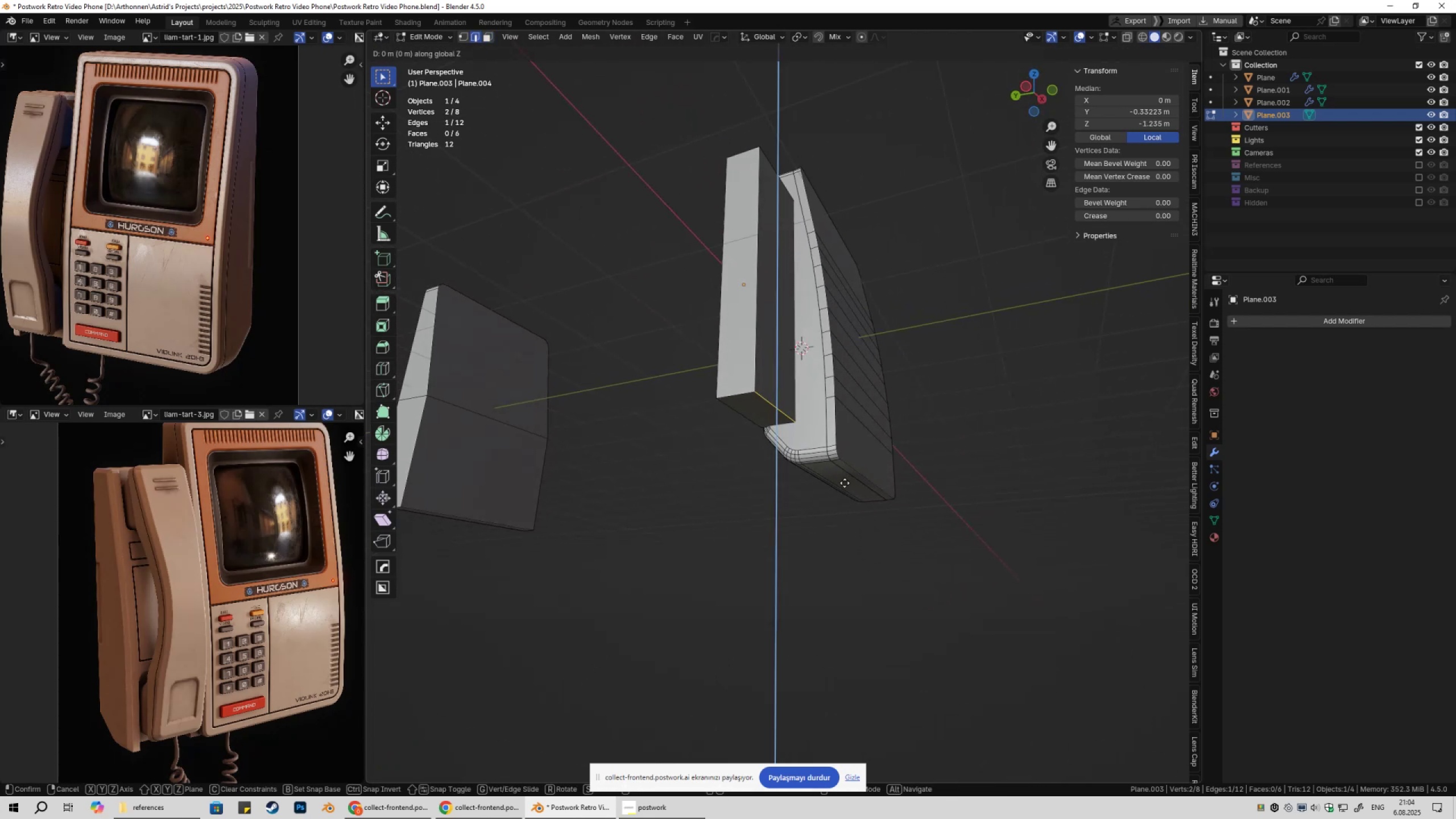 
left_click_drag(start_coordinate=[786, 422], to_coordinate=[783, 443])
 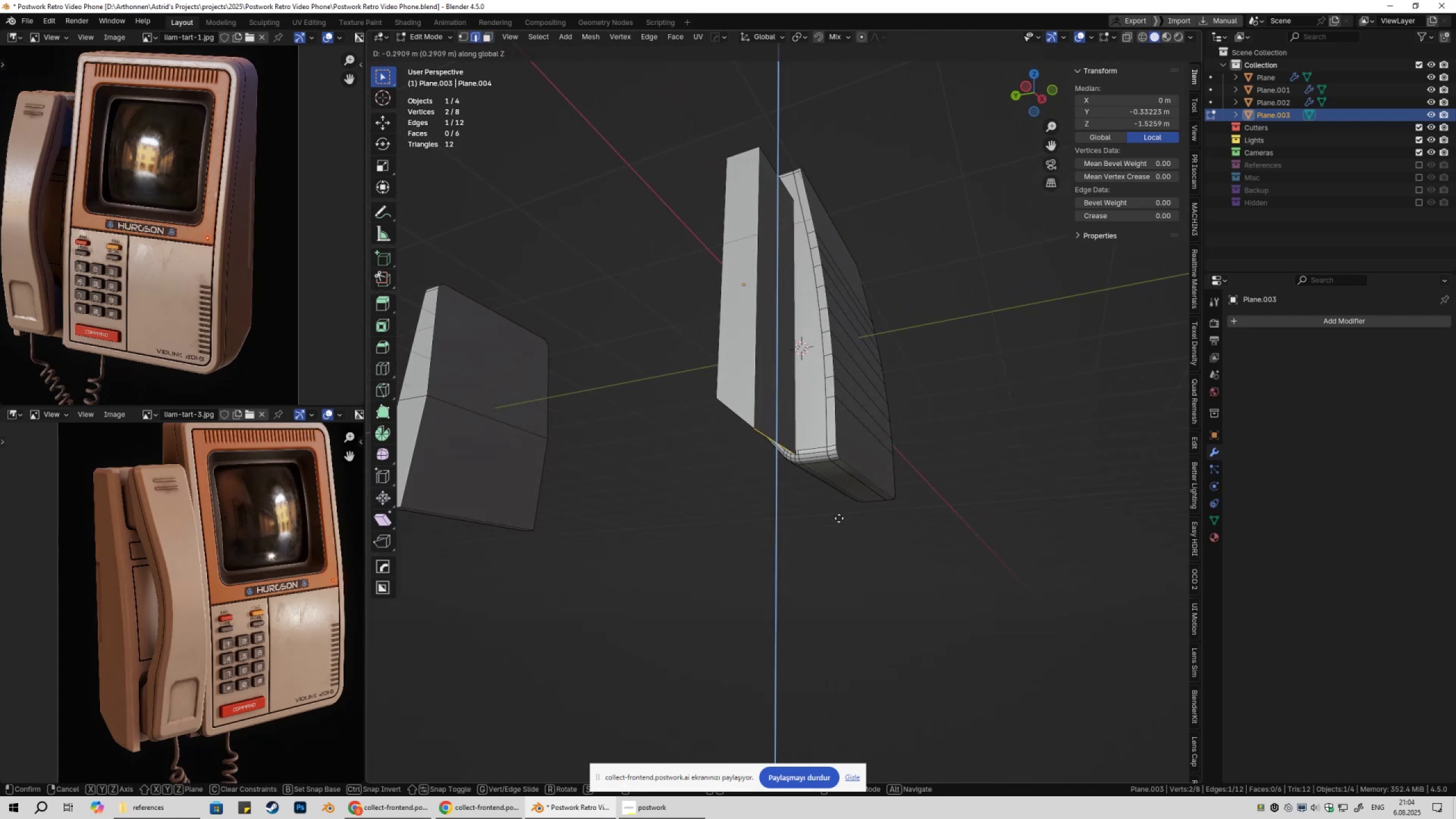 
type(1zgz)
 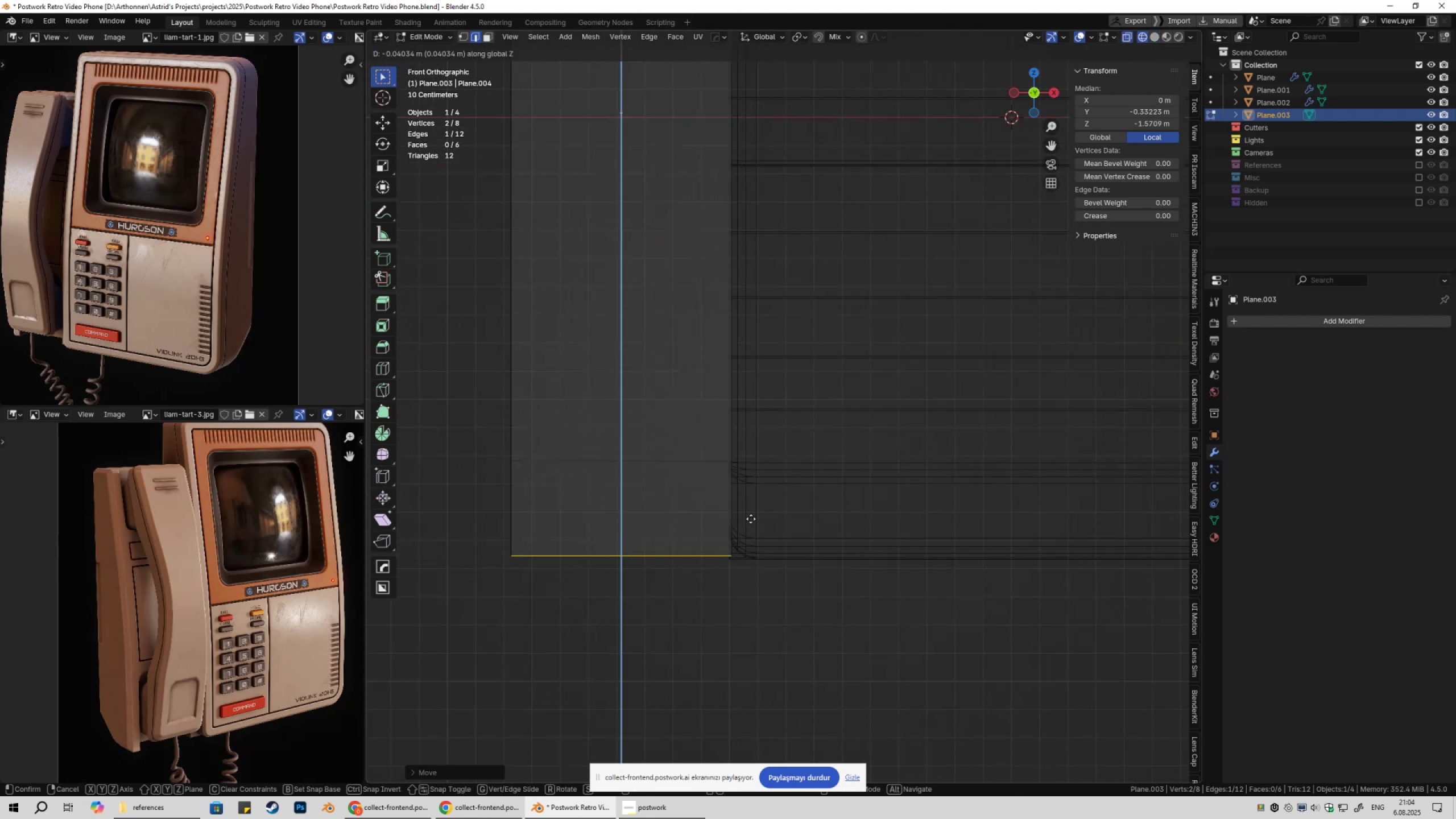 
scroll: coordinate [831, 506], scroll_direction: up, amount: 6.0
 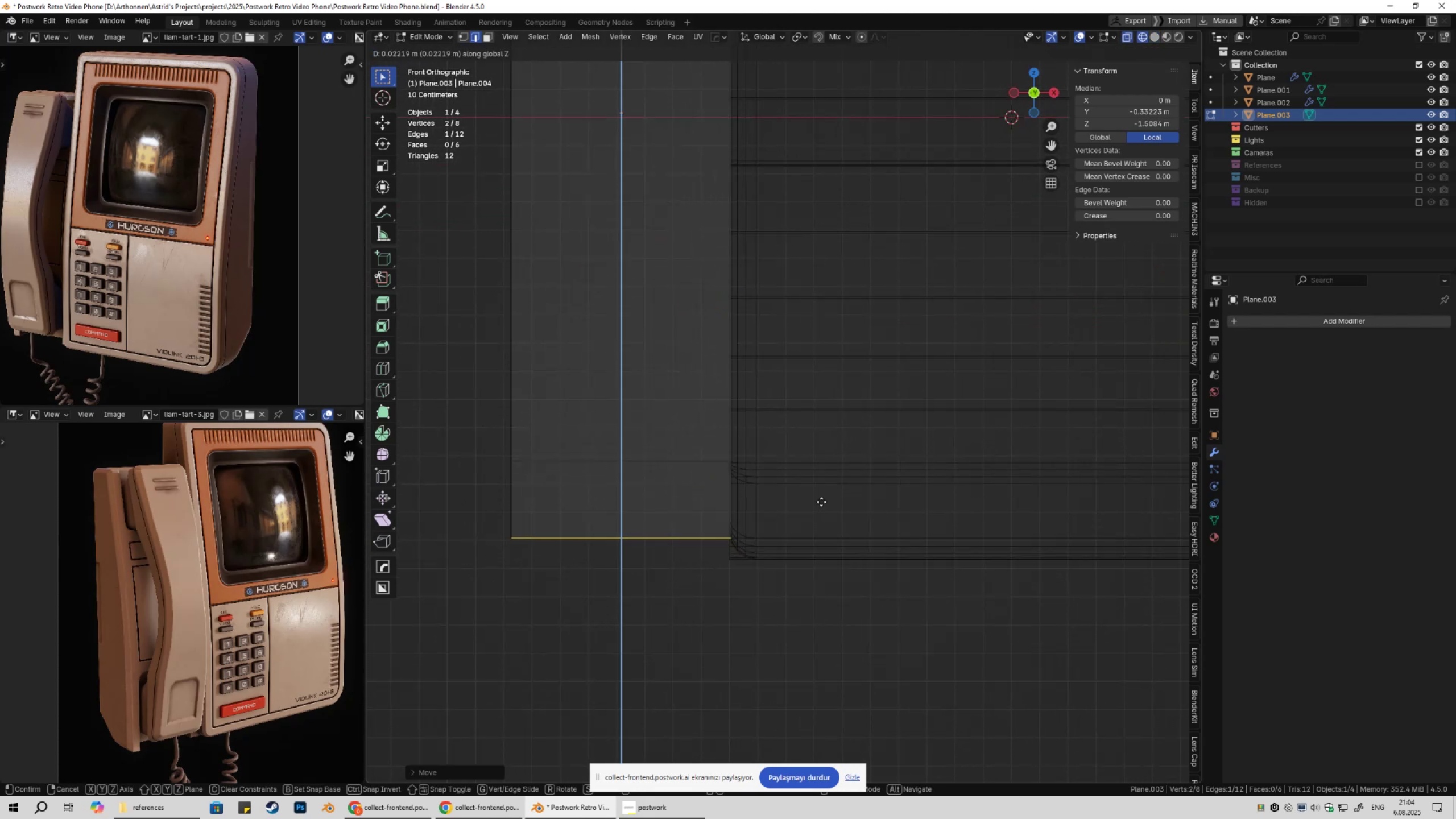 
hold_key(key=ControlLeft, duration=0.6)
left_click([734, 529])
 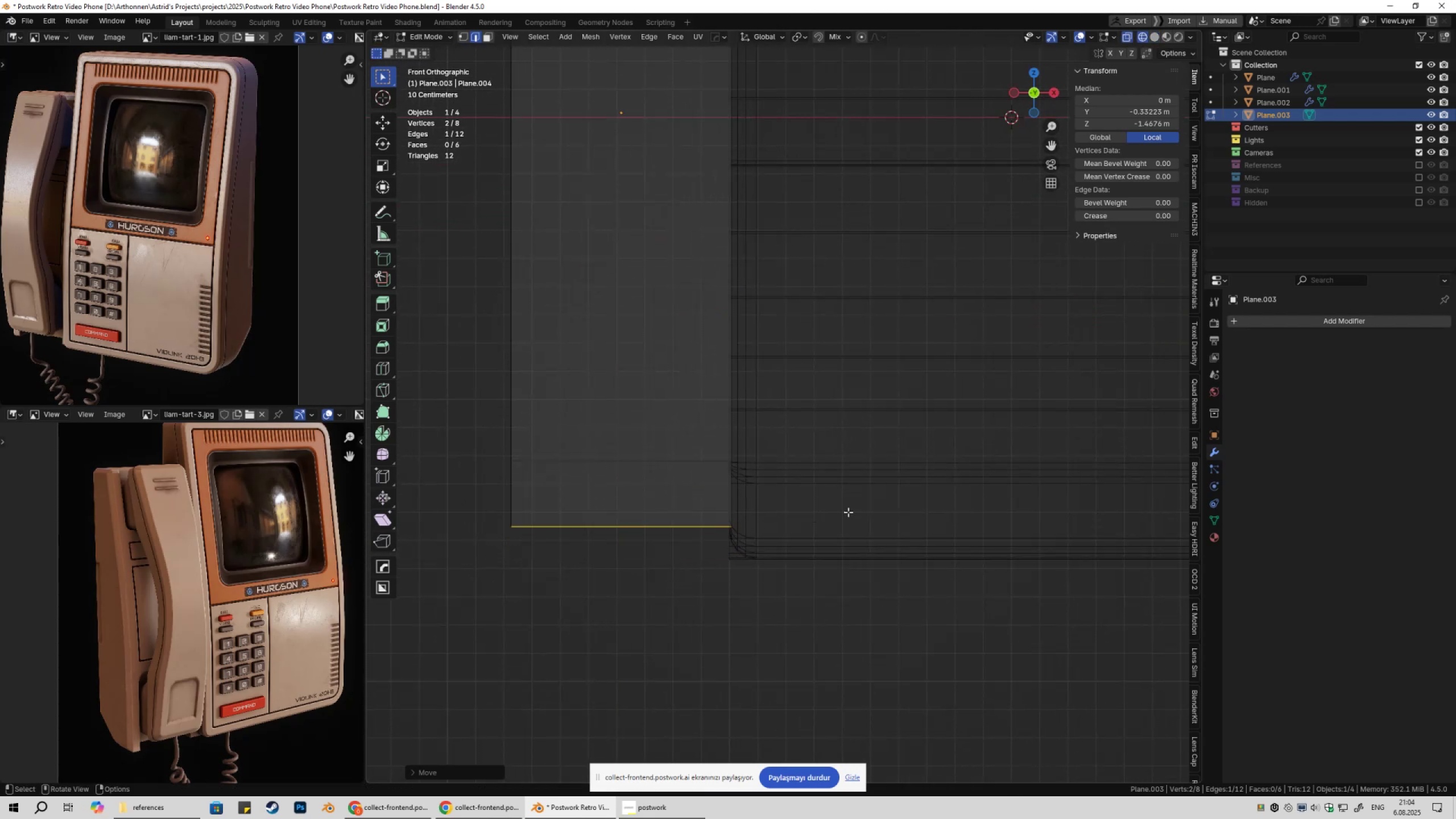 
scroll: coordinate [843, 520], scroll_direction: down, amount: 4.0
 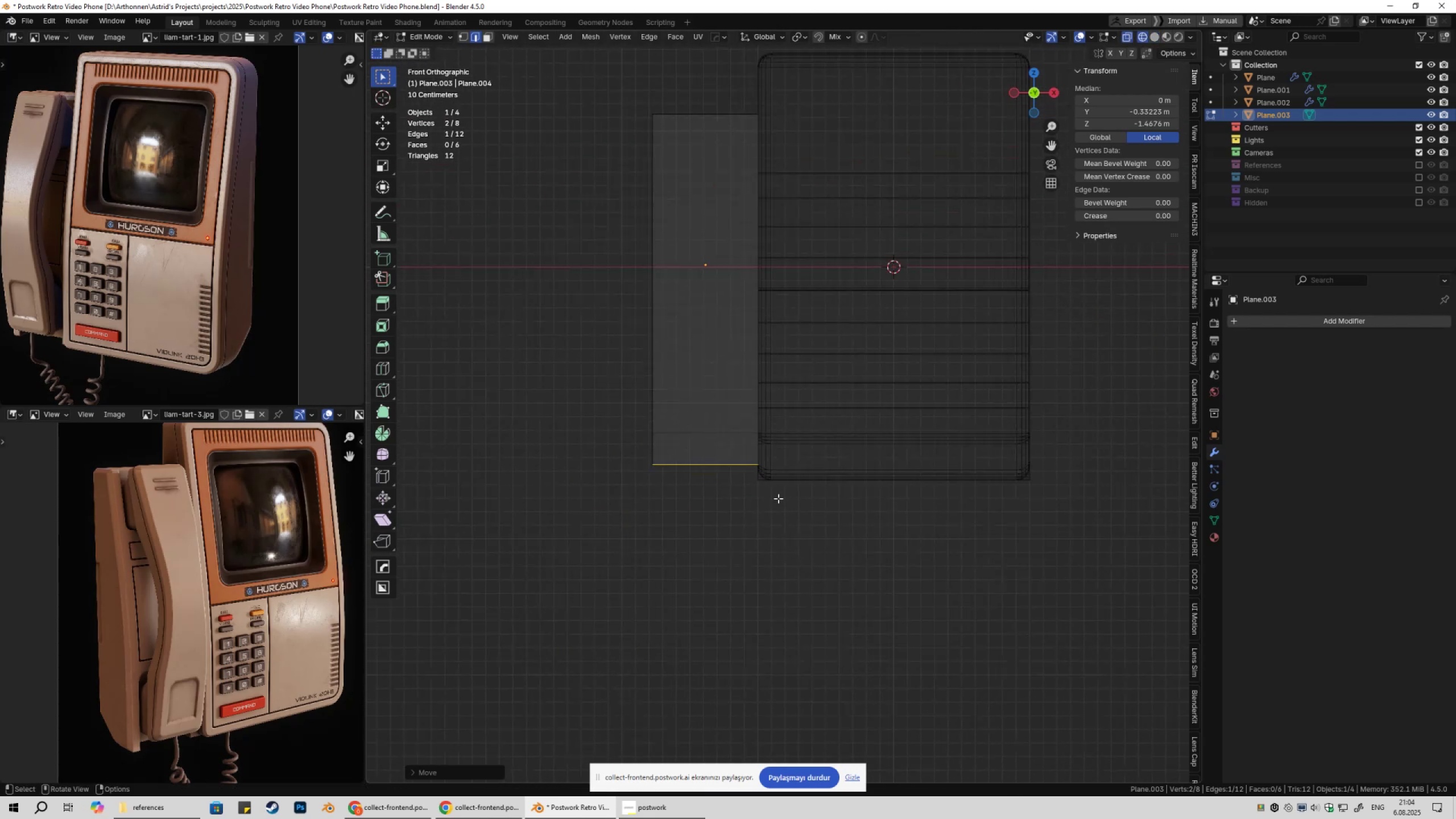 
key(Tab)
 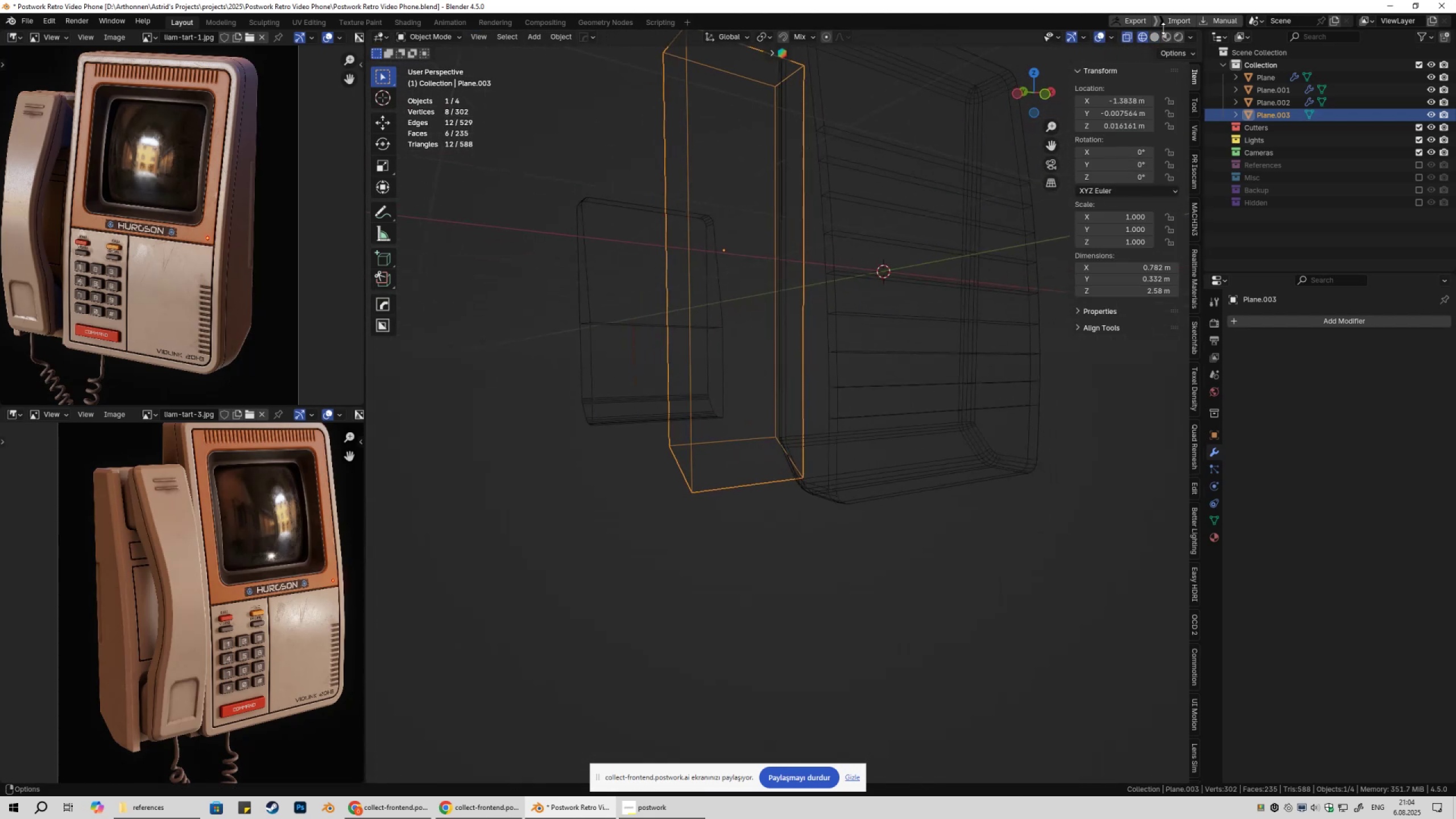 
left_click([1155, 34])
 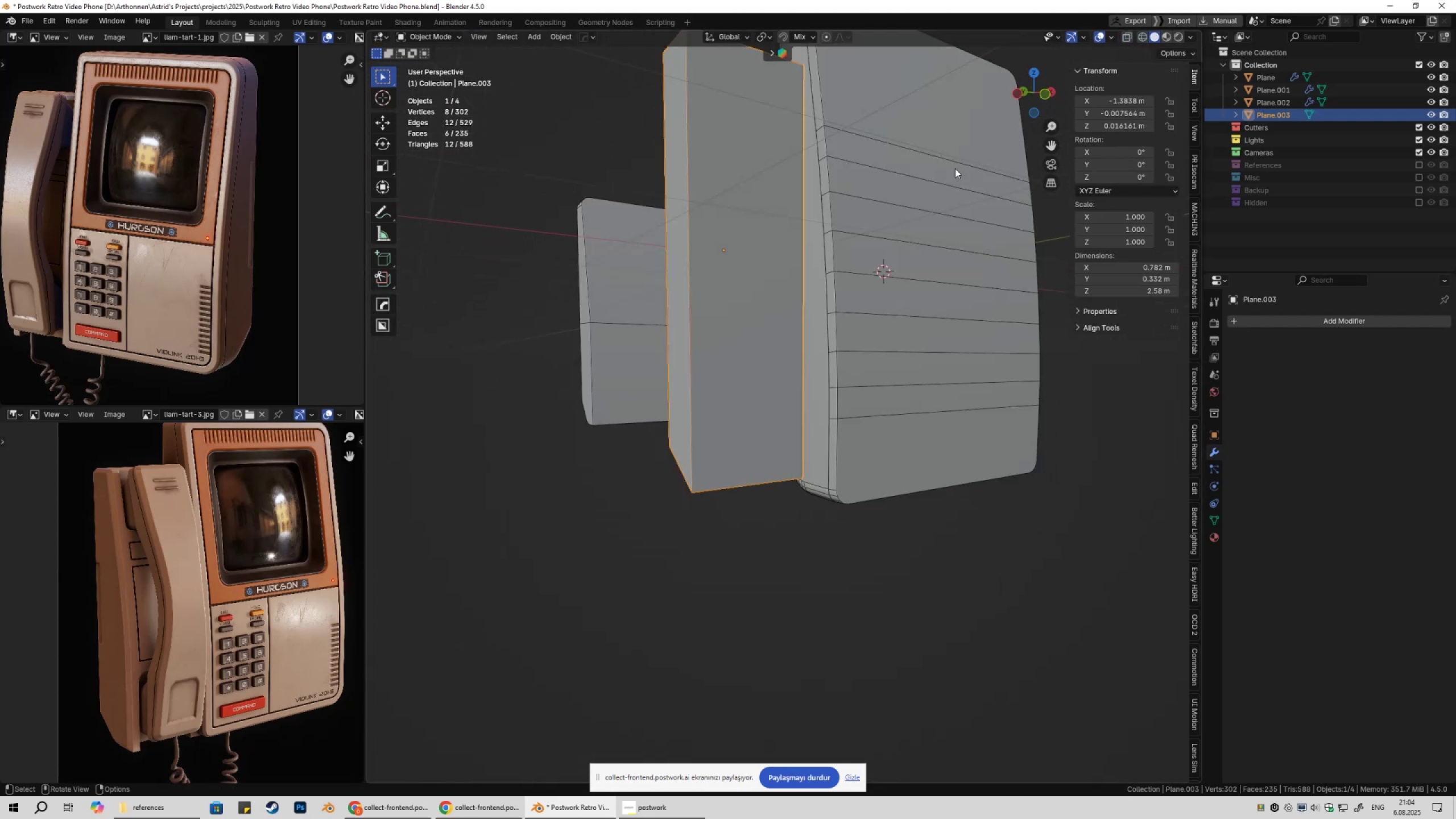 
scroll: coordinate [867, 276], scroll_direction: down, amount: 2.0
 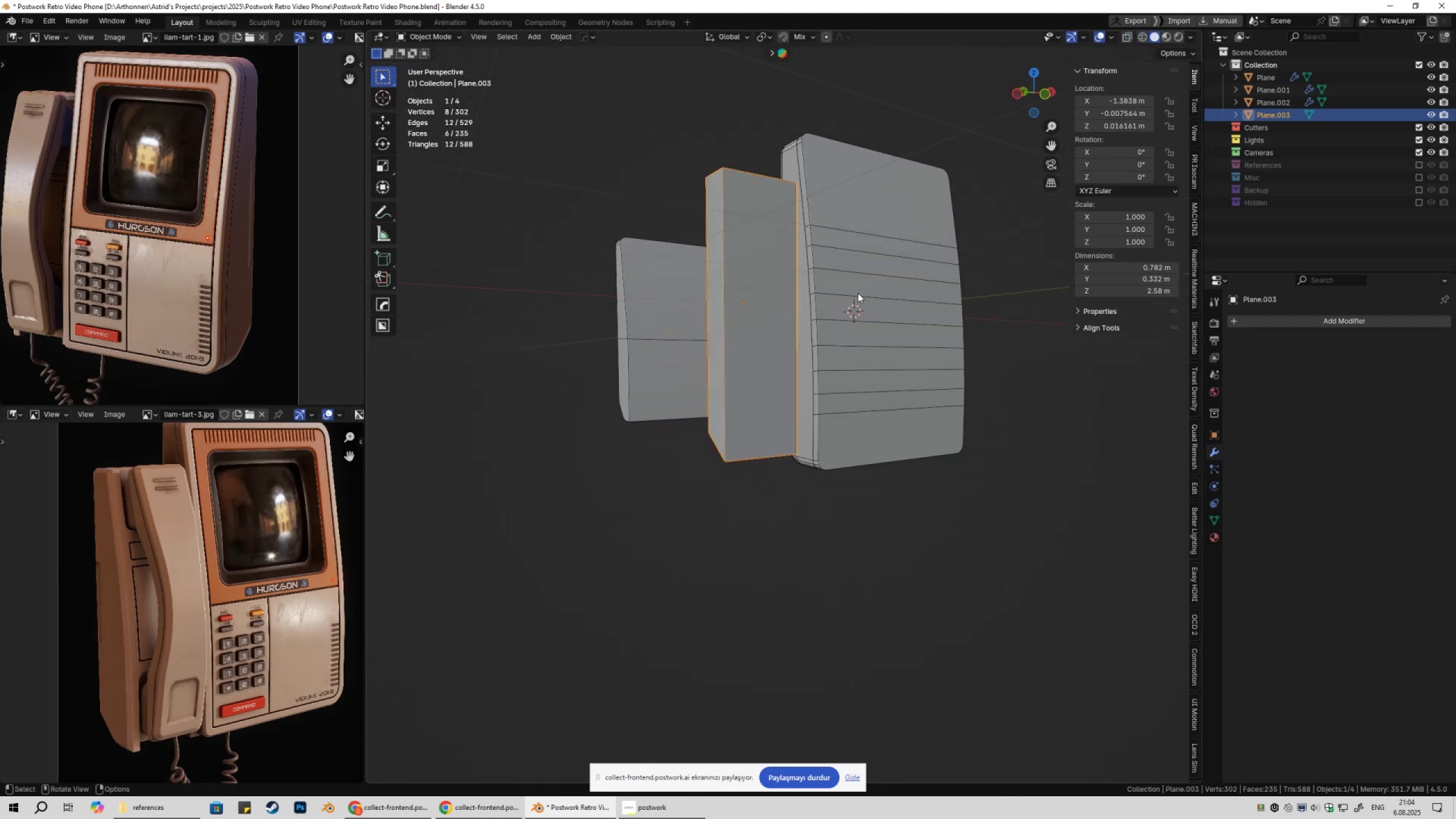 
key(Shift+ShiftLeft)
 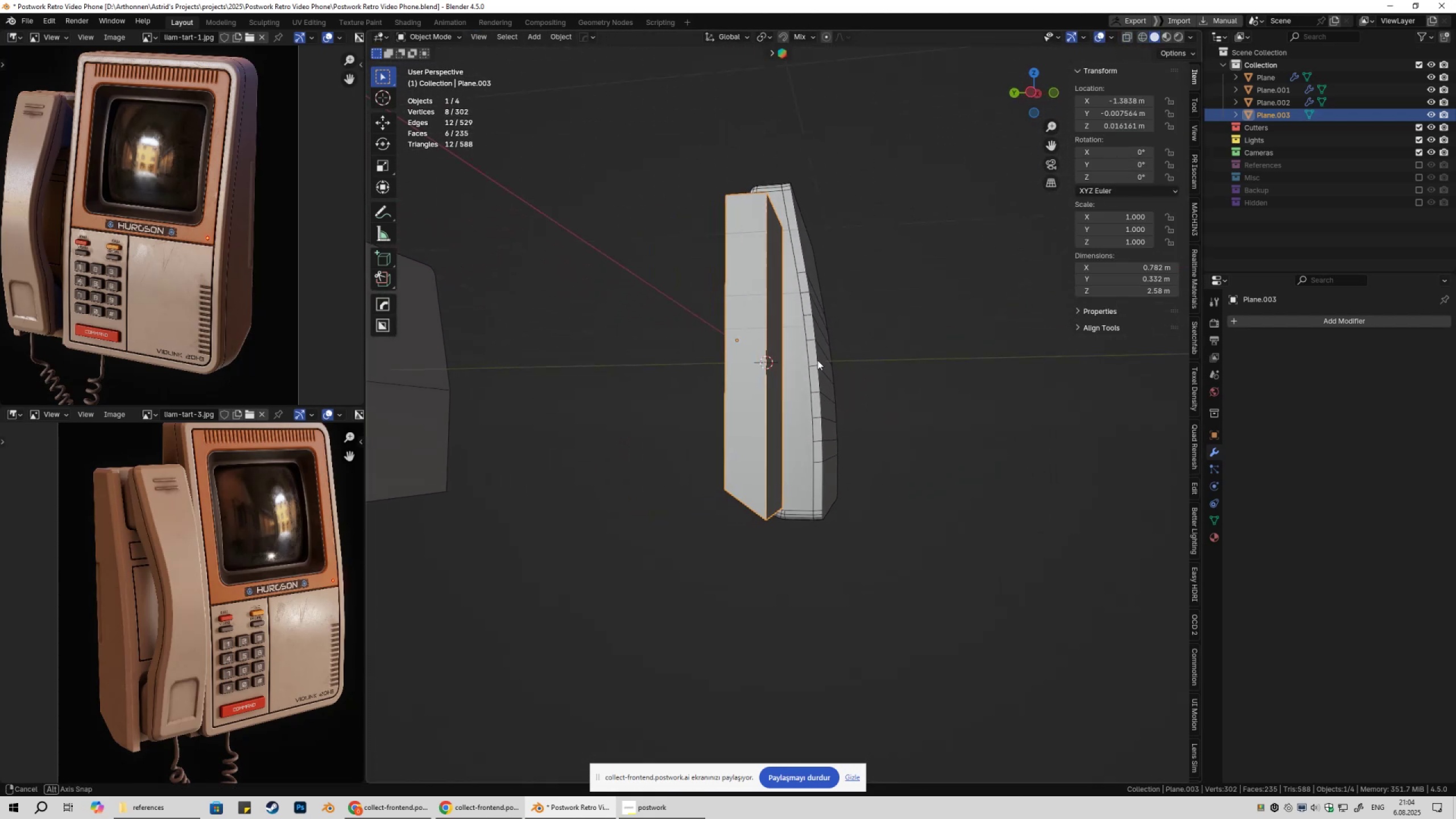 
key(Tab)
 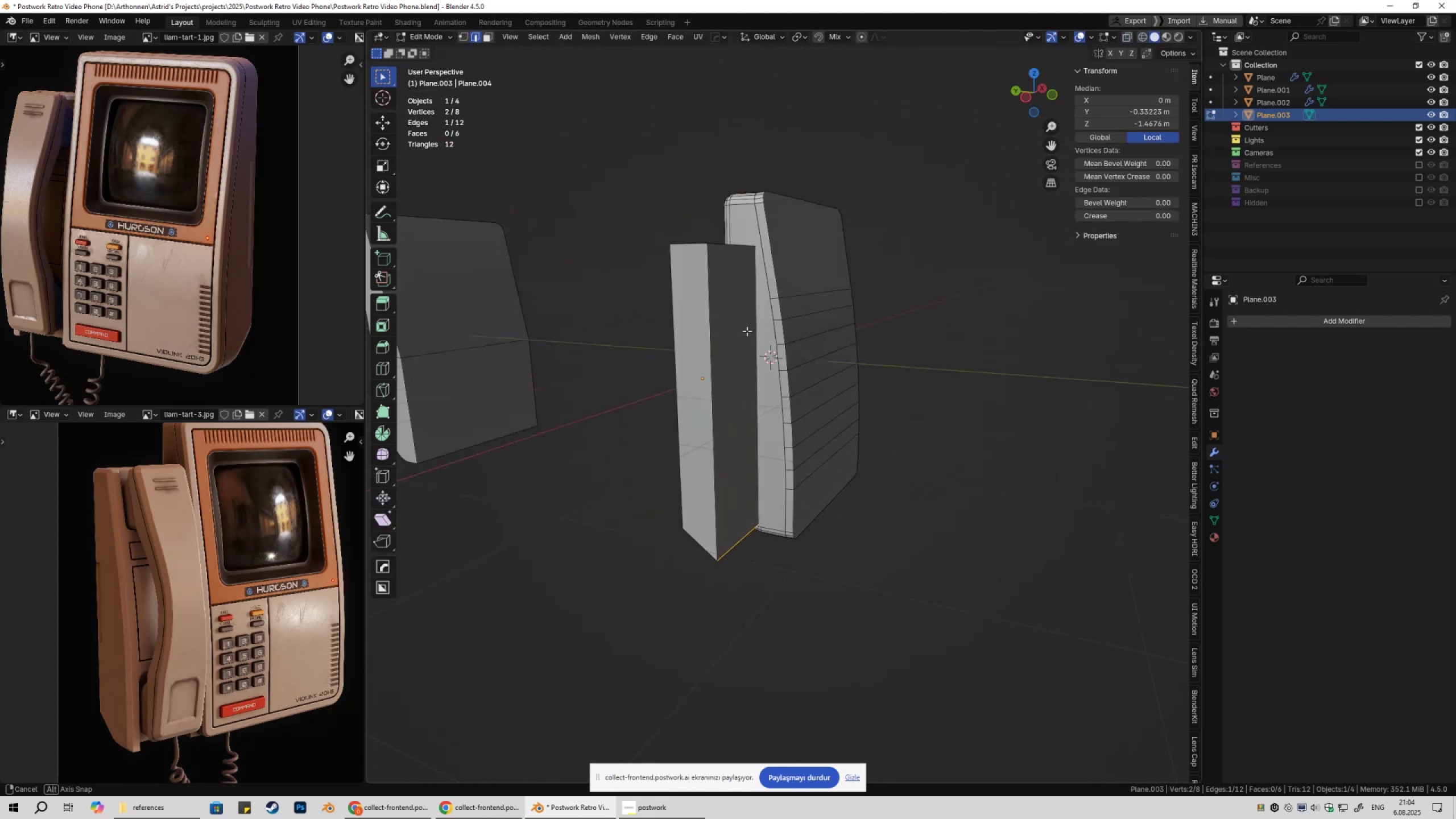 
key(3)
 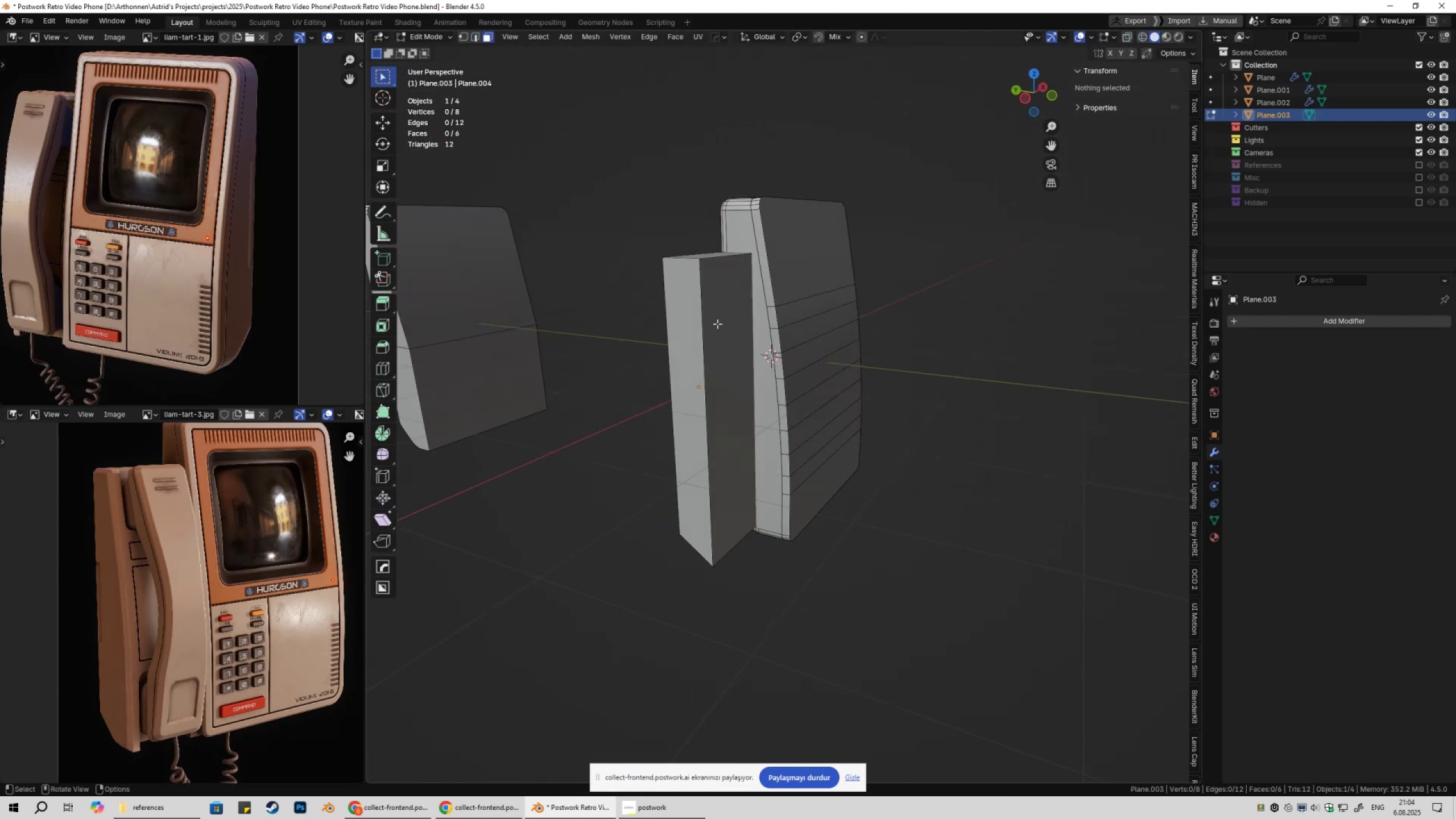 
left_click([717, 324])
 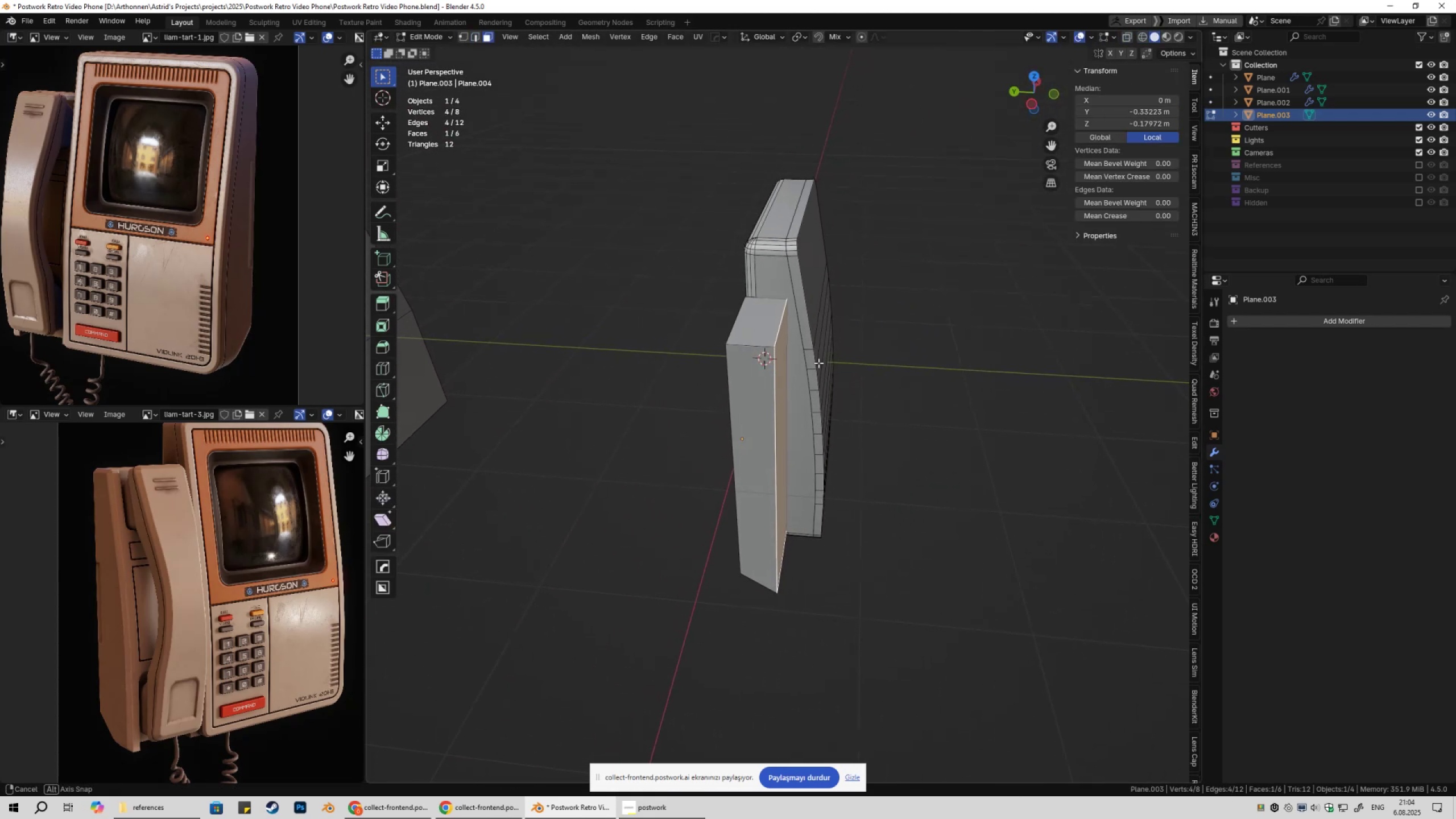 
key(E)
 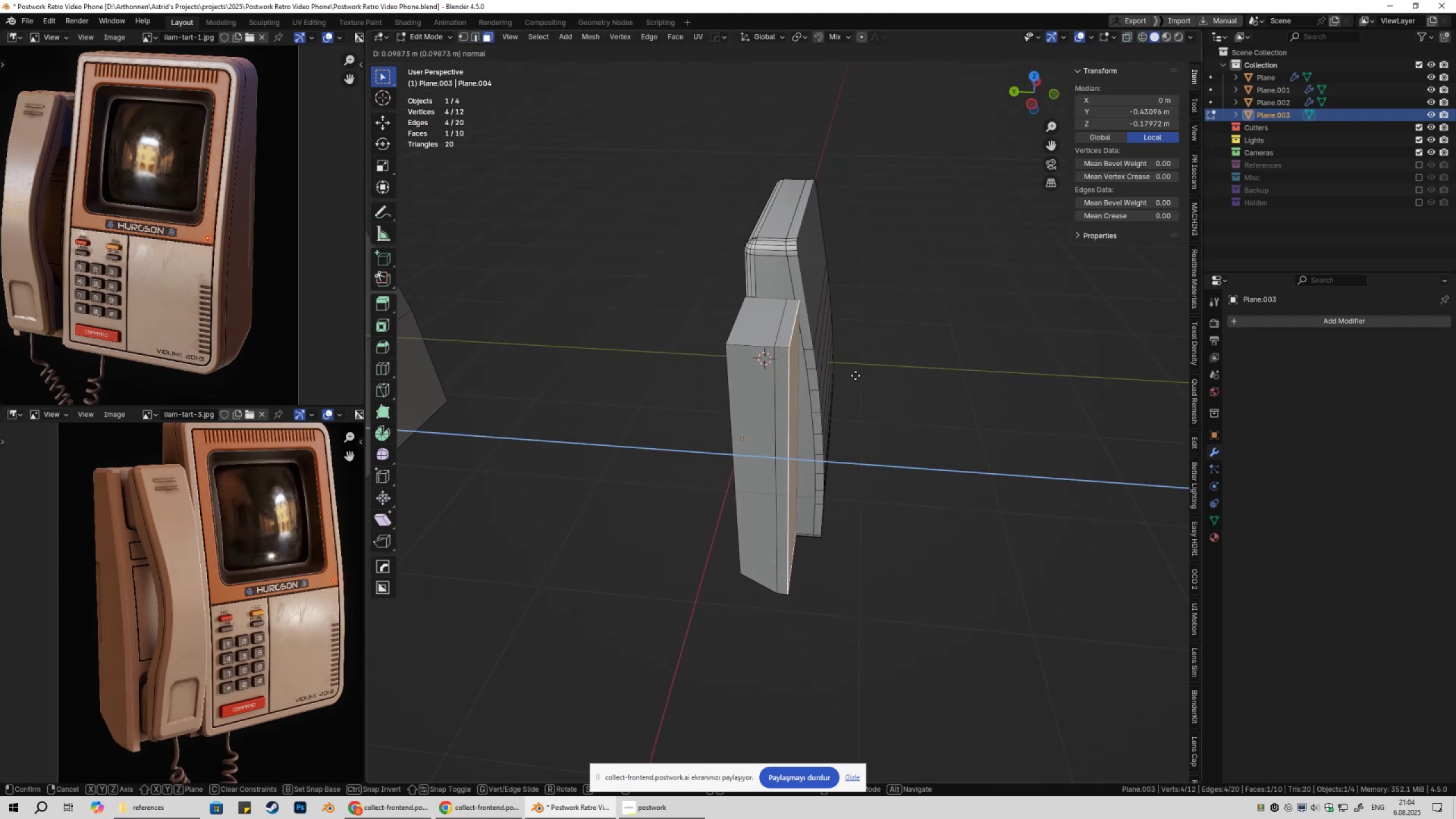 
hold_key(key=ShiftLeft, duration=1.52)
 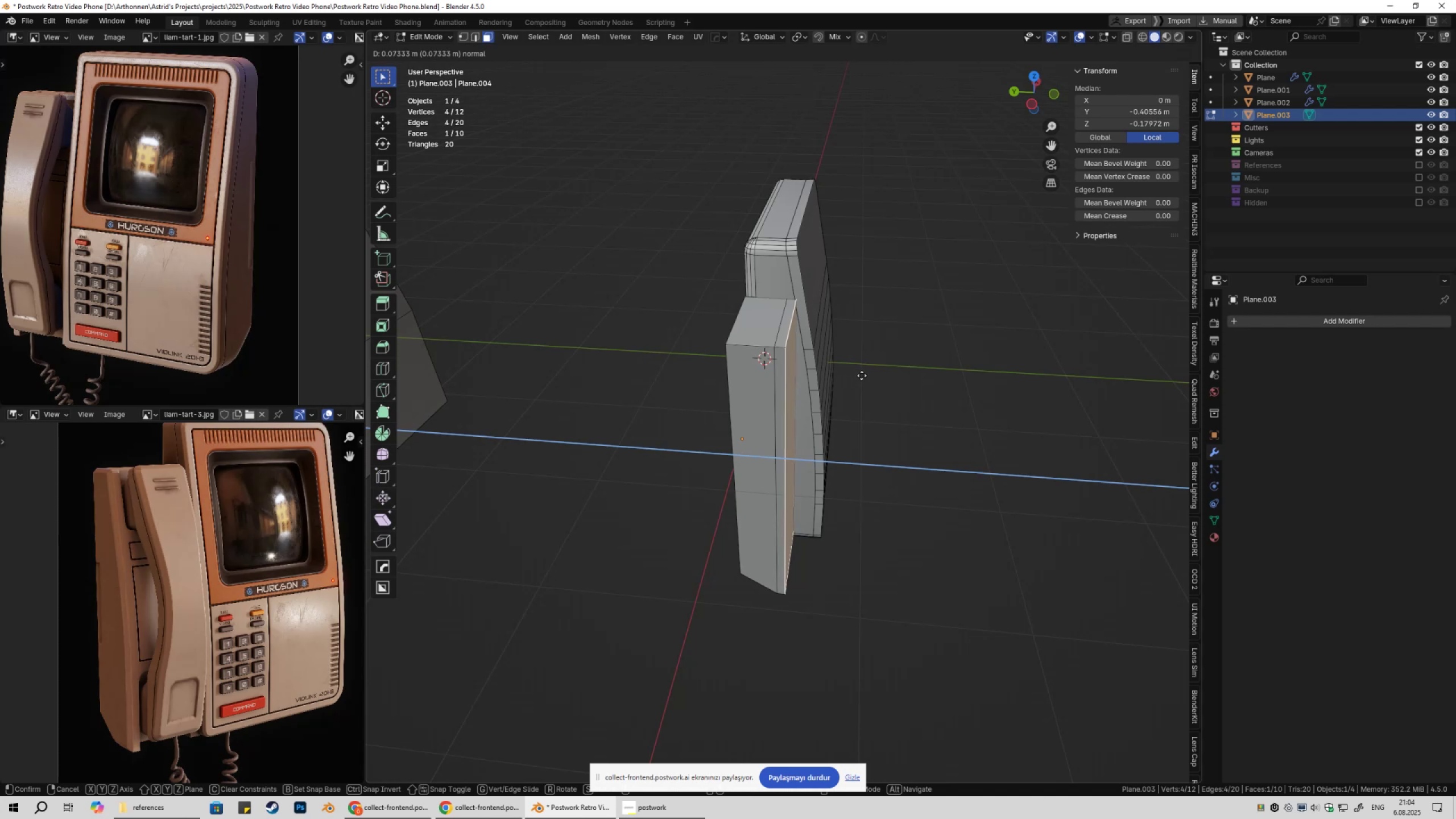 
hold_key(key=ShiftLeft, duration=1.52)
 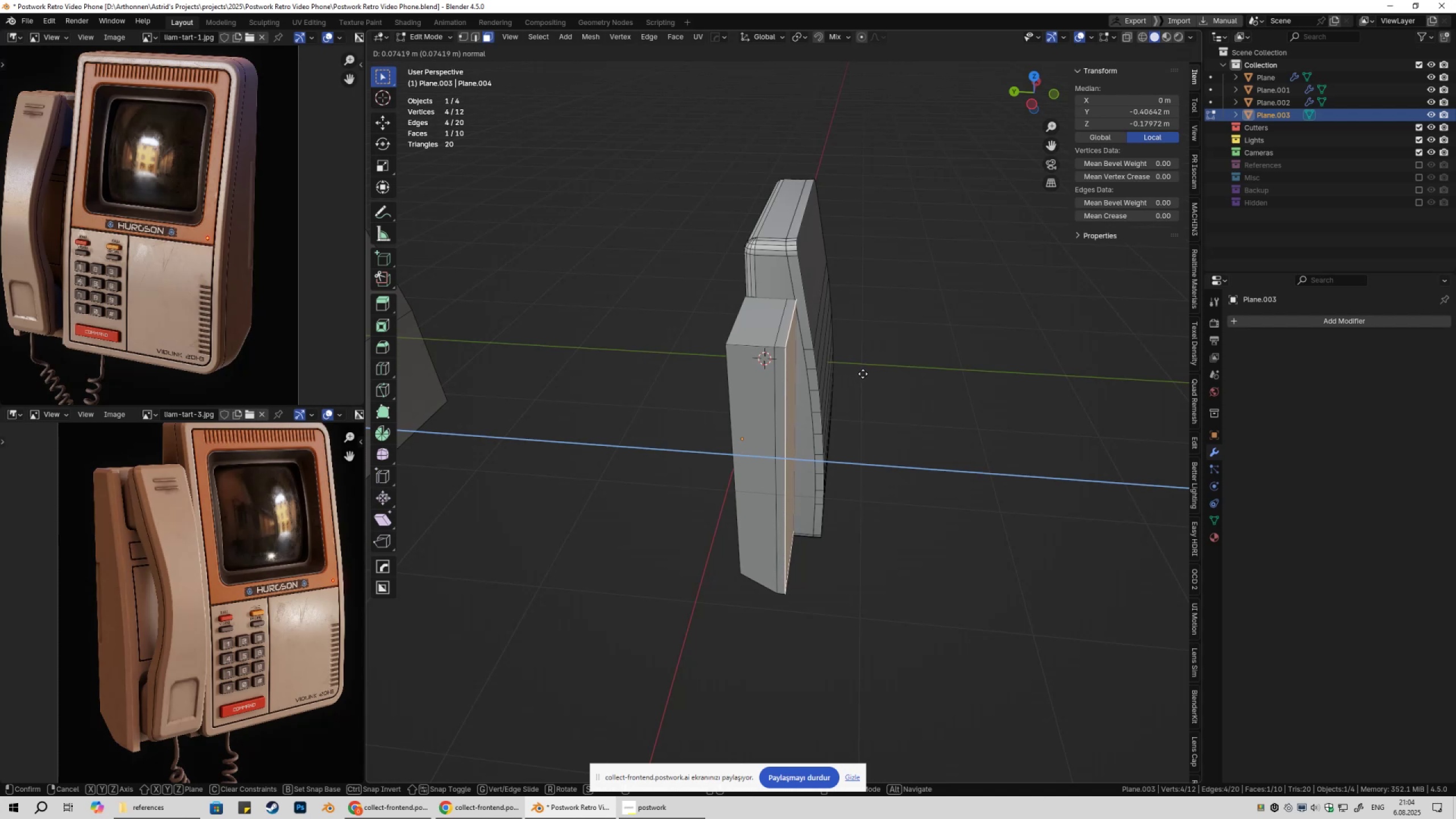 
hold_key(key=ShiftLeft, duration=1.52)
 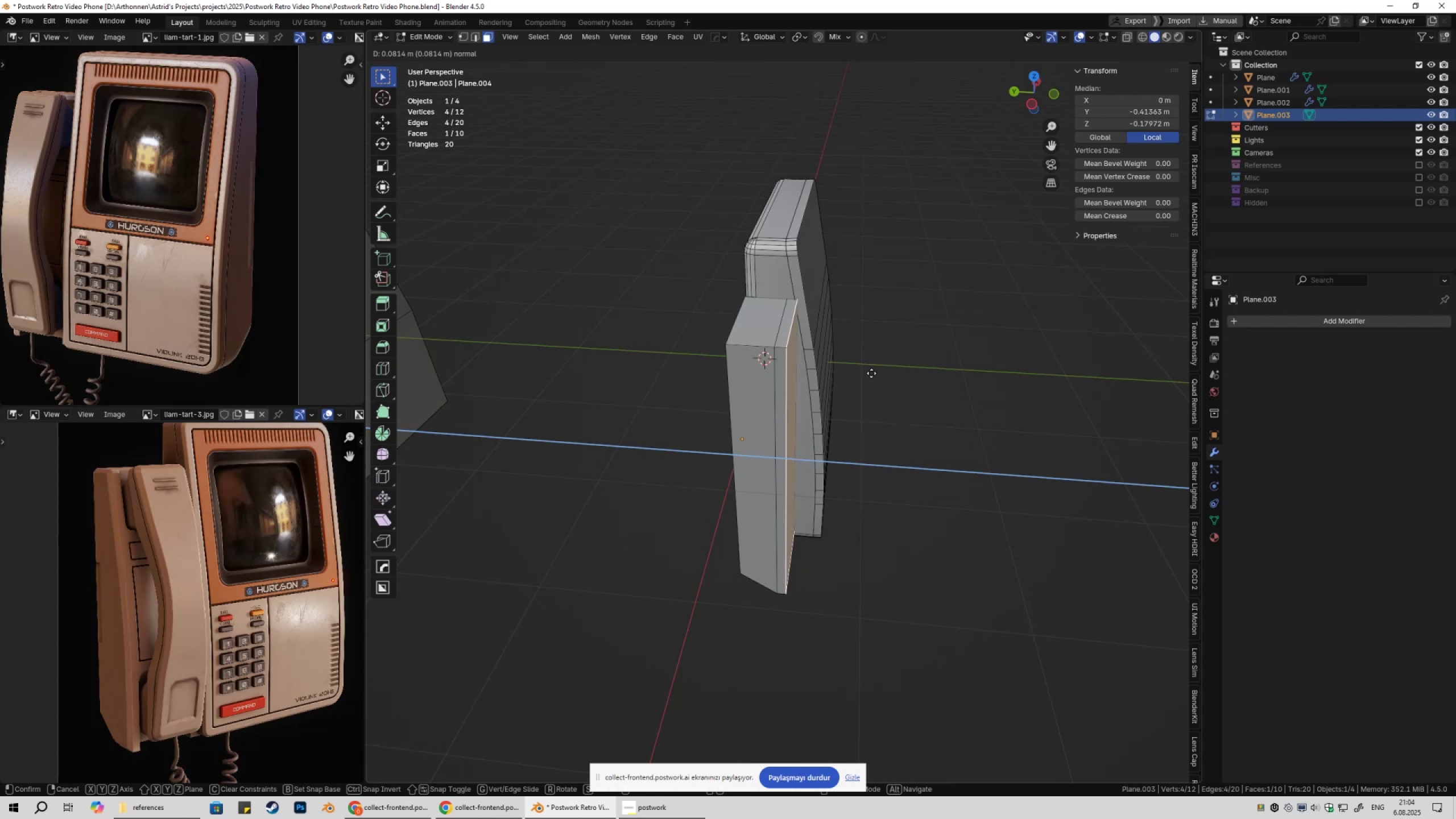 
hold_key(key=ShiftLeft, duration=1.51)
 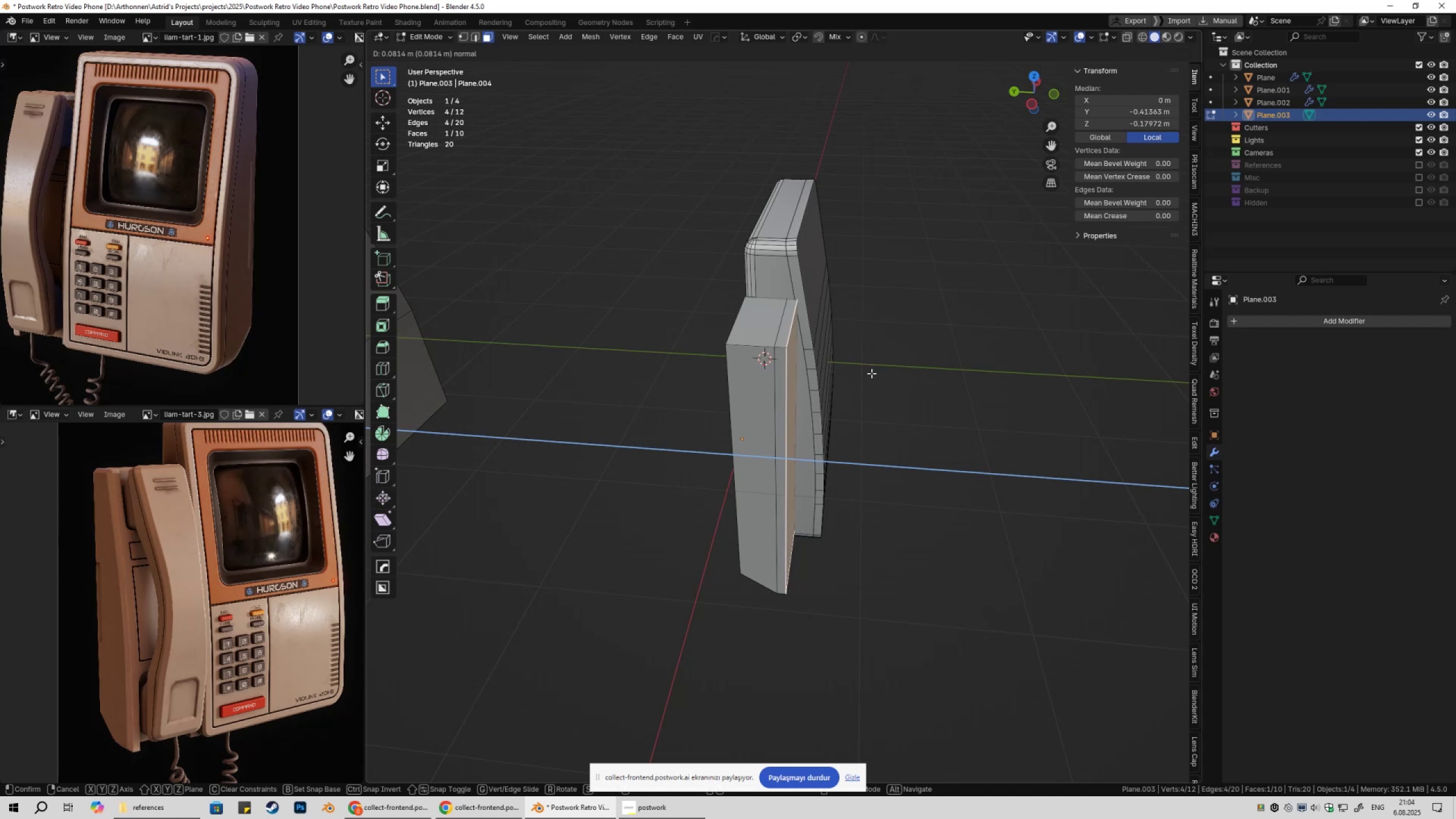 
hold_key(key=ShiftLeft, duration=0.73)
left_click([871, 373])
 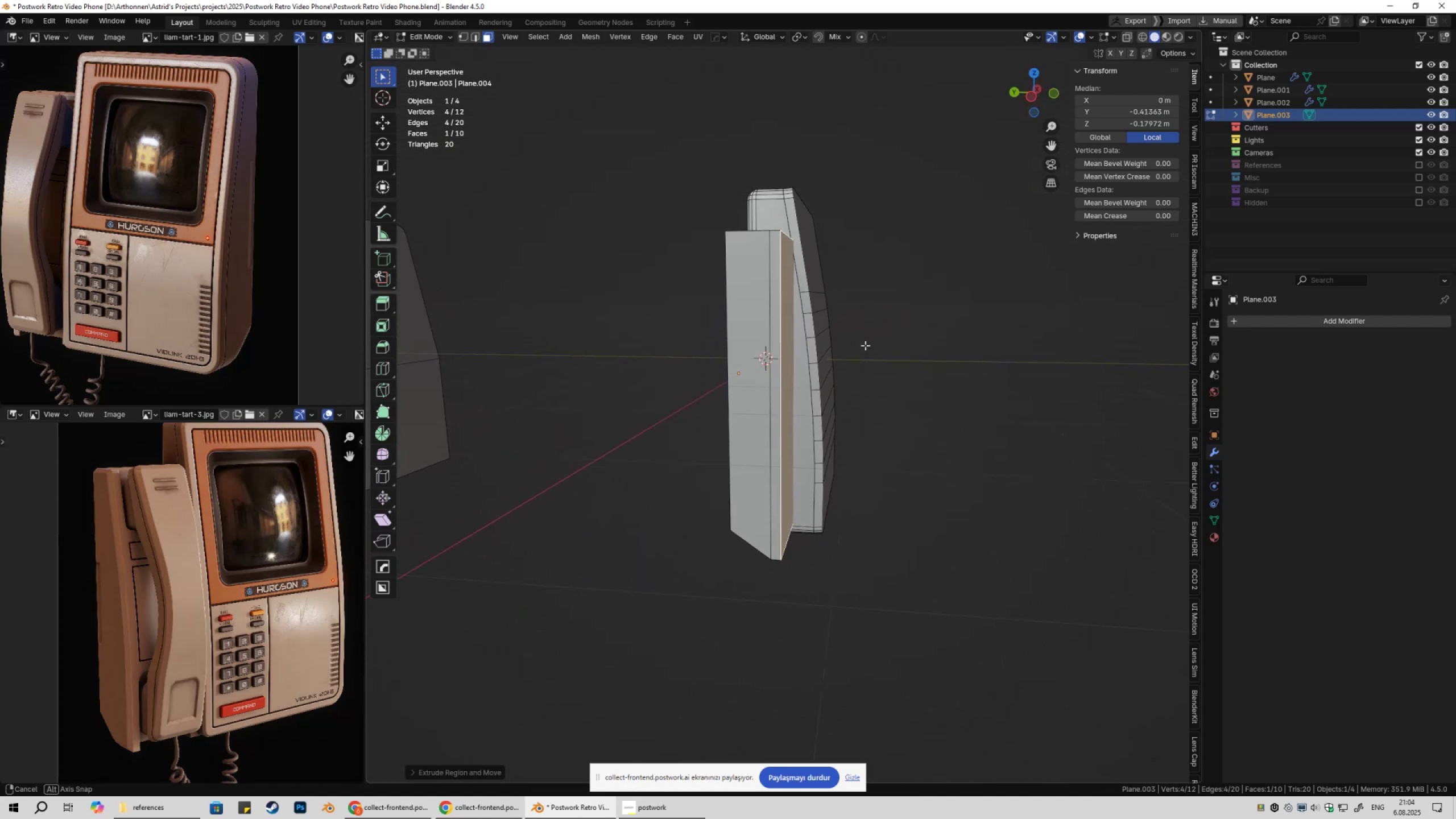 
type(gy)
 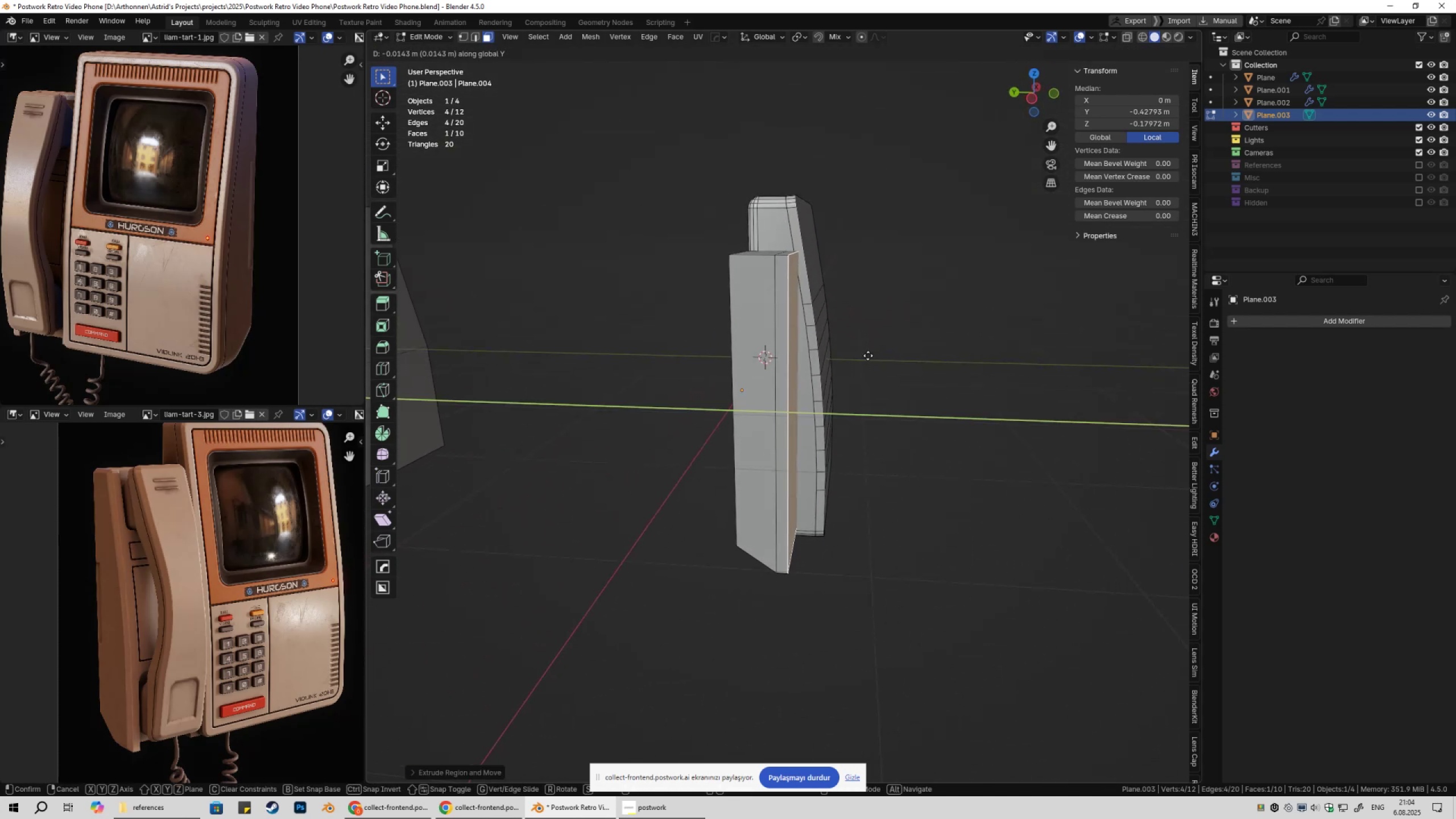 
hold_key(key=ShiftLeft, duration=0.58)
left_click([867, 355])
 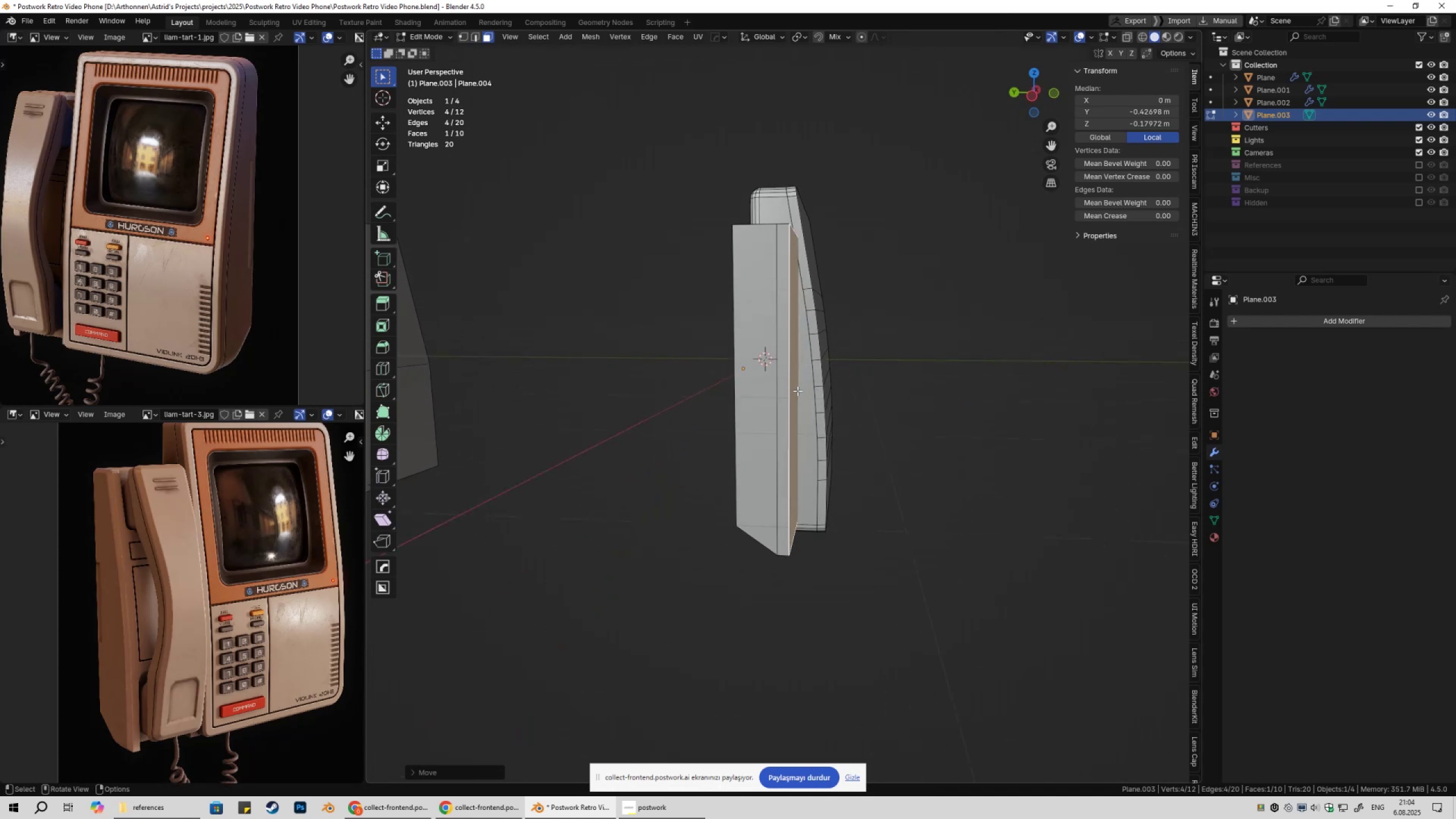 
key(Control+ControlLeft)
 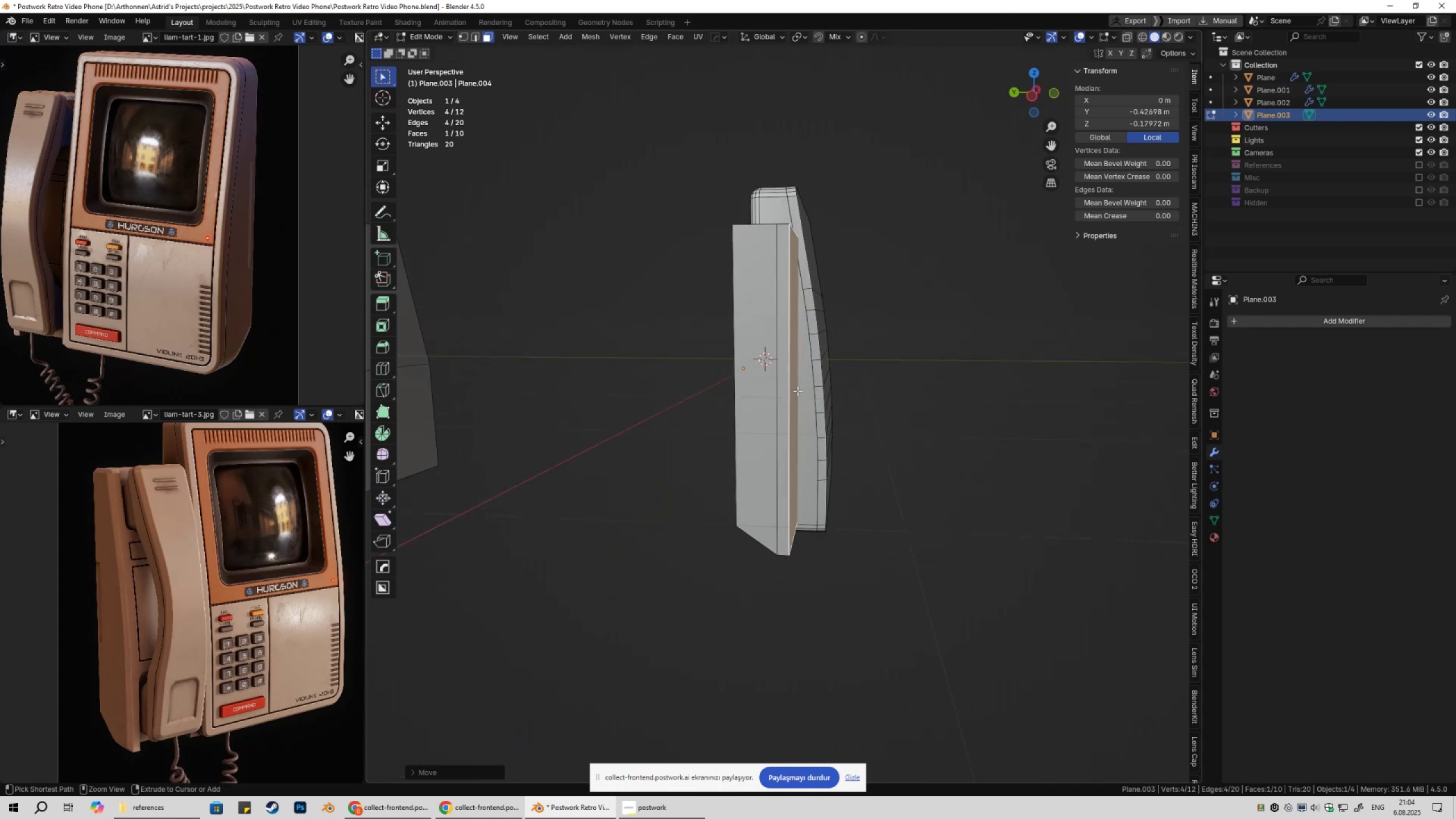 
key(Control+S)
 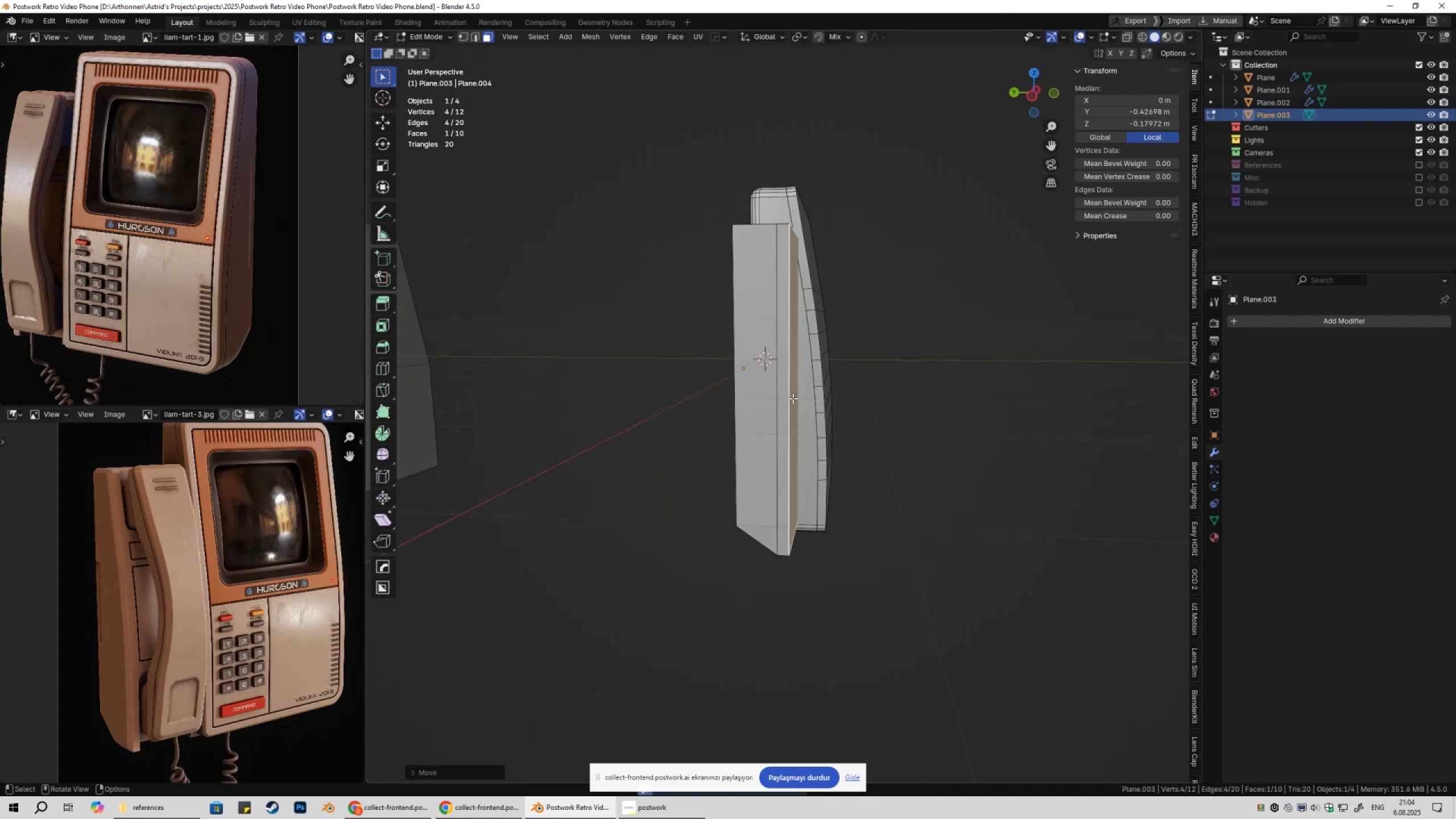 
key(Tab)
 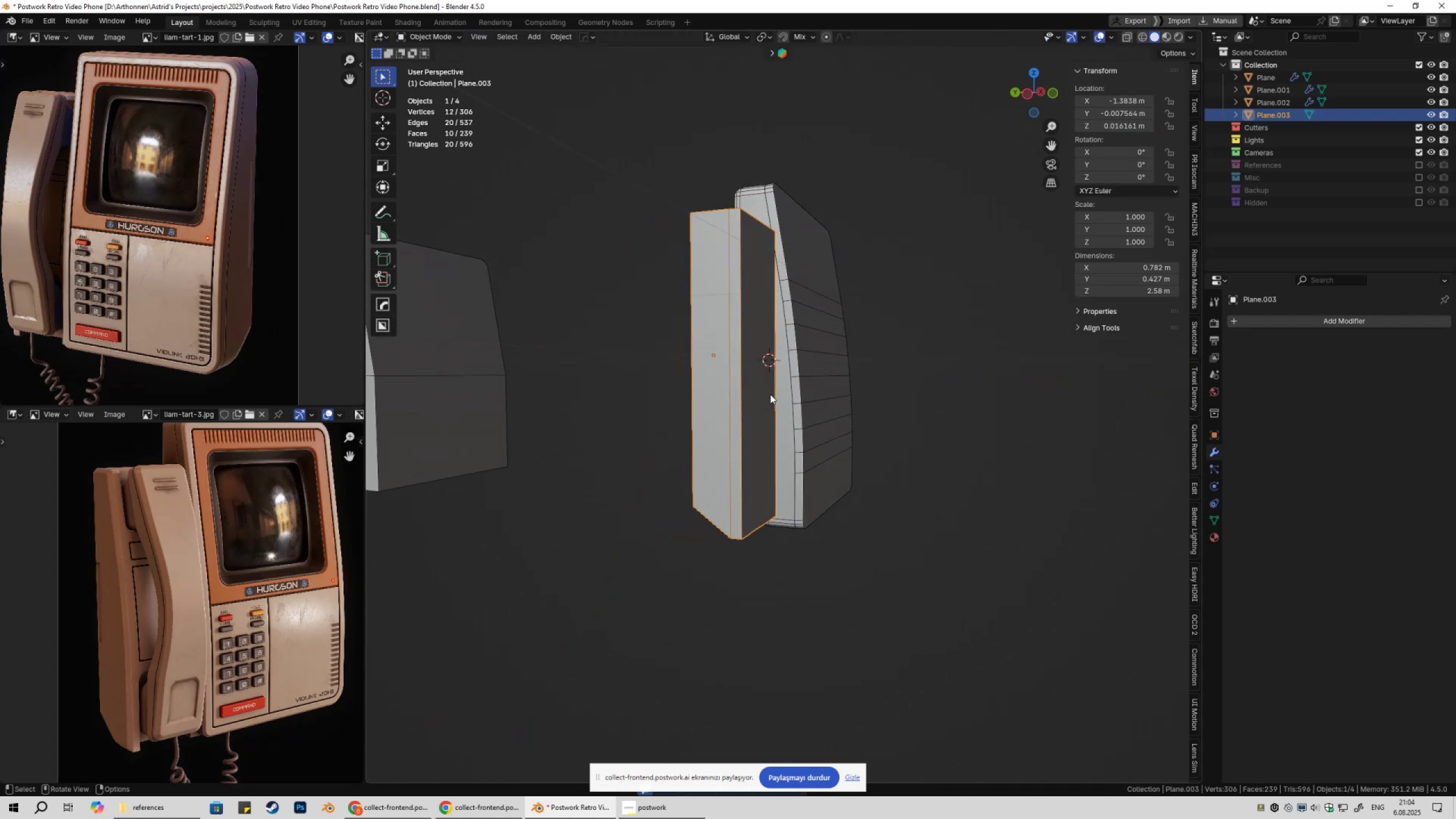 
key(Tab)
 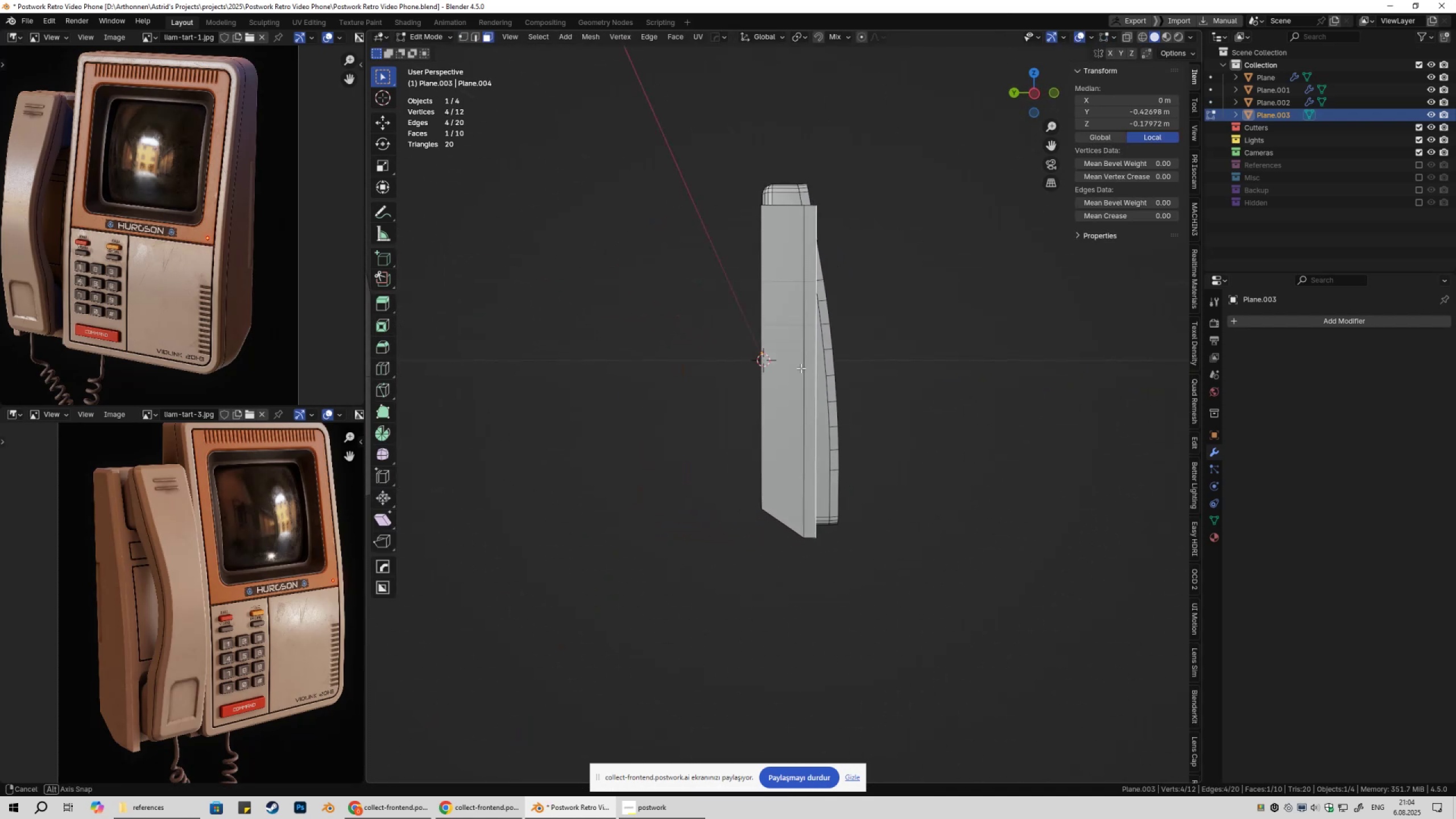 
key(Control+ControlLeft)
 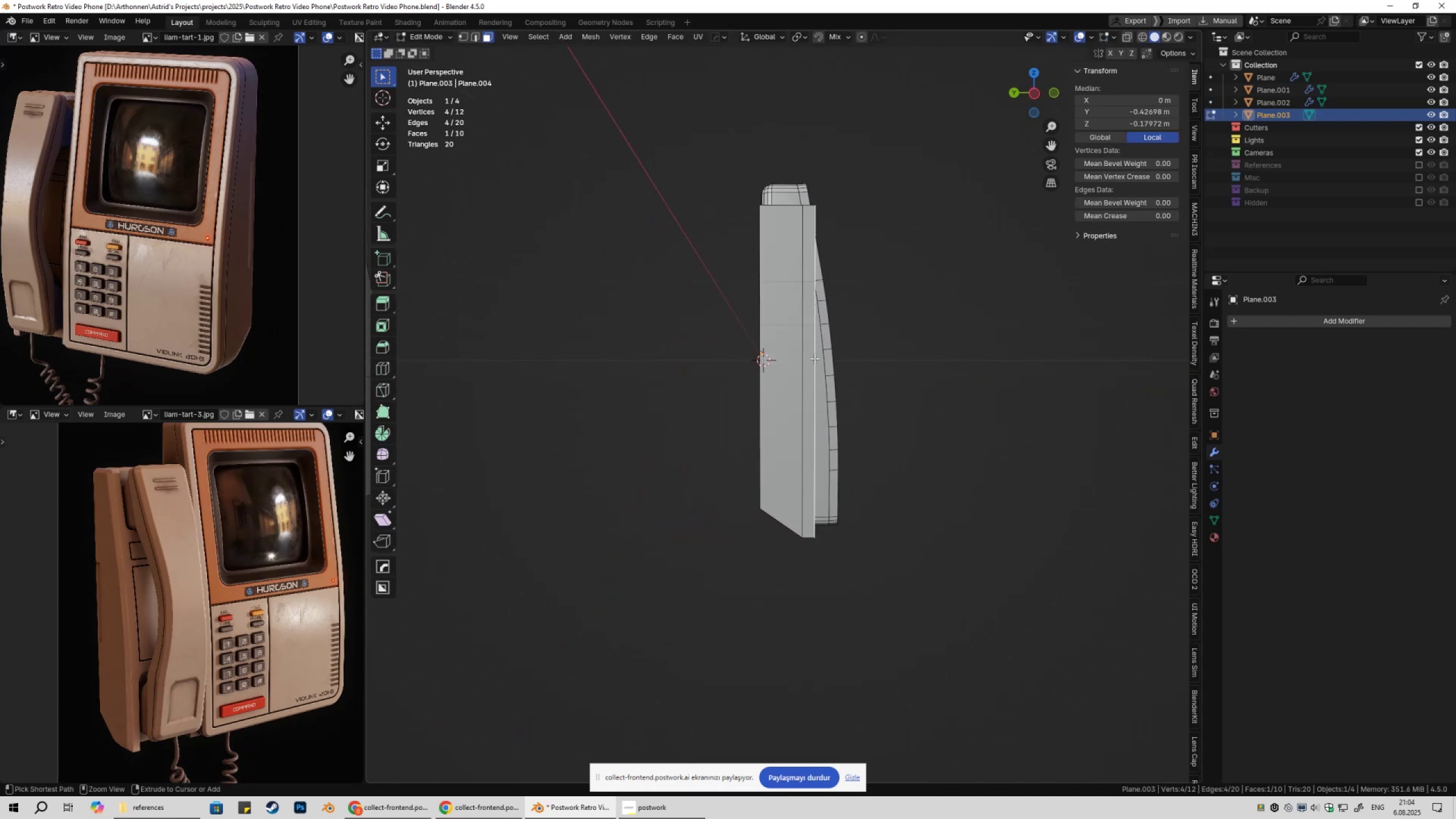 
key(Control+R)
 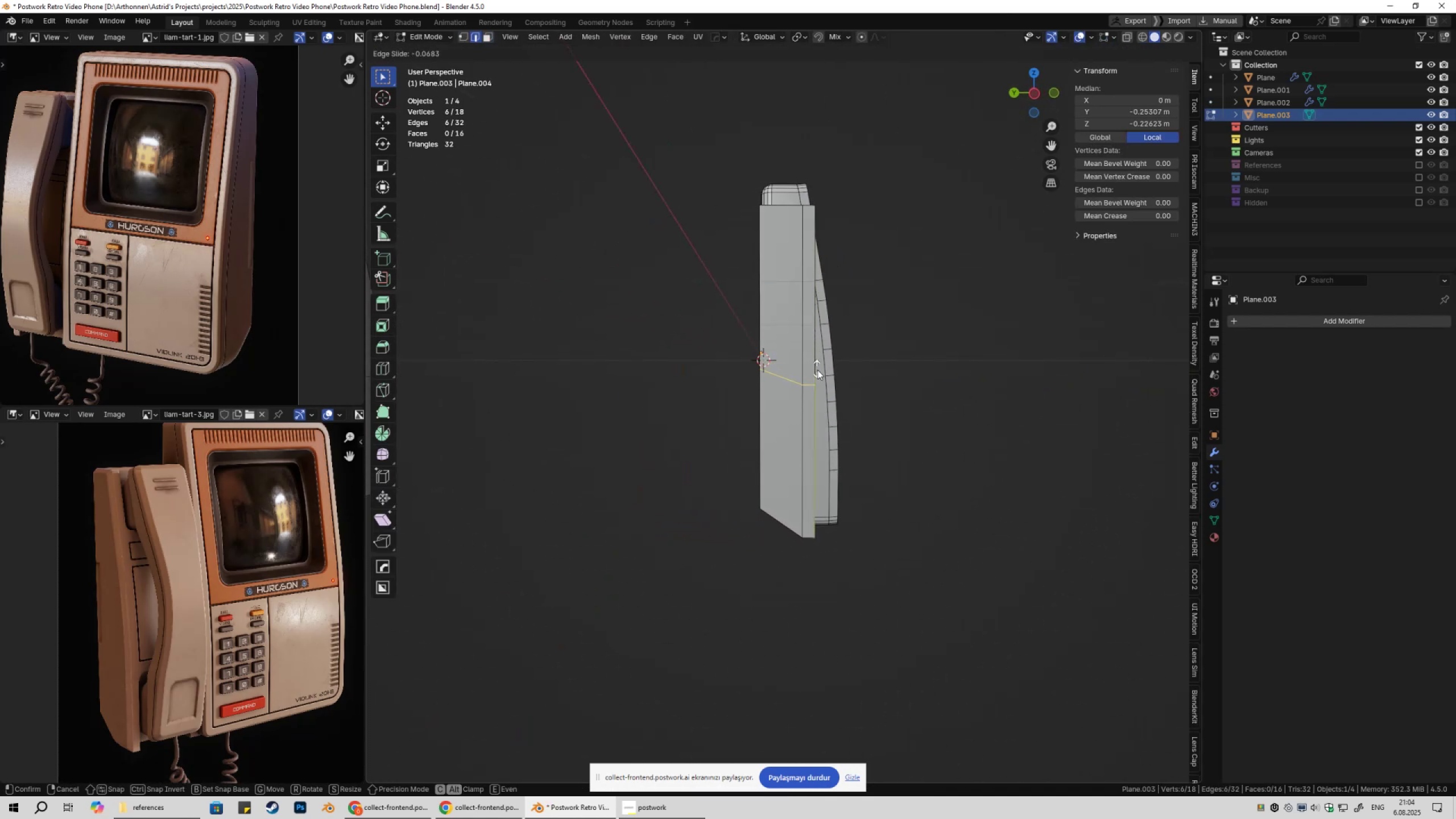 
double_click([818, 377])
 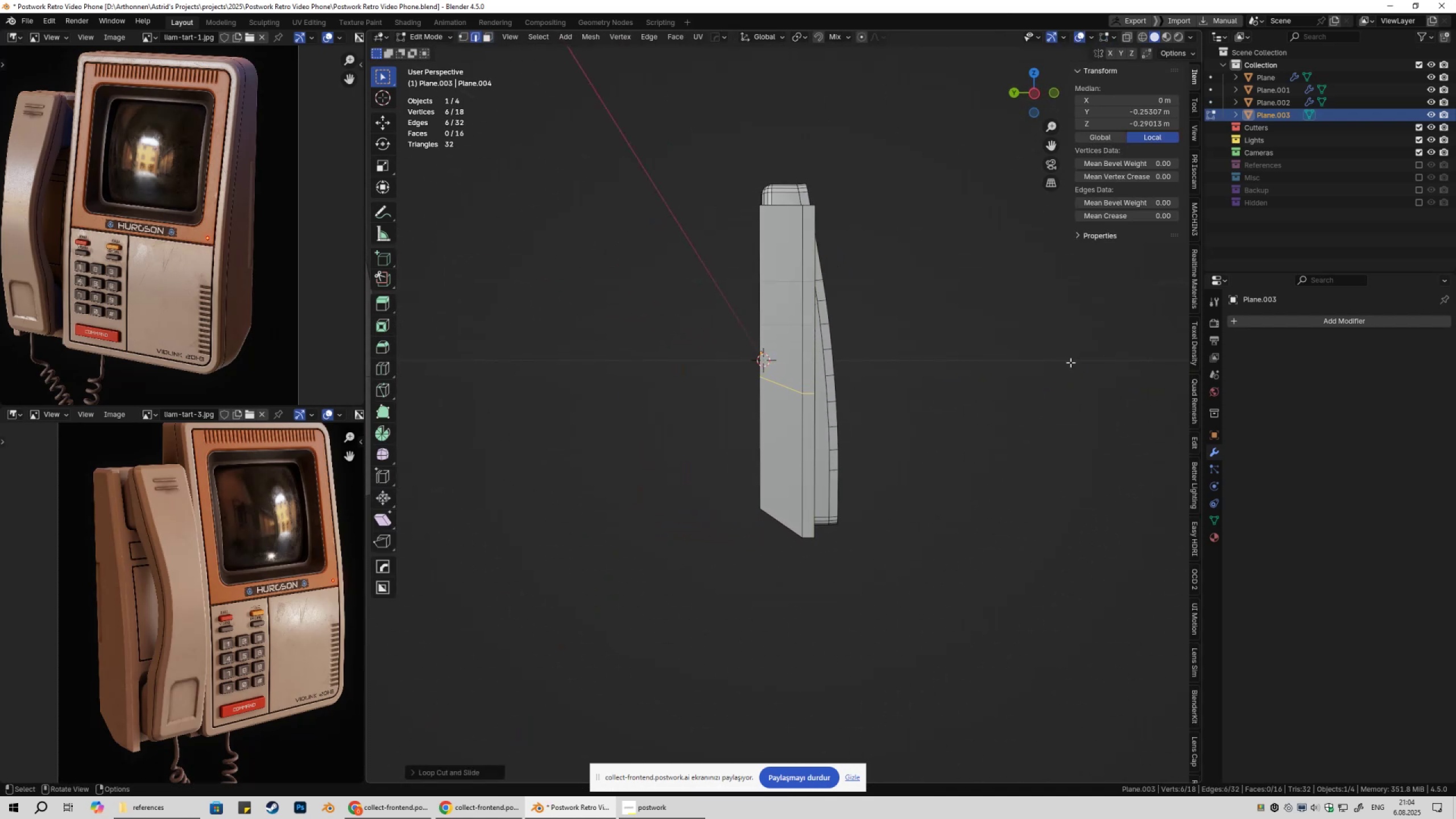 
type(sz0)
key(NumpadEnter)
type(gz)
 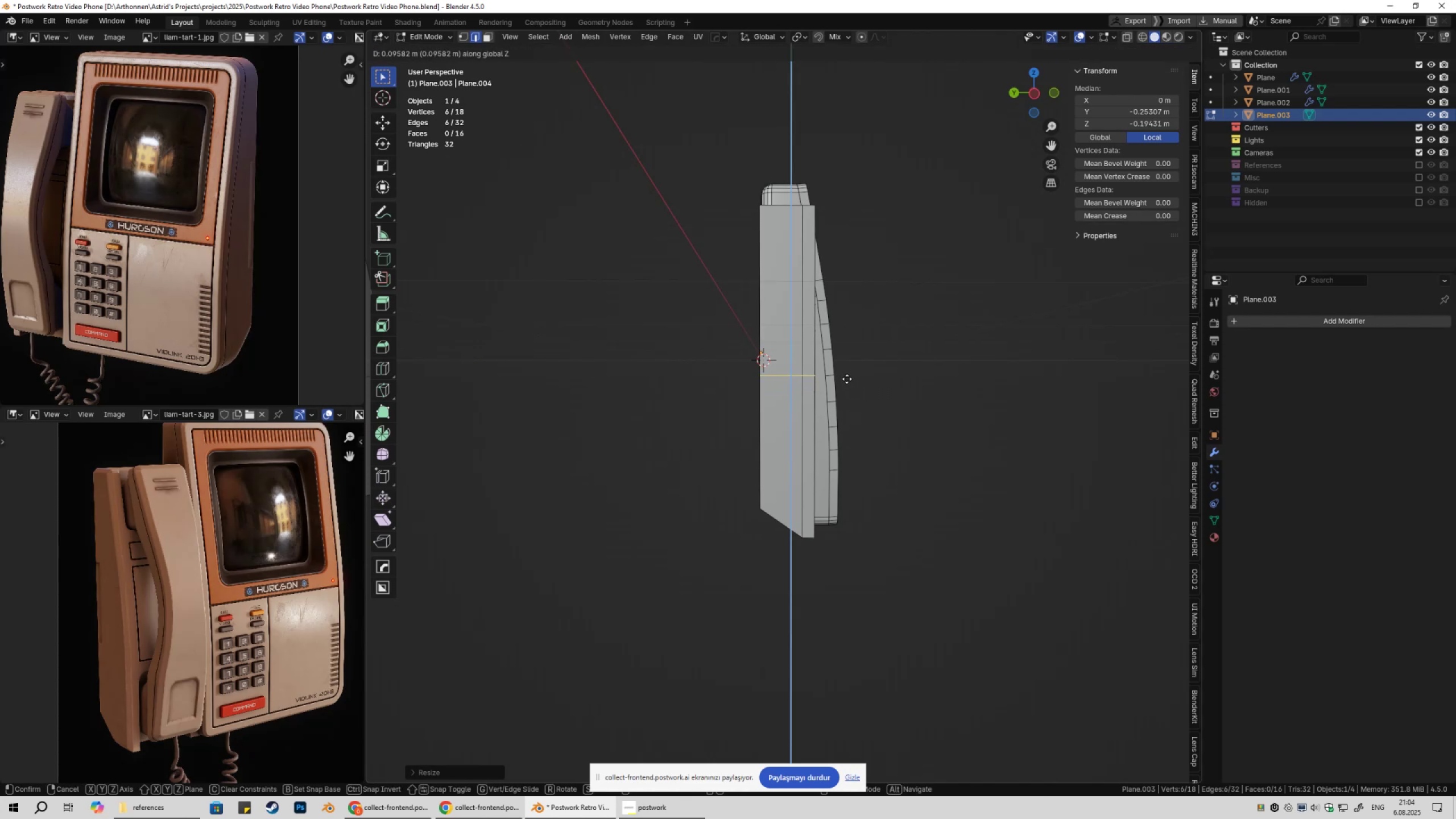 
hold_key(key=ControlLeft, duration=0.49)
left_click([846, 373])
 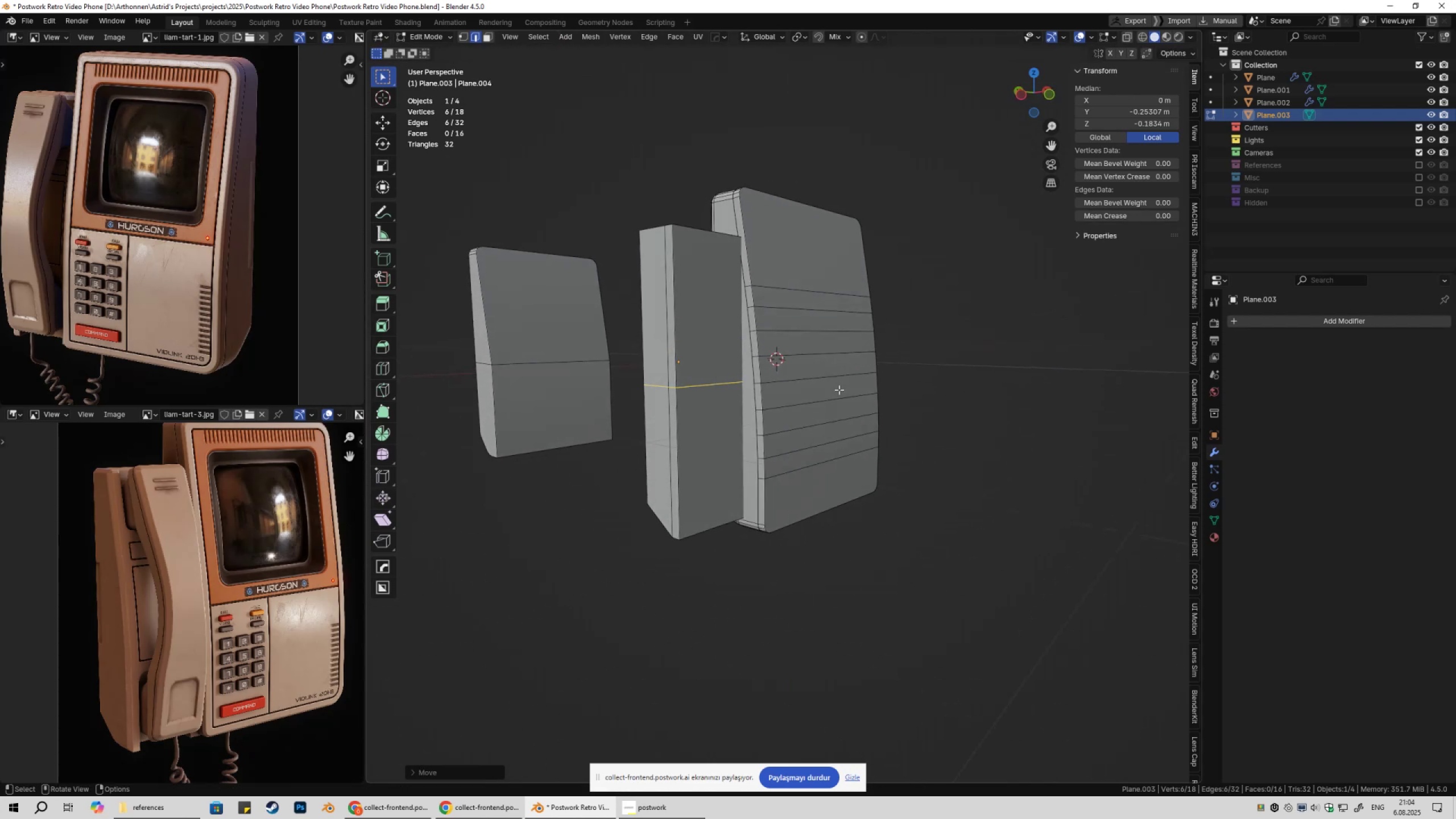 
key(Numpad3)
 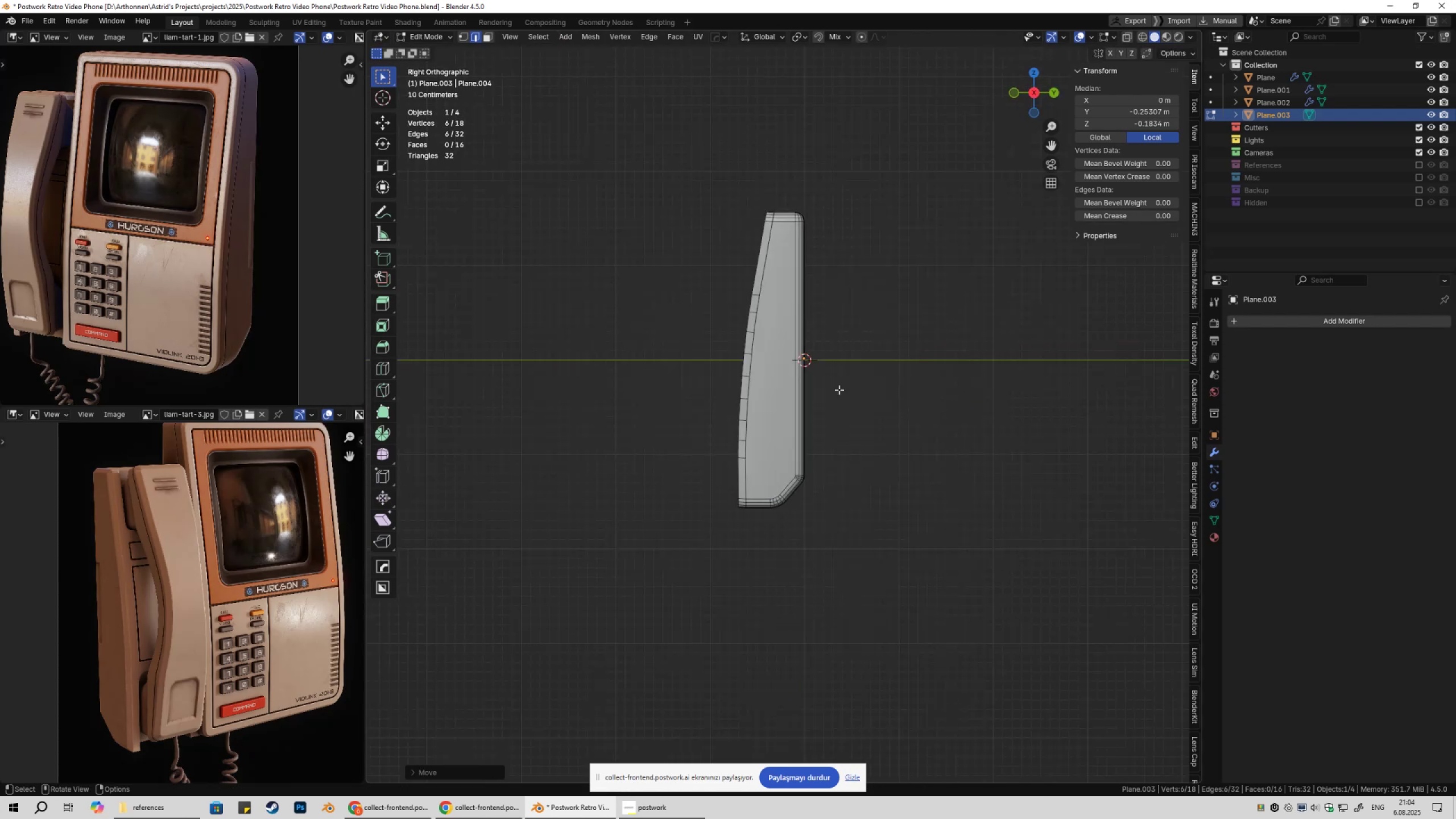 
key(Numpad9)
 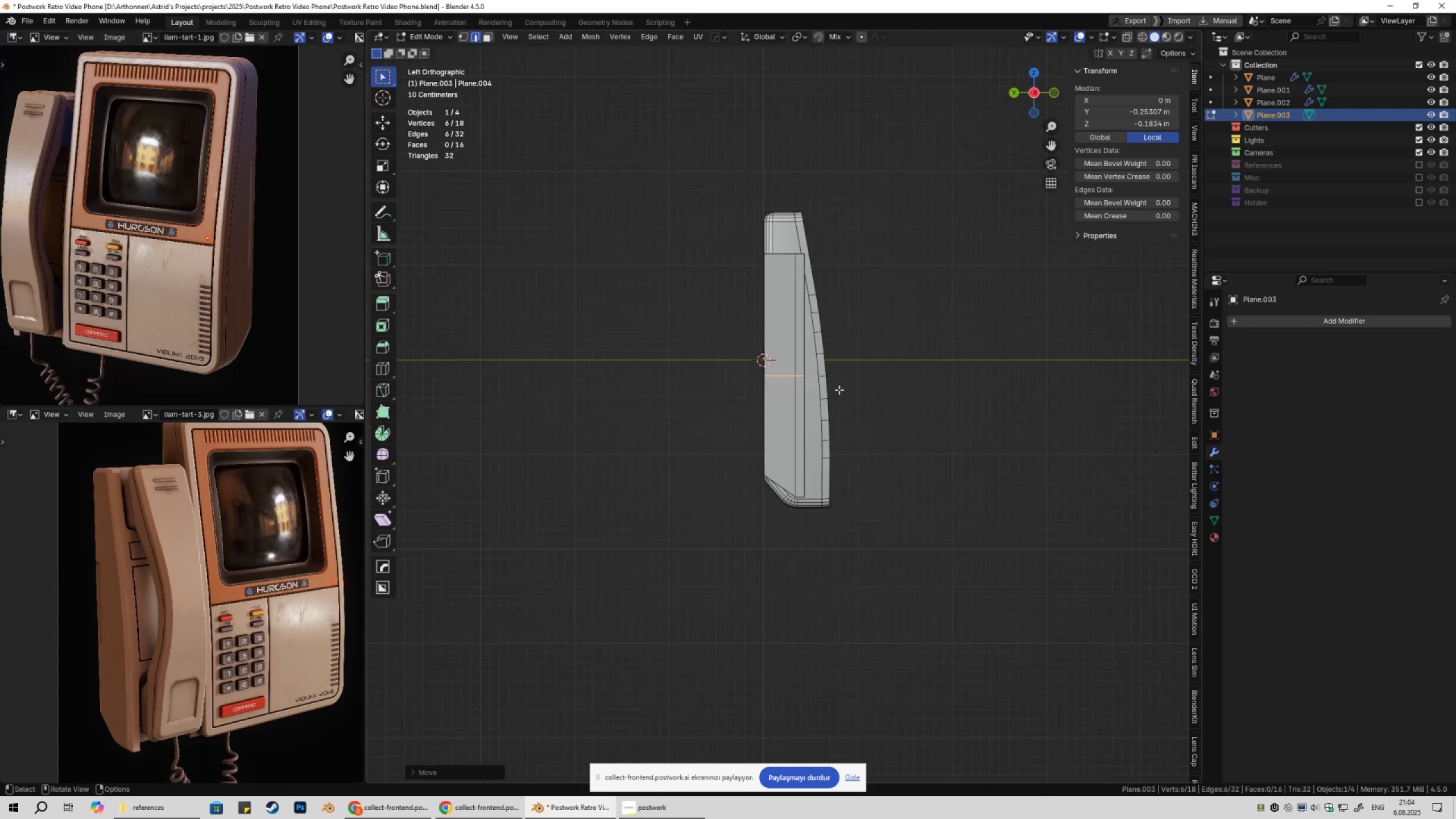 
scroll: coordinate [837, 387], scroll_direction: up, amount: 2.0
 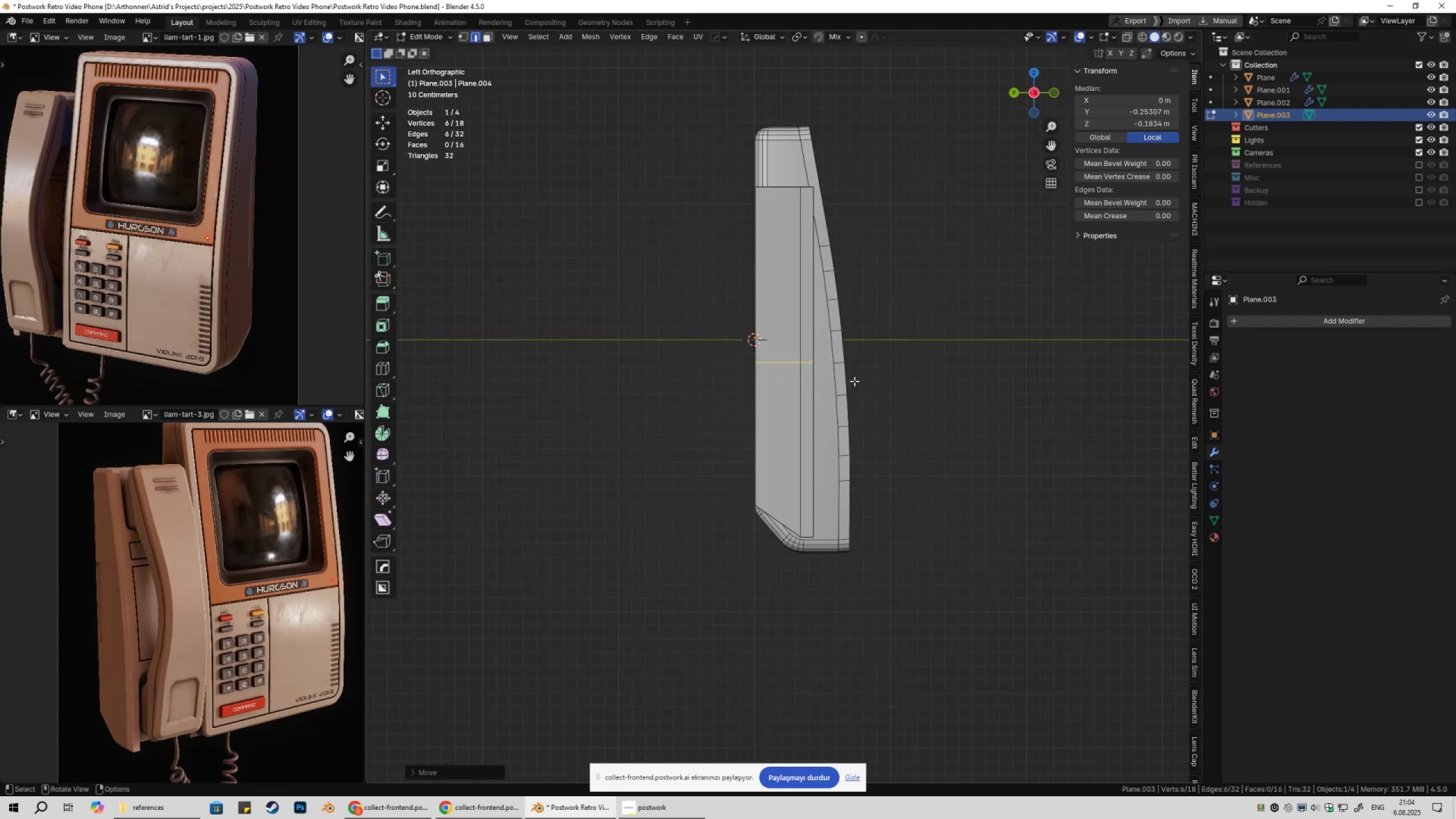 
key(Shift+ShiftLeft)
 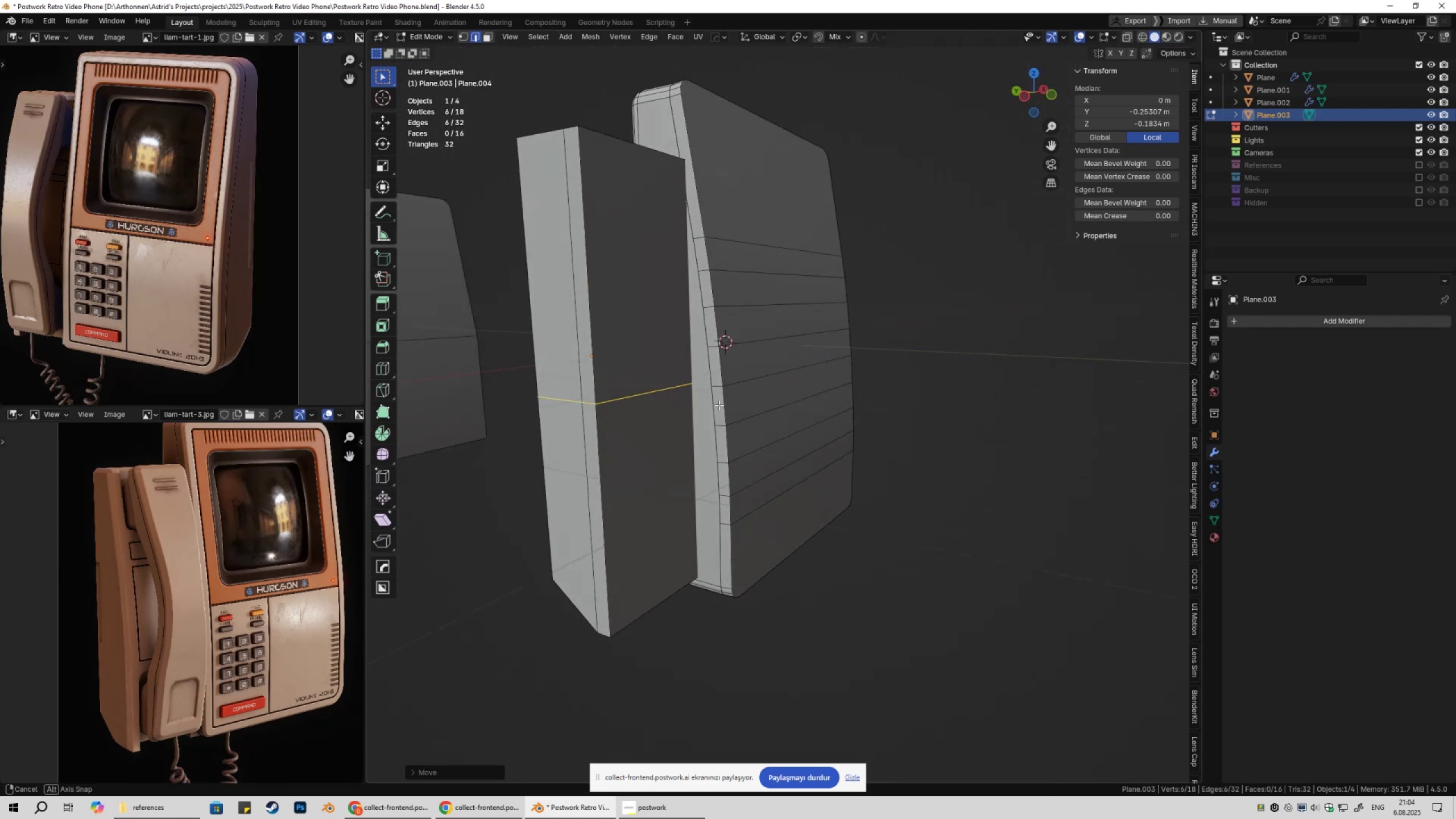 
key(2)
 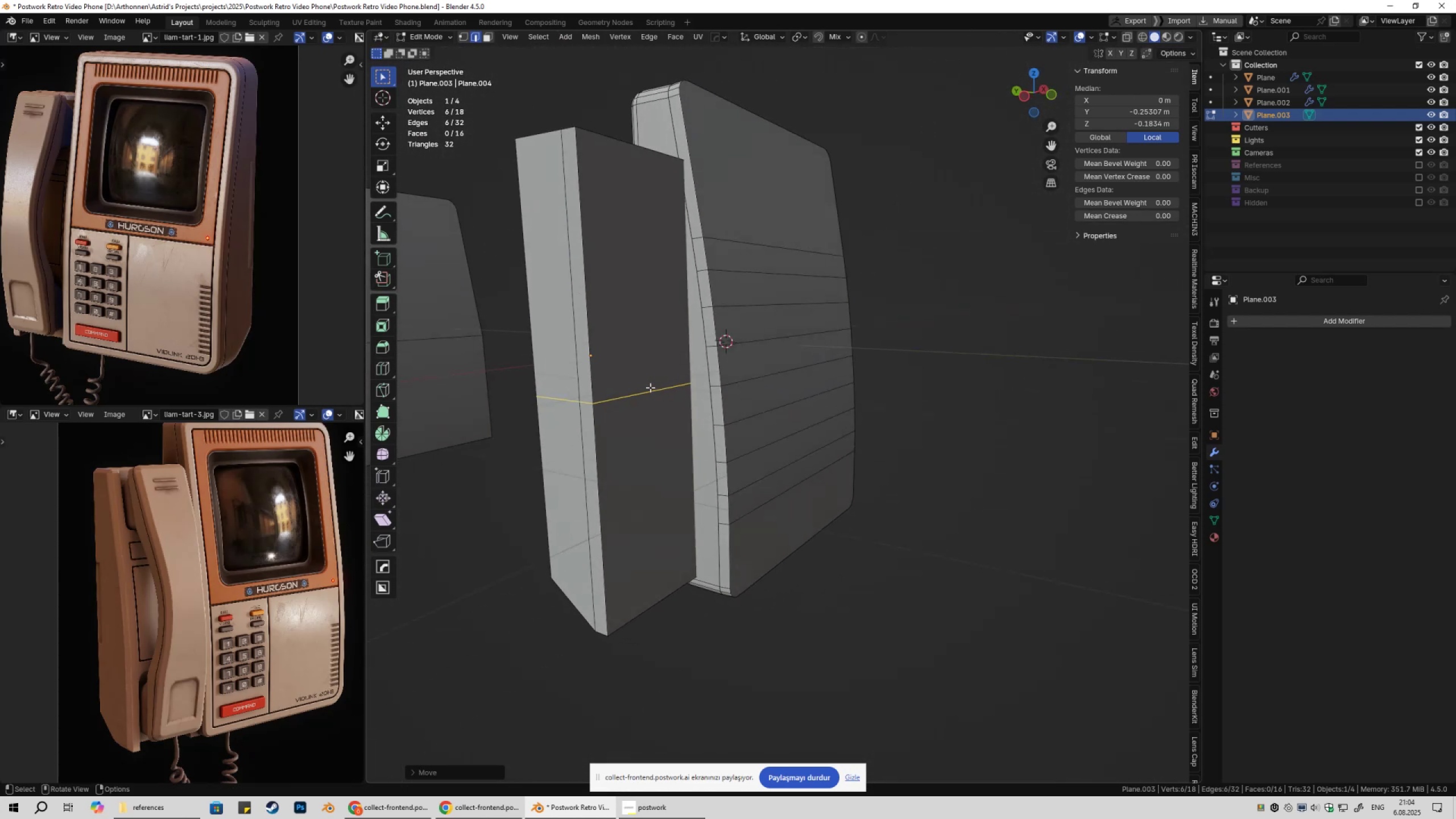 
left_click([650, 387])
 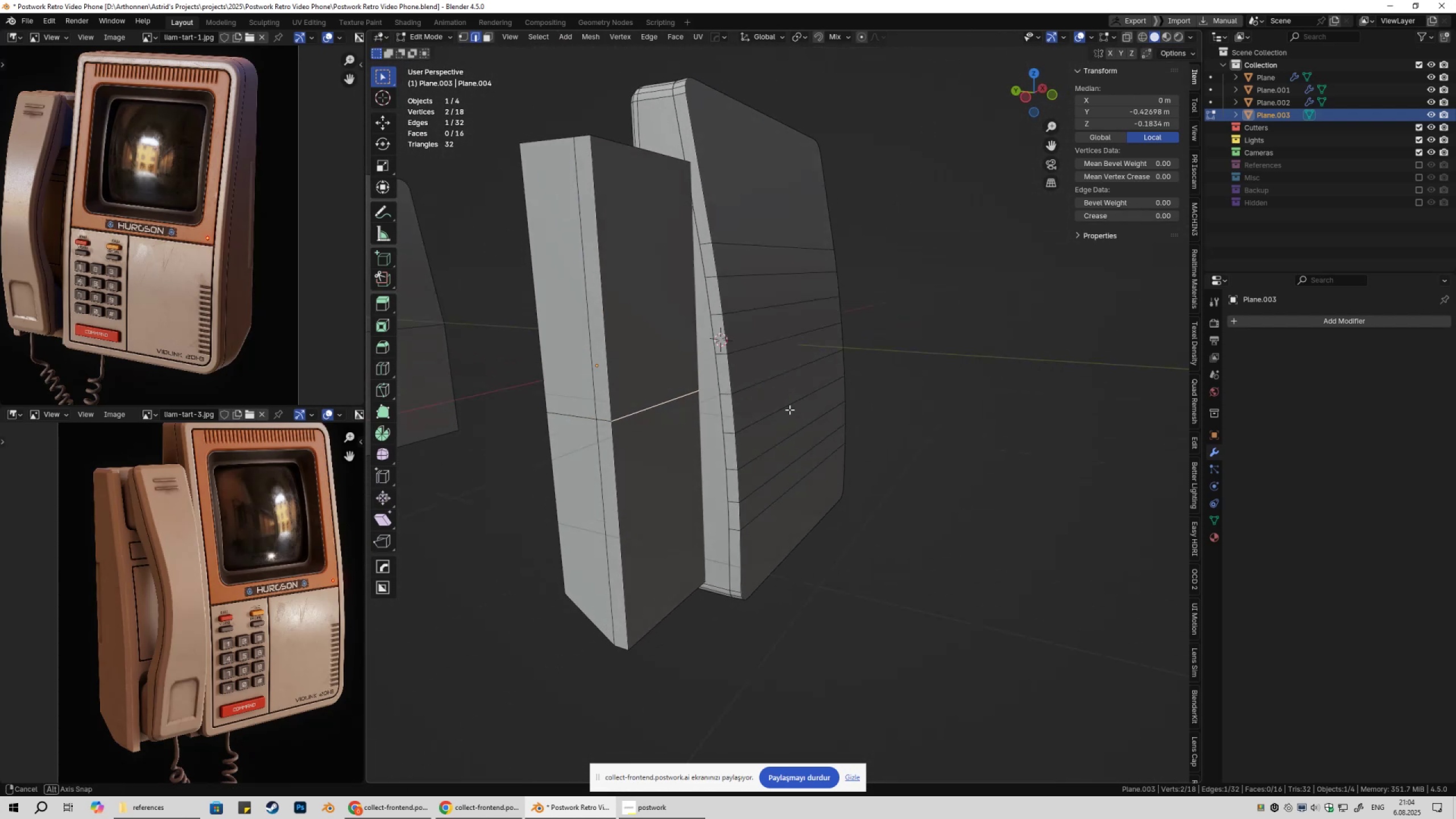 
type(gy)
 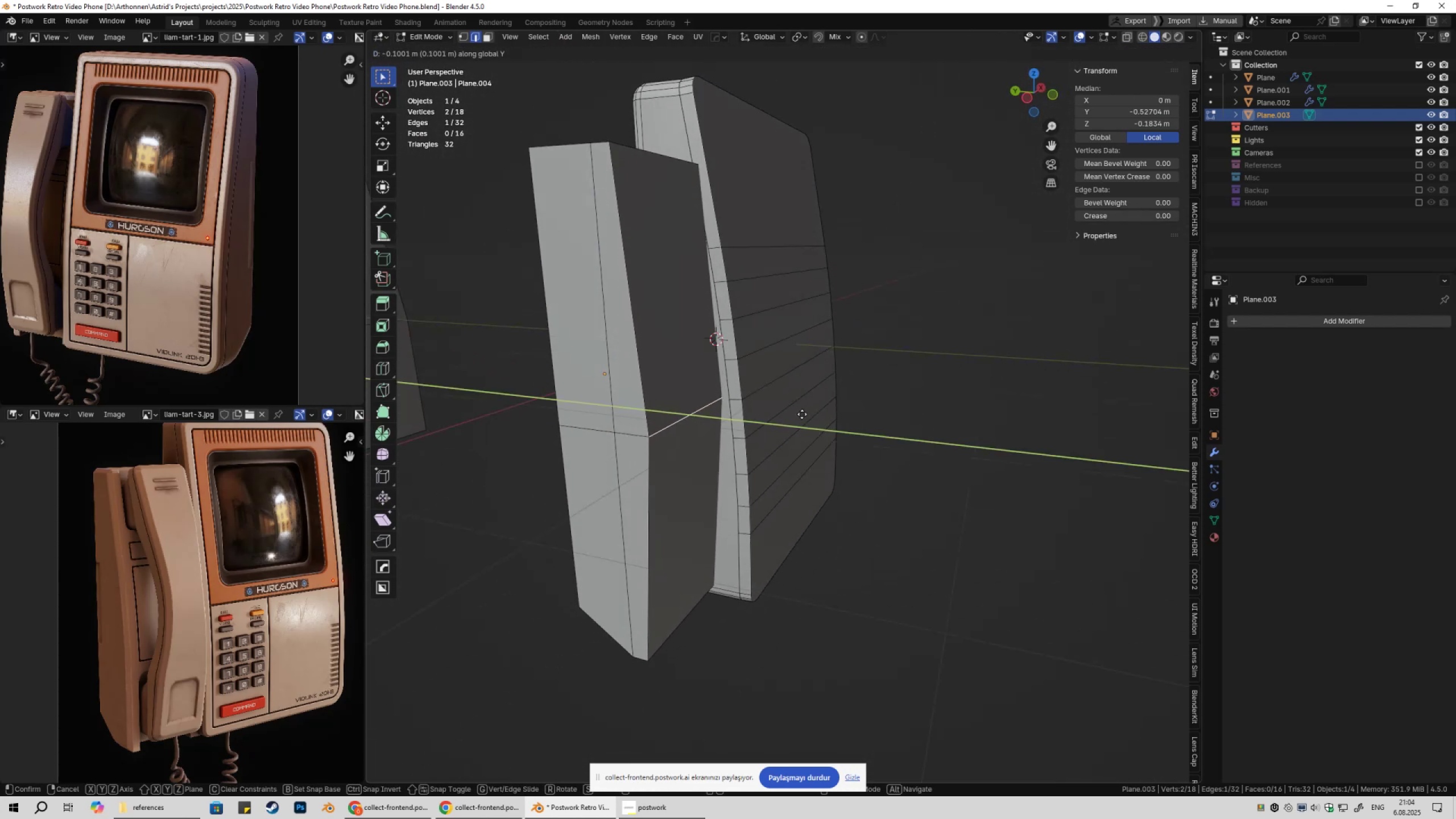 
hold_key(key=ControlLeft, duration=0.49)
left_click([754, 398])
 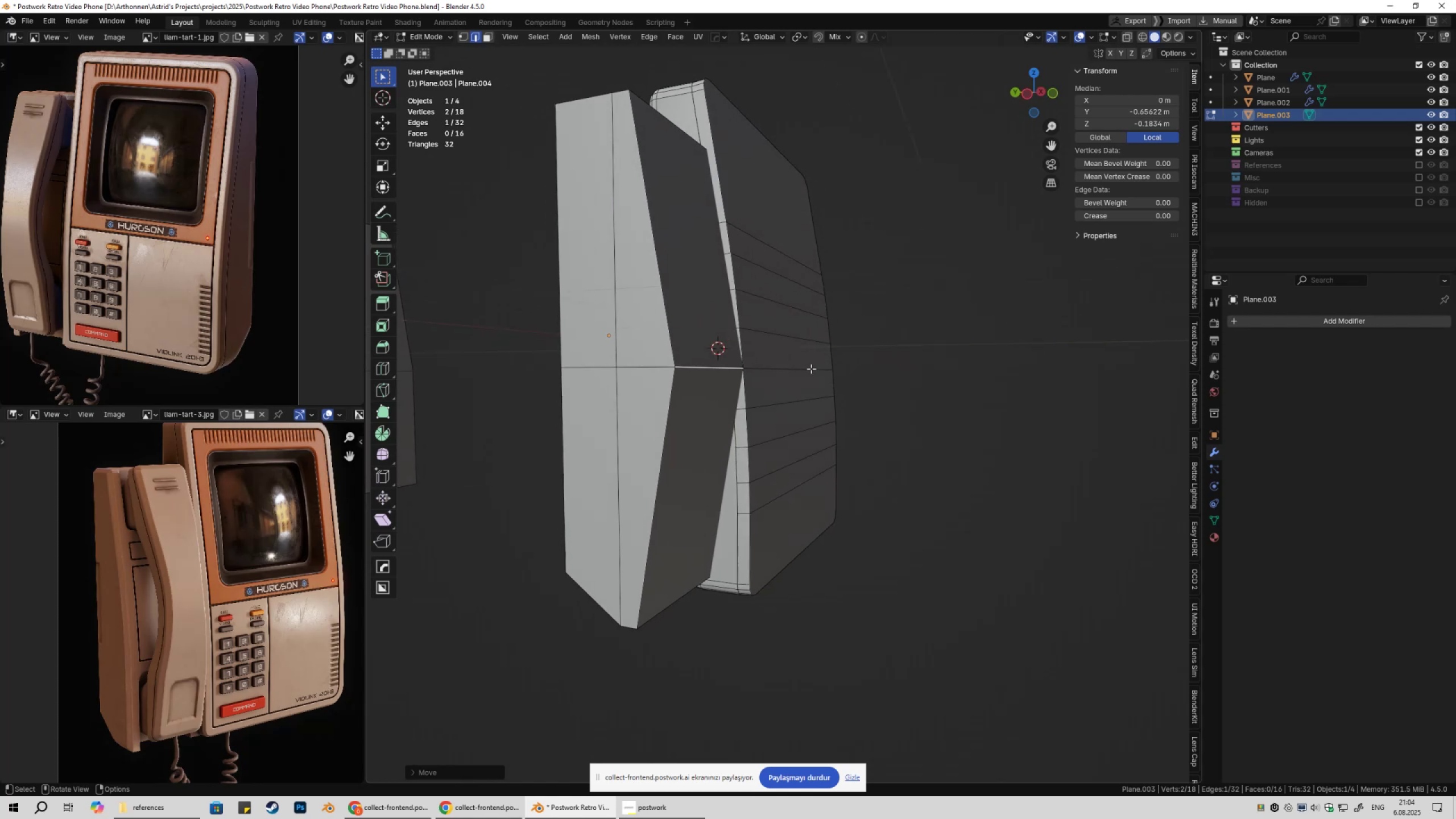 
key(Numpad3)
 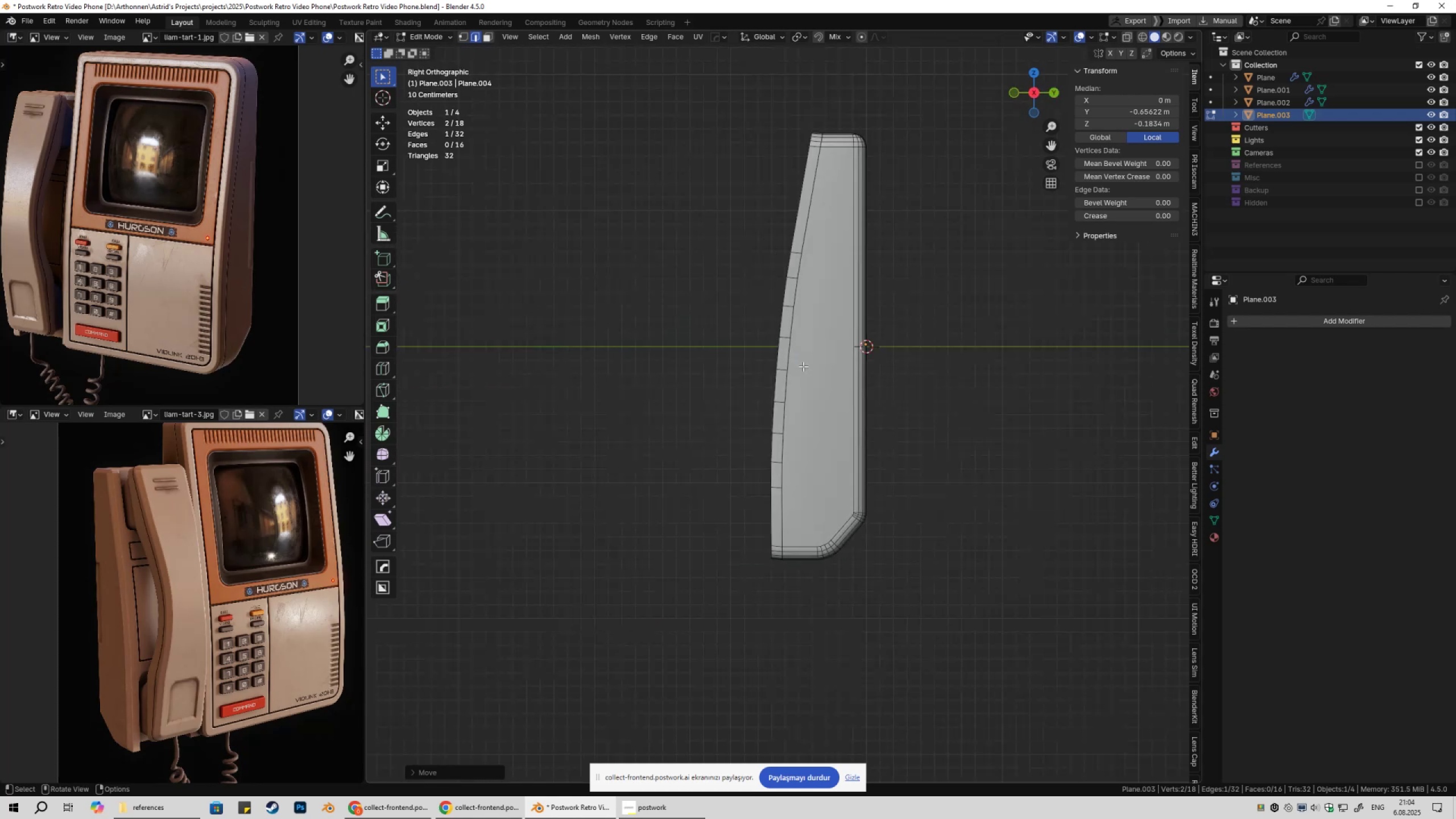 
key(Numpad9)
 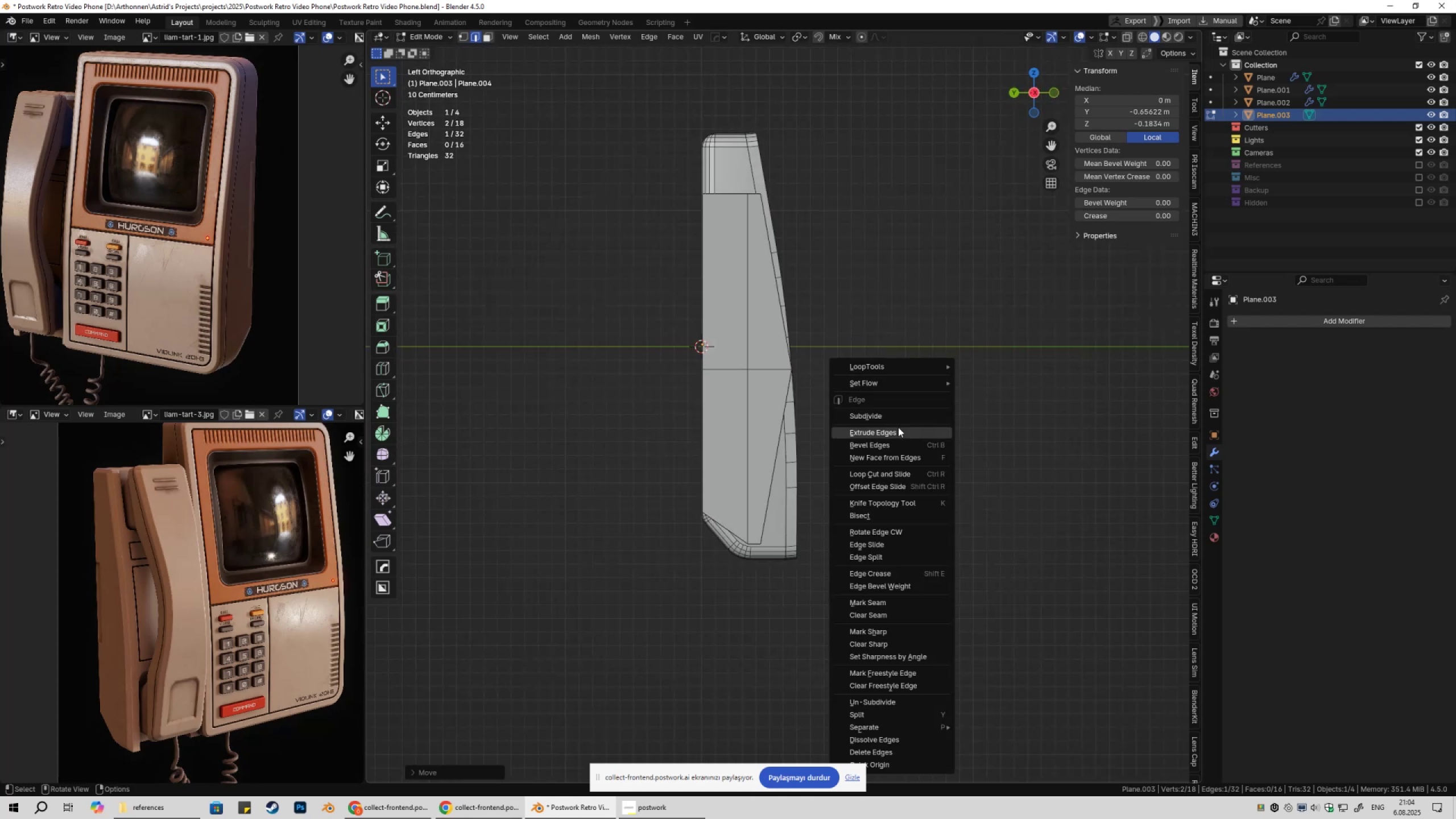 
left_click([885, 443])
 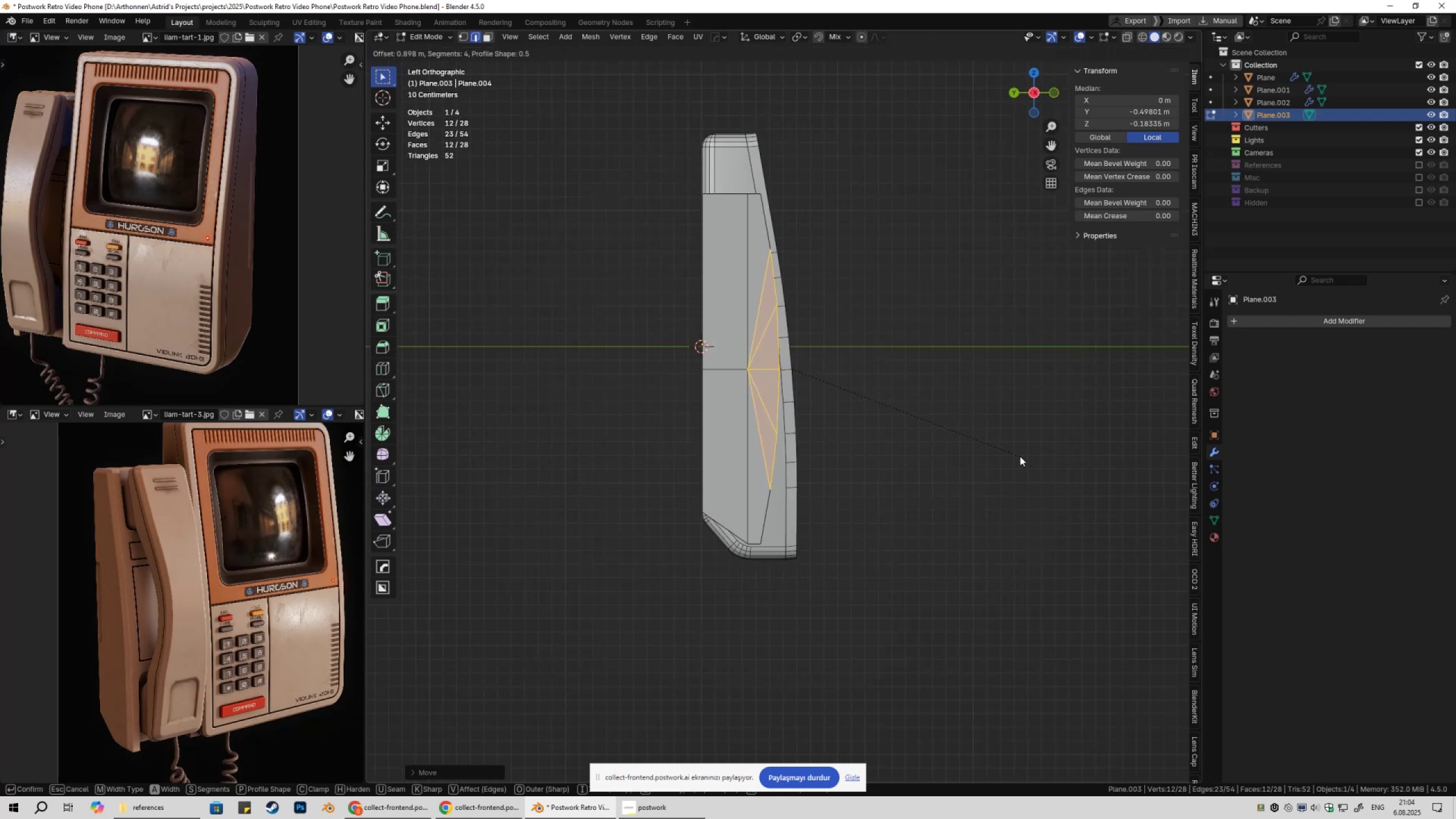 
wait(6.25)
 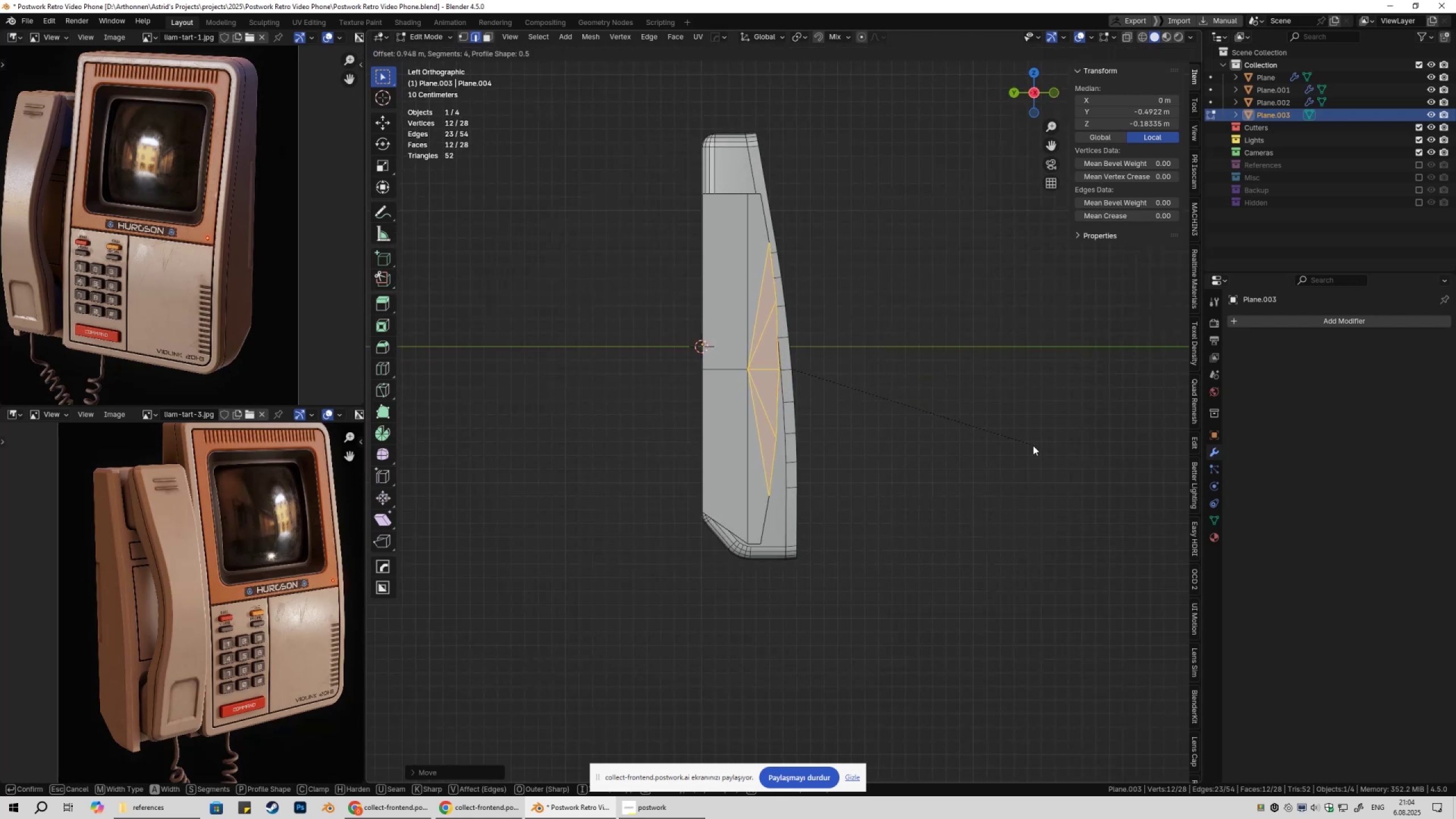 
scroll: coordinate [1017, 457], scroll_direction: up, amount: 3.0
 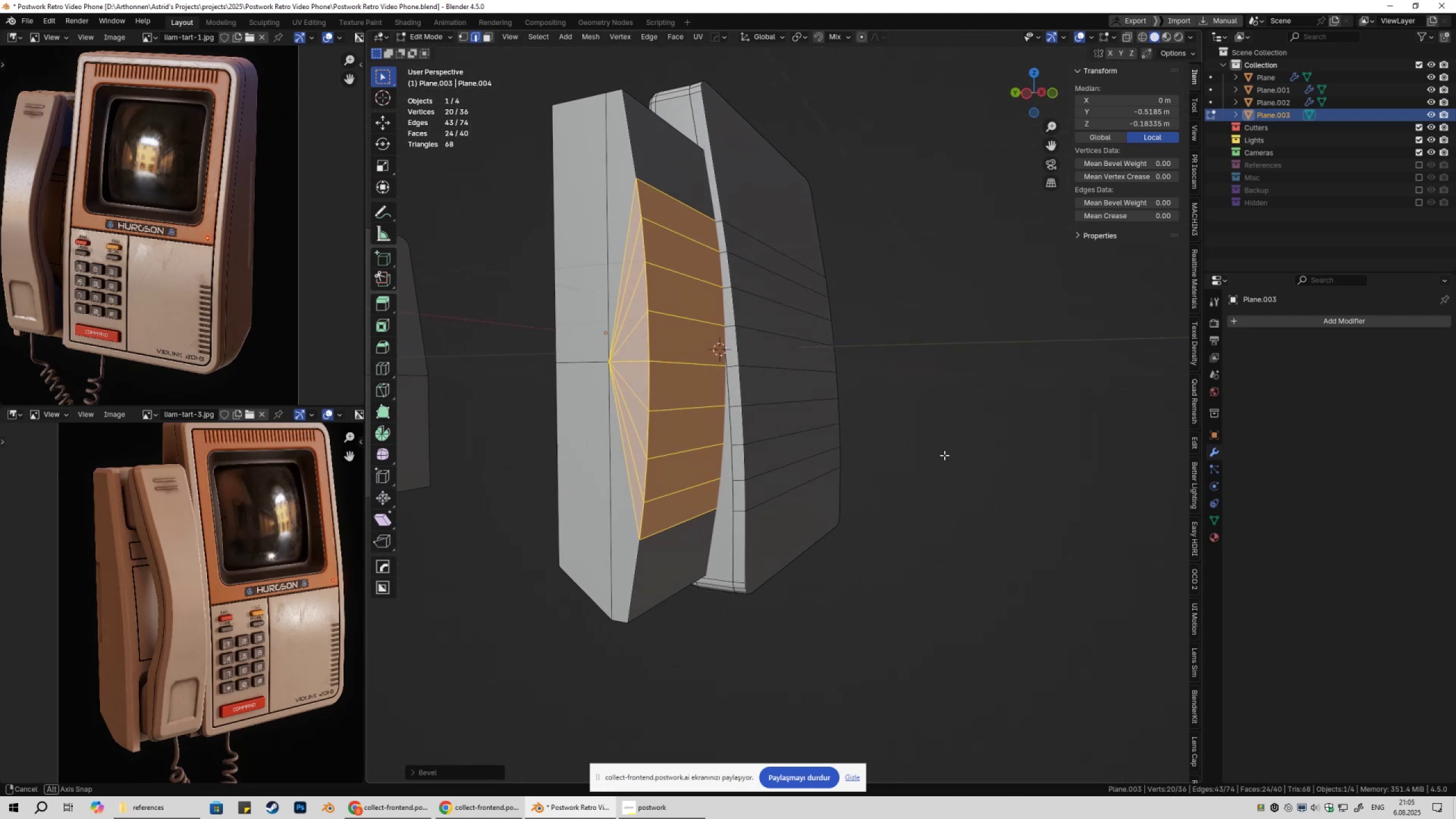 
wait(5.46)
 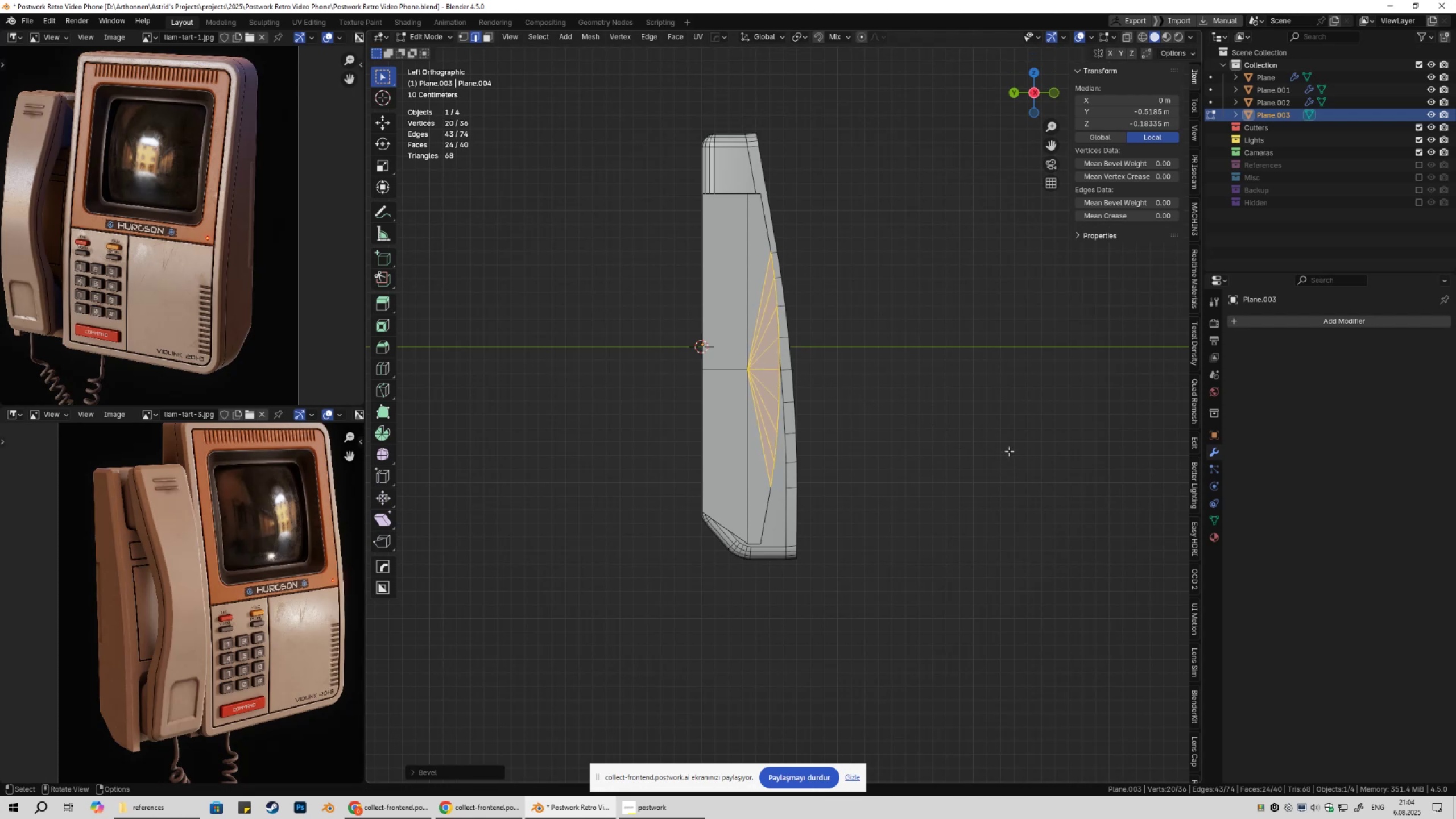 
key(2)
 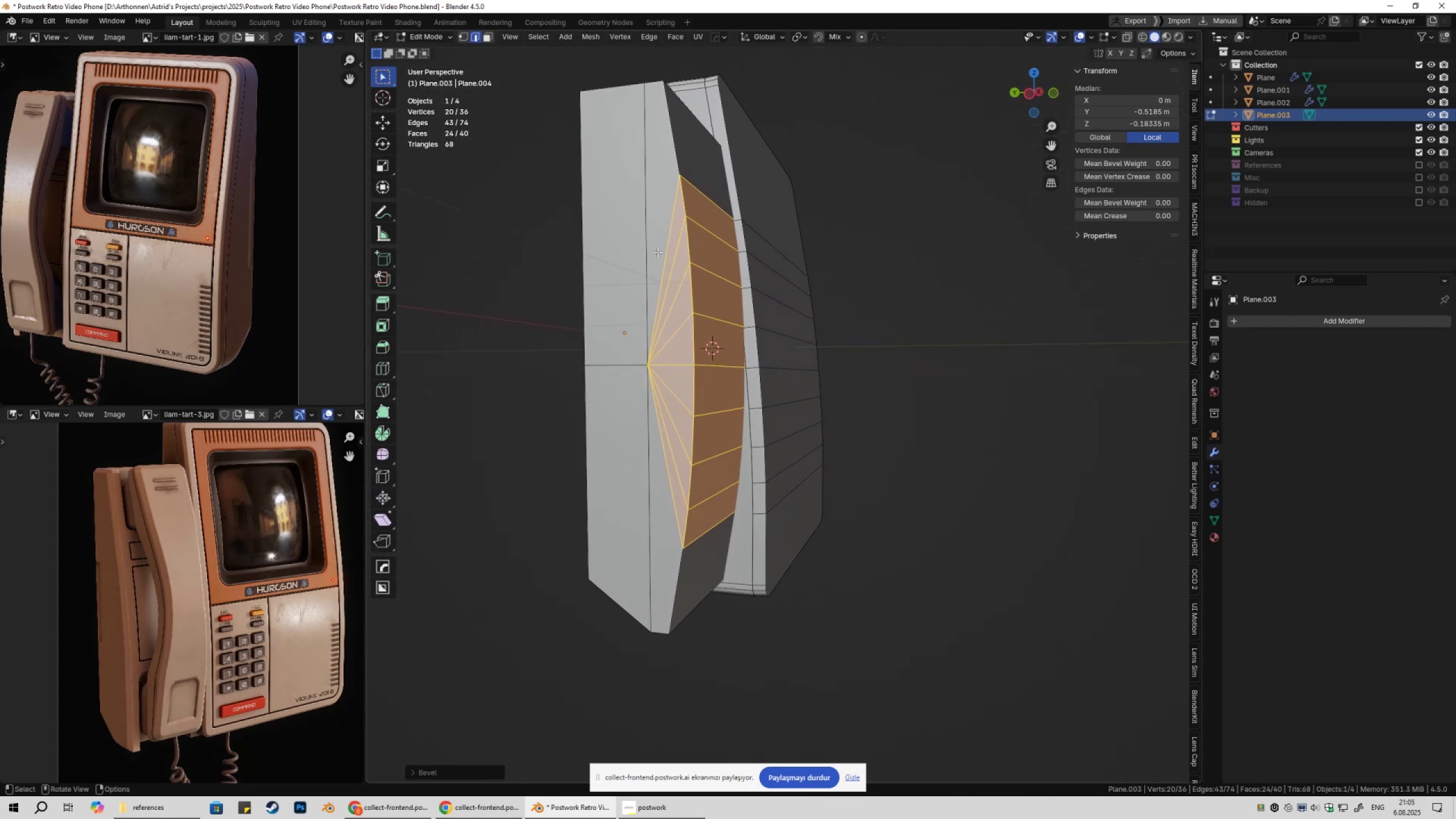 
left_click_drag(start_coordinate=[658, 251], to_coordinate=[667, 432])
 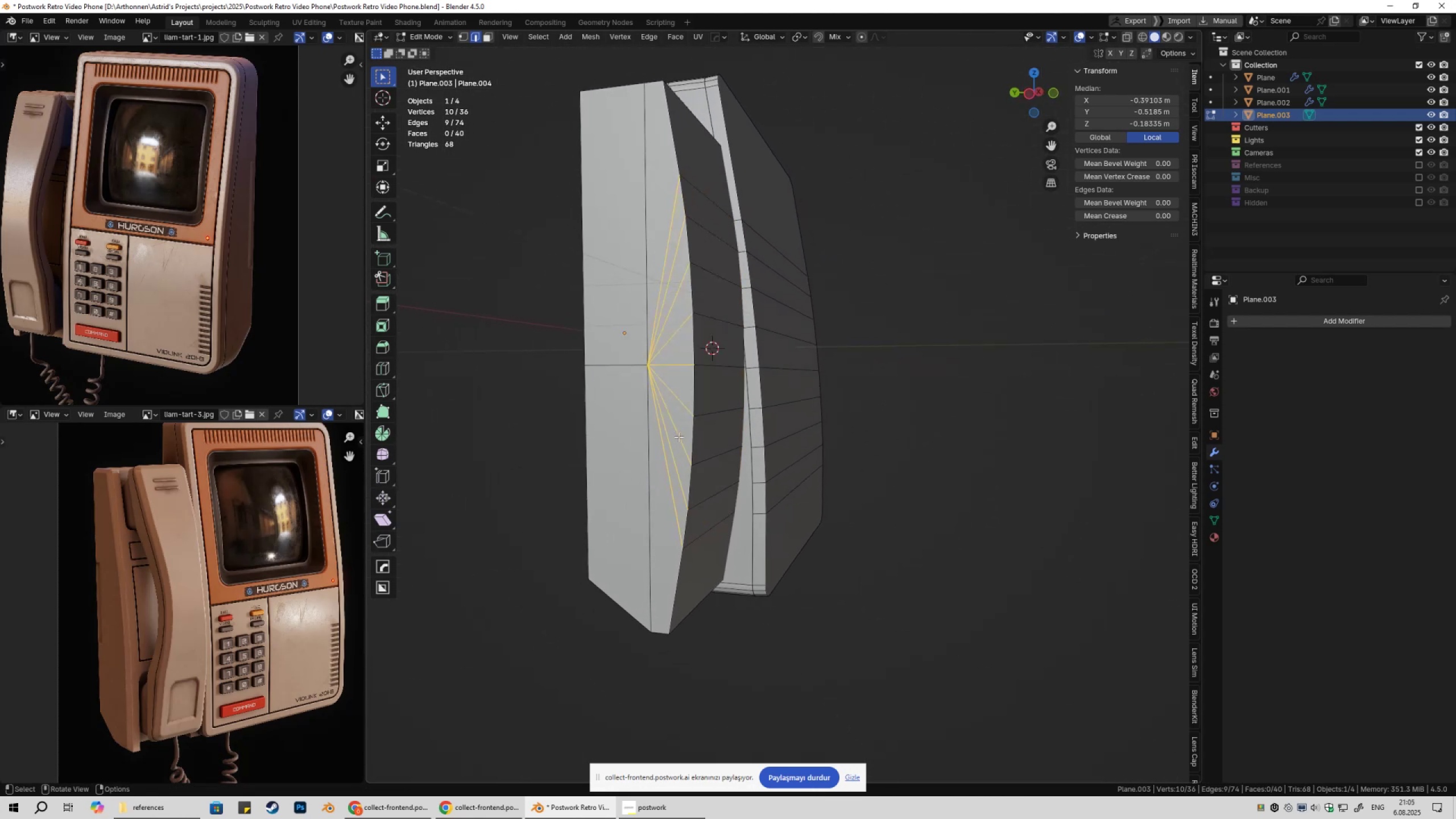 
key(Control+ControlLeft)
 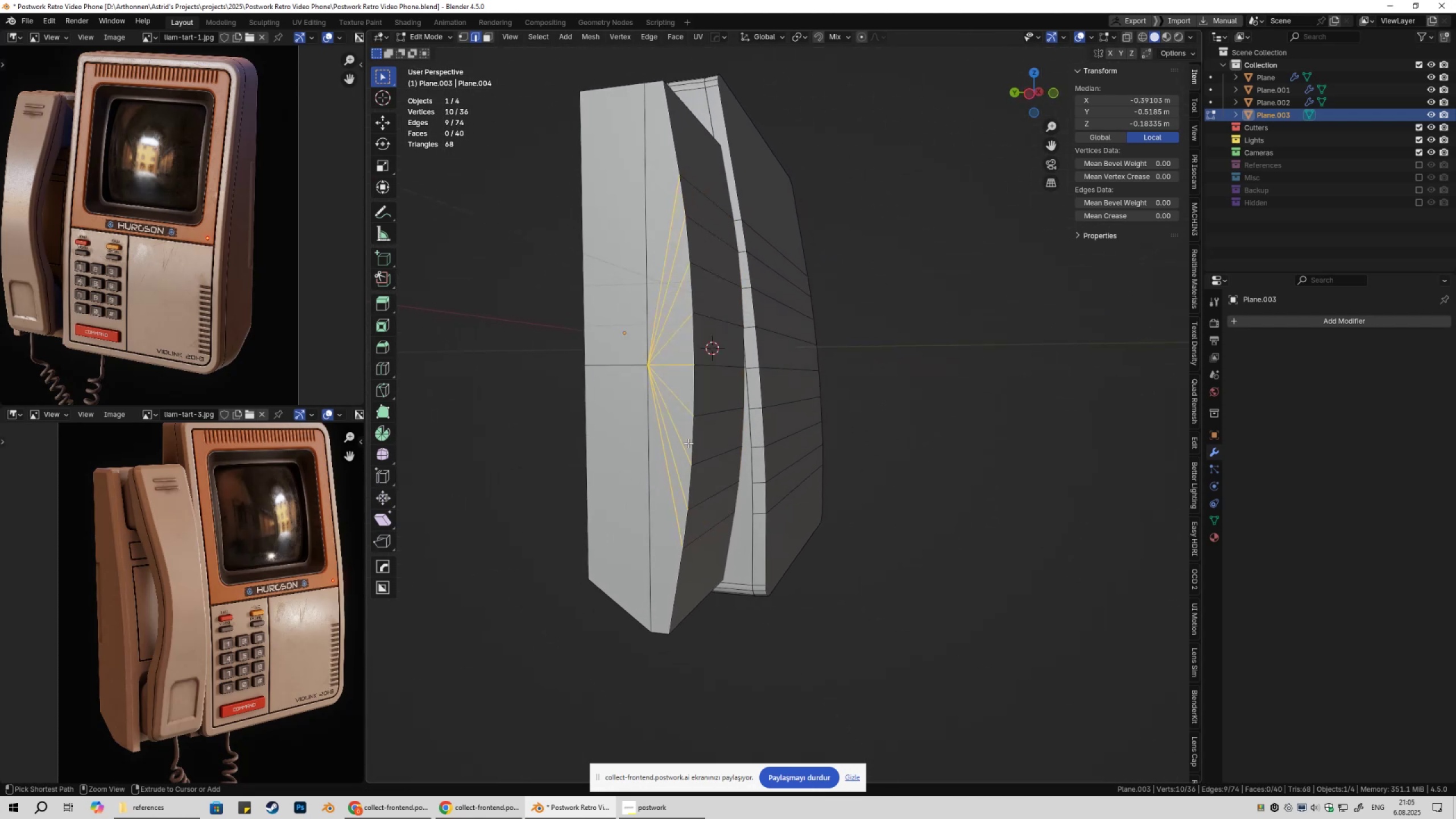 
key(Control+X)
 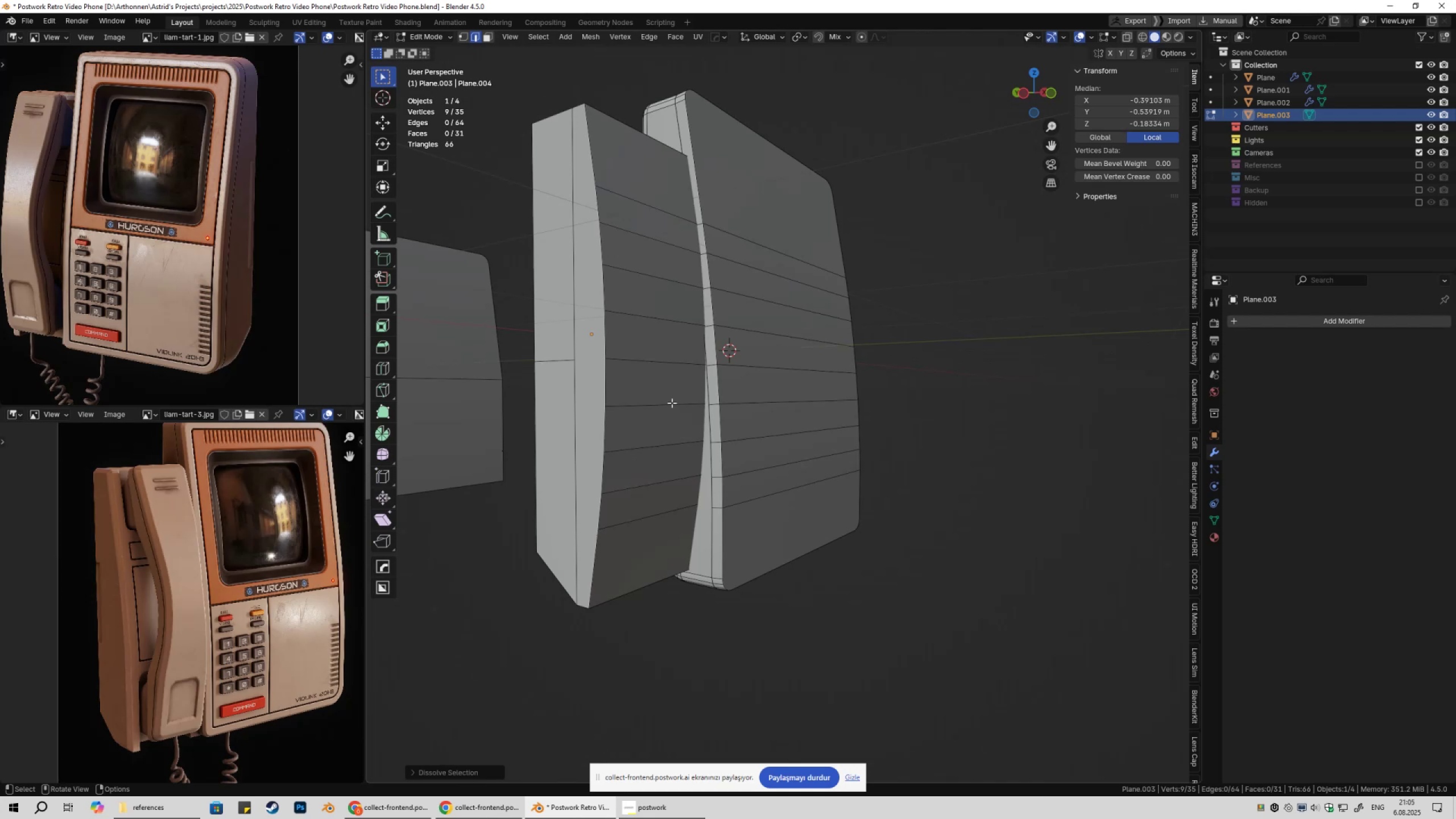 
key(NumpadDivide)
 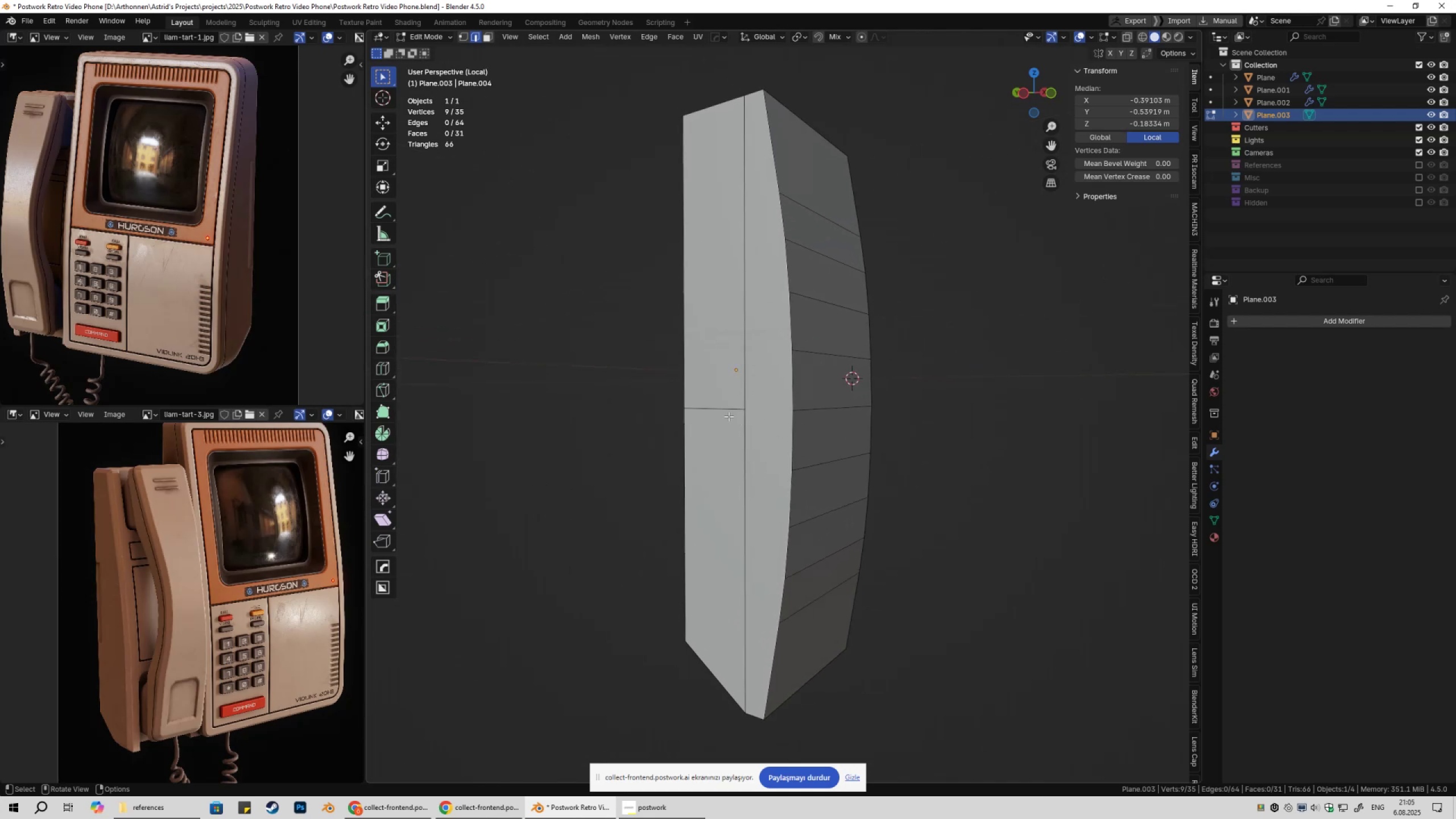 
key(2)
 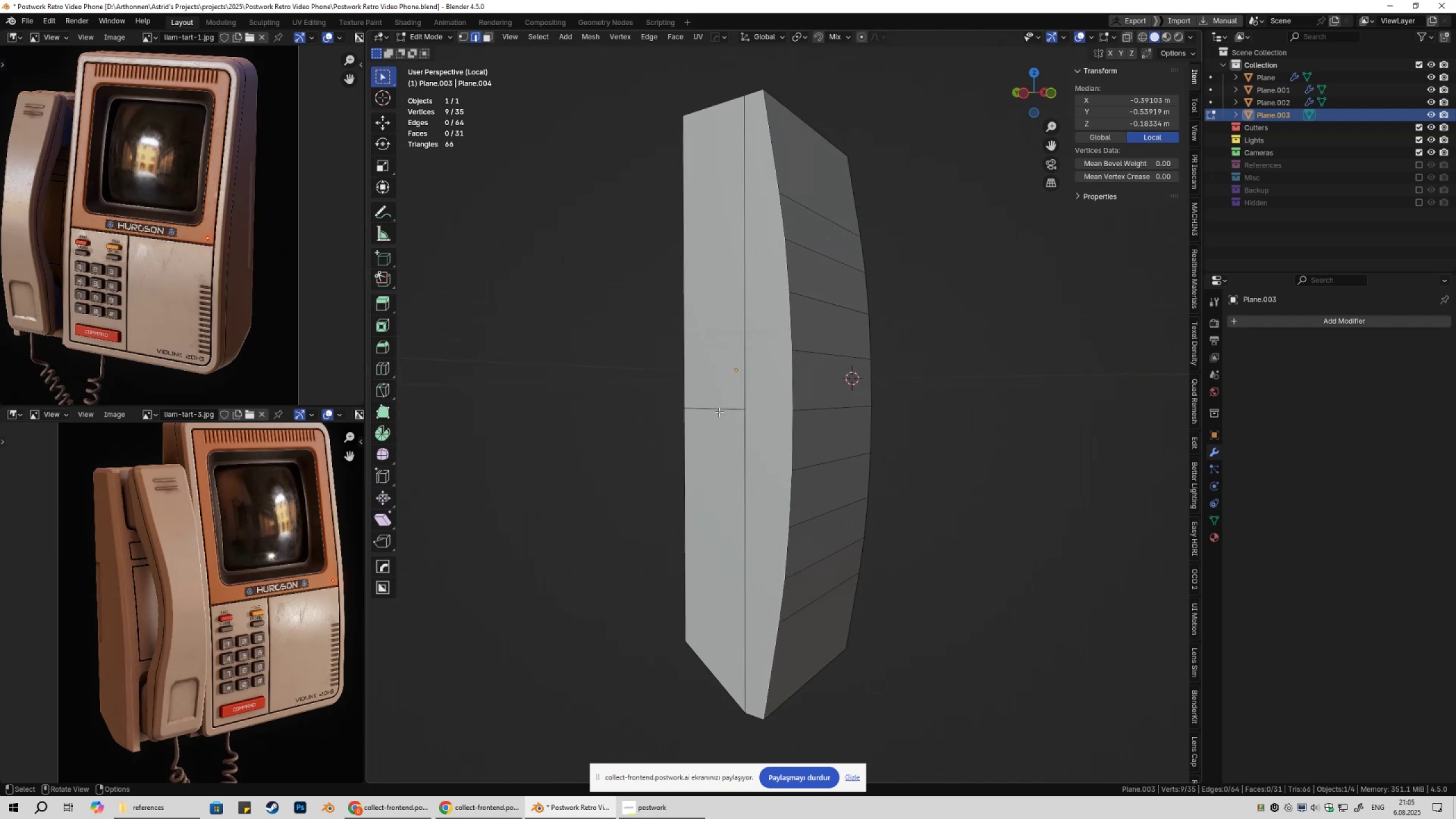 
left_click([719, 412])
 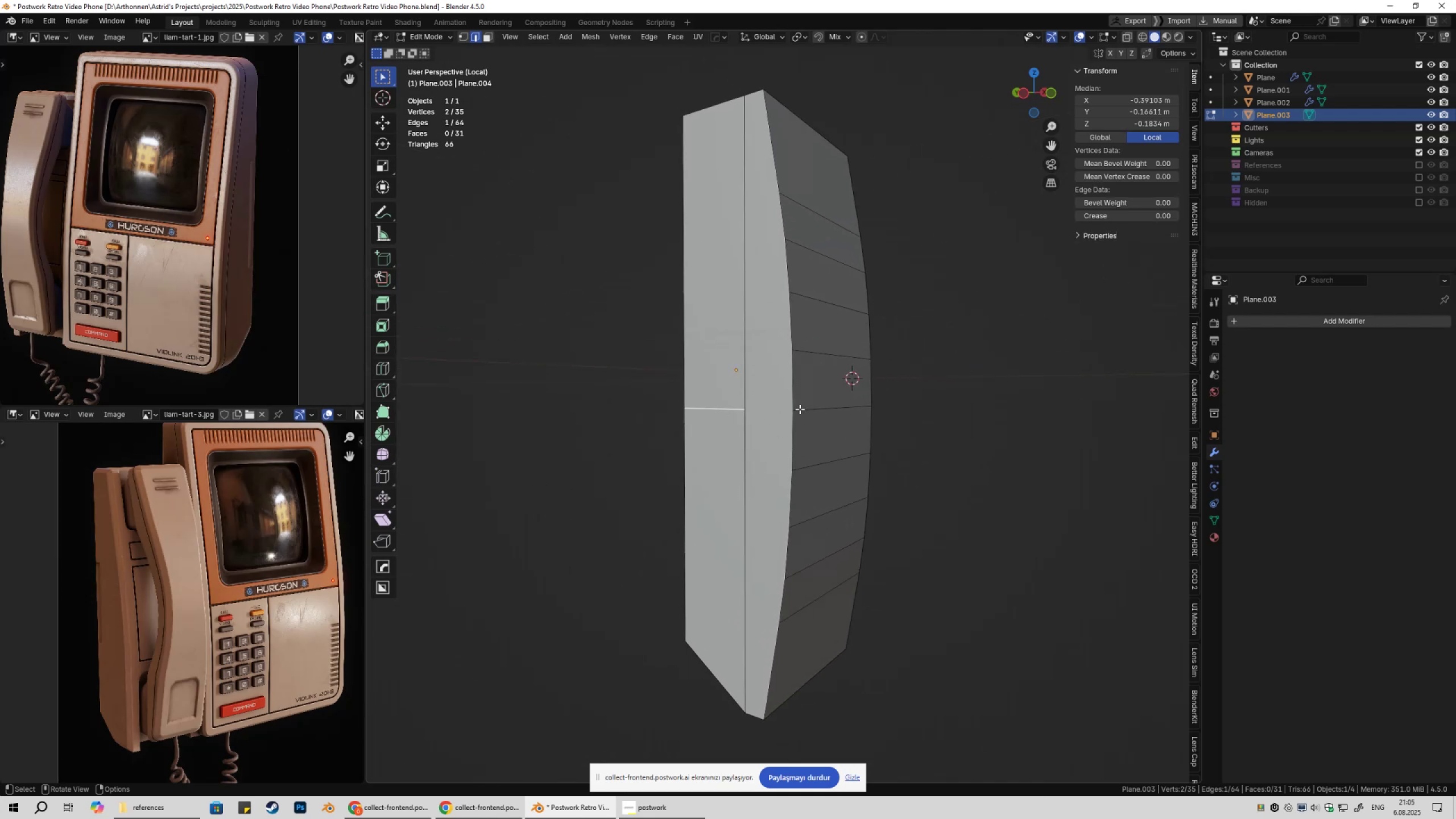 
key(Control+ControlLeft)
 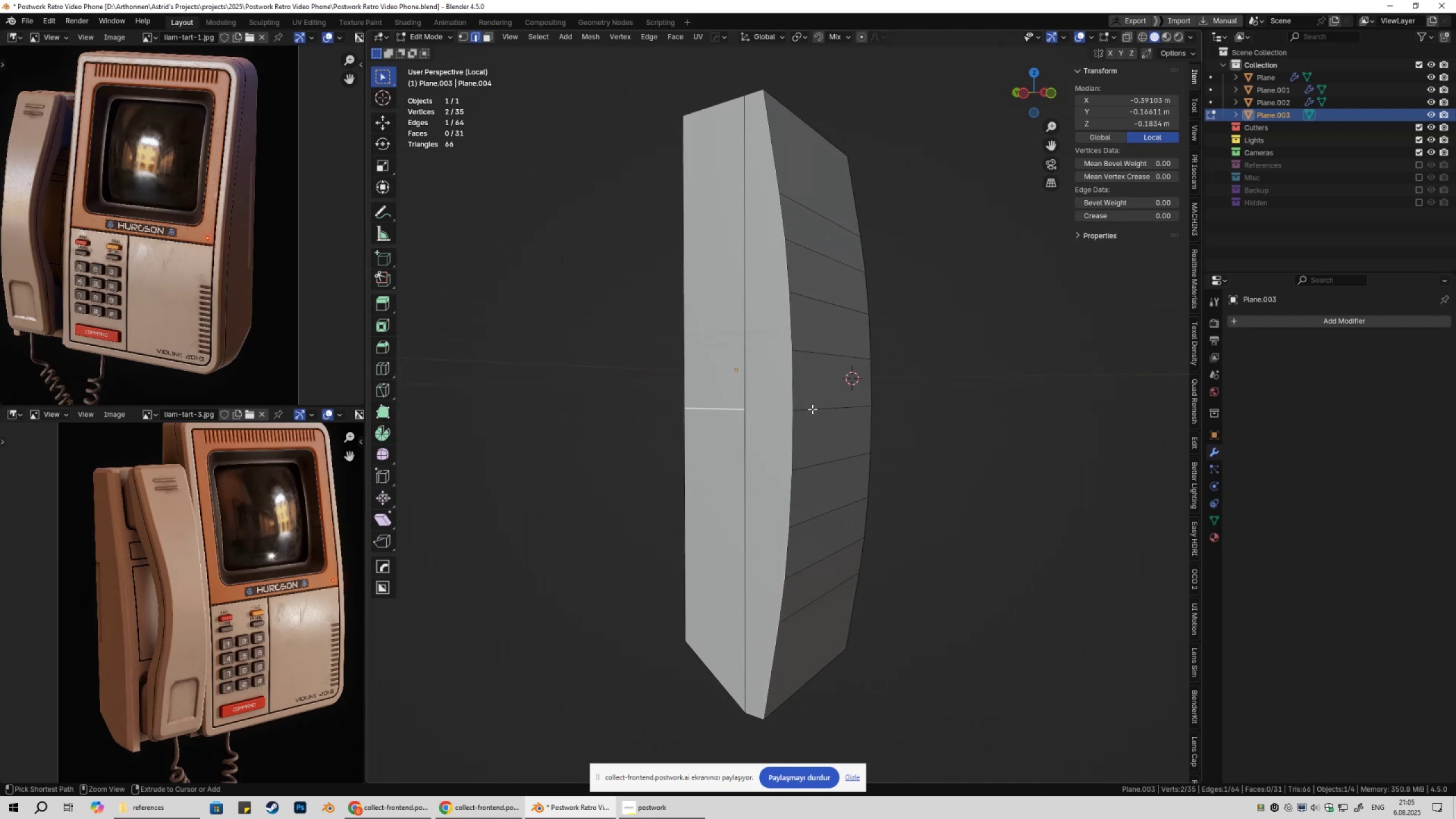 
key(Control+X)
 